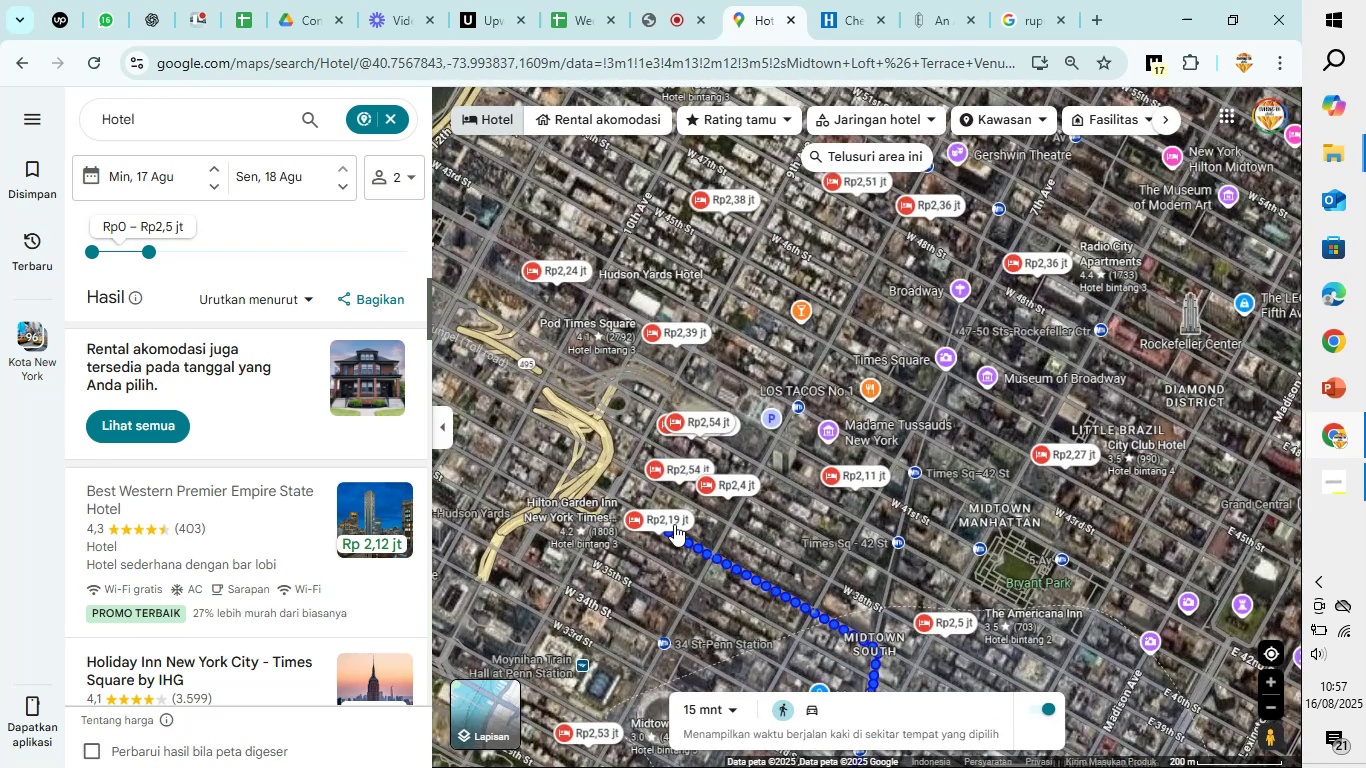 
left_click([674, 524])
 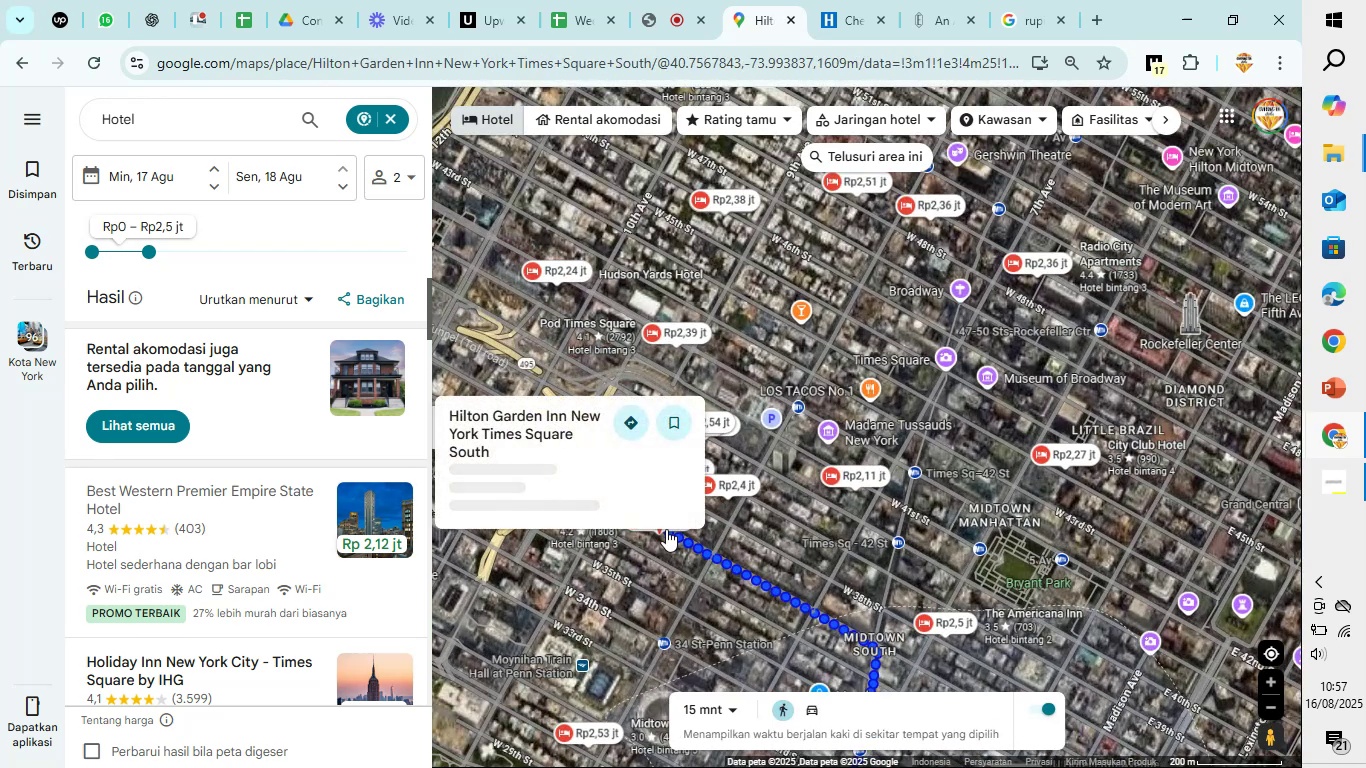 
scroll: coordinate [884, 524], scroll_direction: down, amount: 3.0
 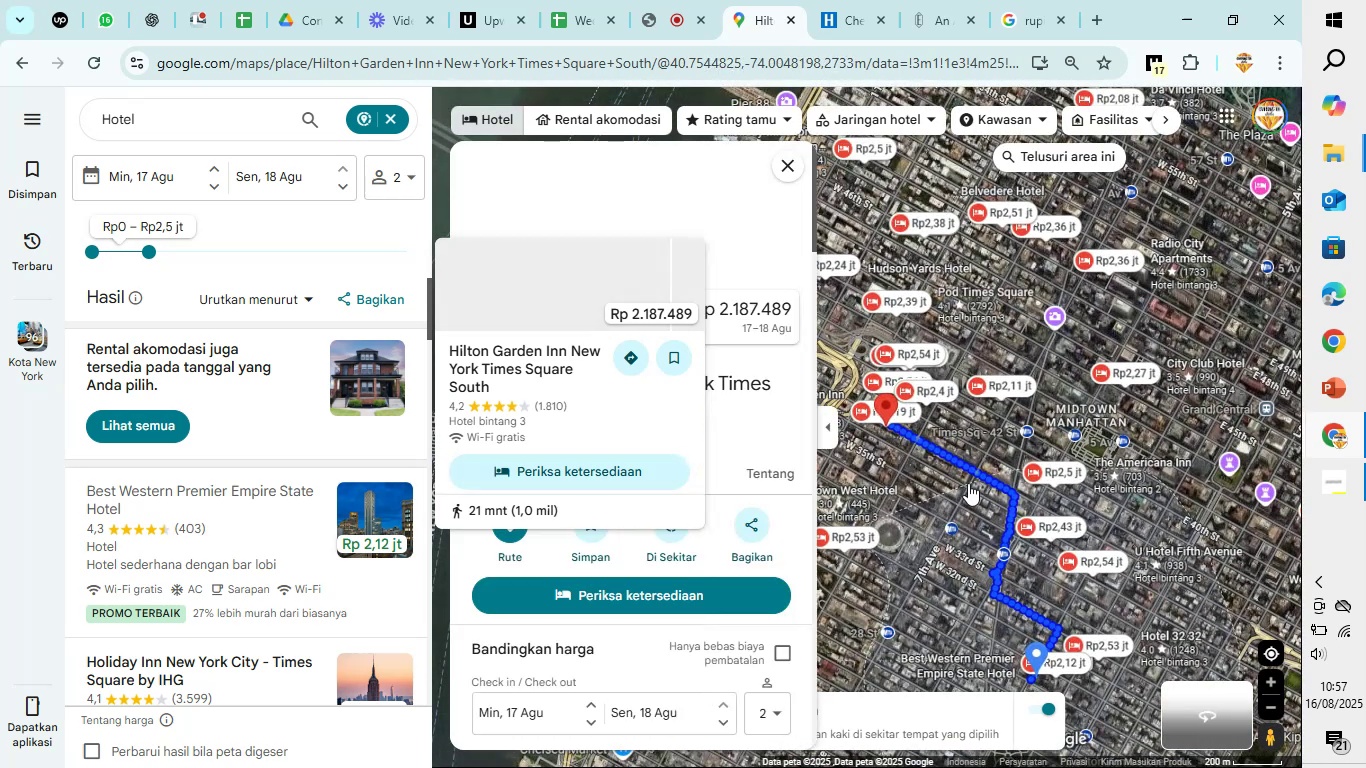 
left_click_drag(start_coordinate=[998, 452], to_coordinate=[991, 465])
 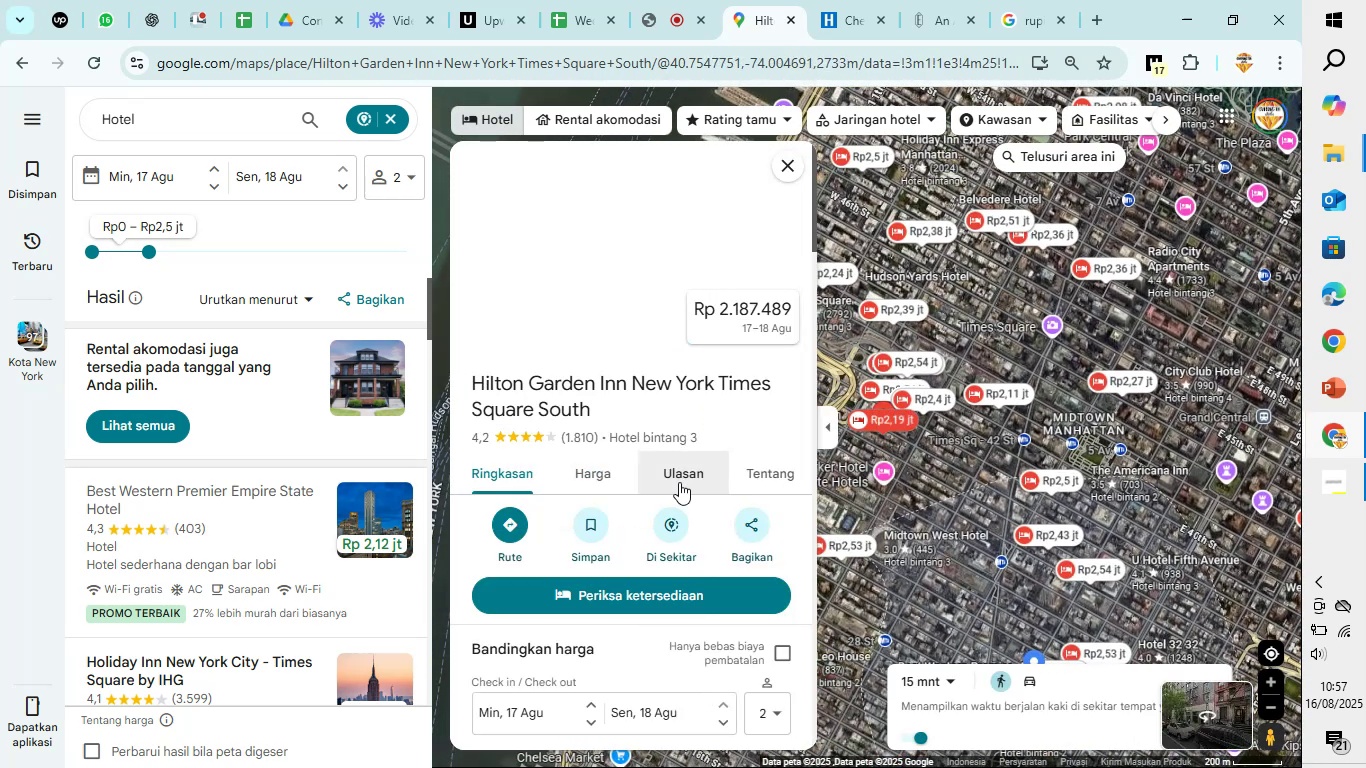 
scroll: coordinate [594, 476], scroll_direction: down, amount: 5.0
 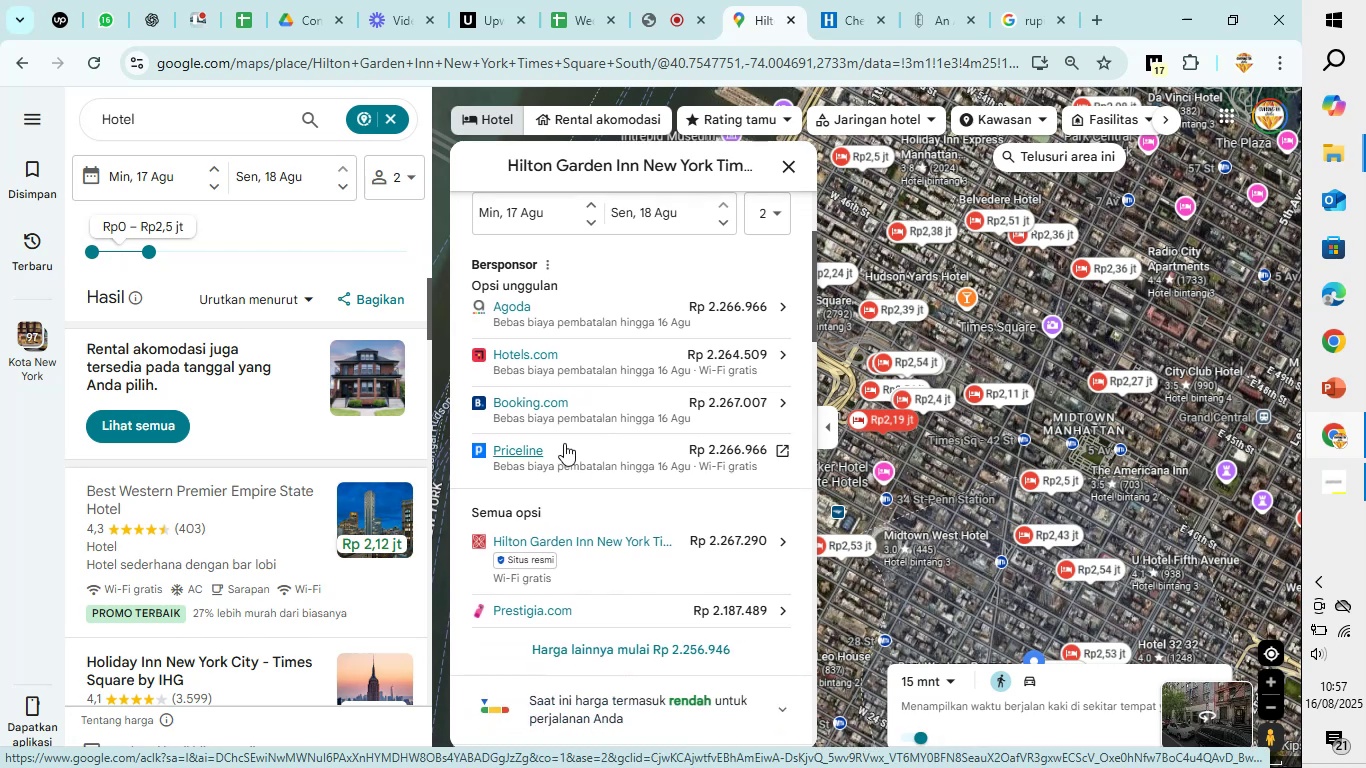 
wait(5.39)
 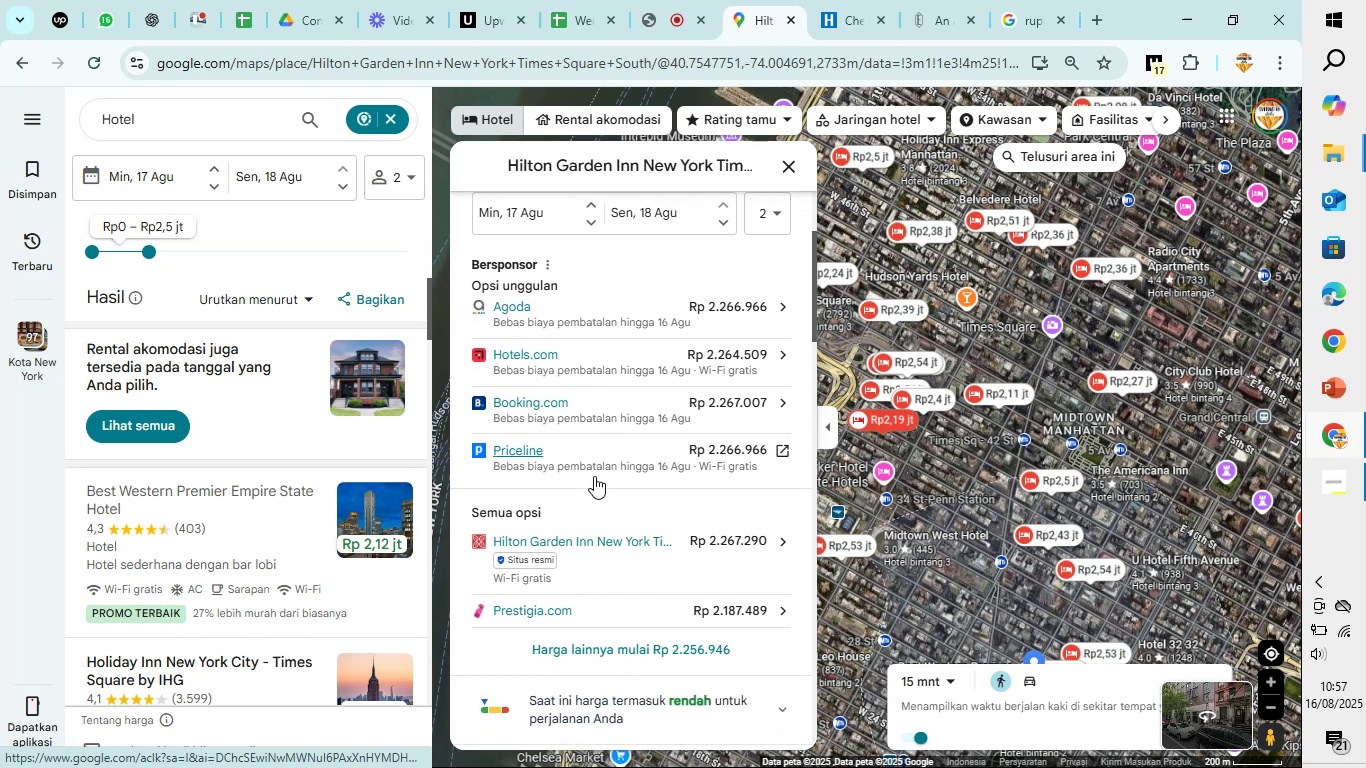 
left_click_drag(start_coordinate=[958, 483], to_coordinate=[1133, 536])
 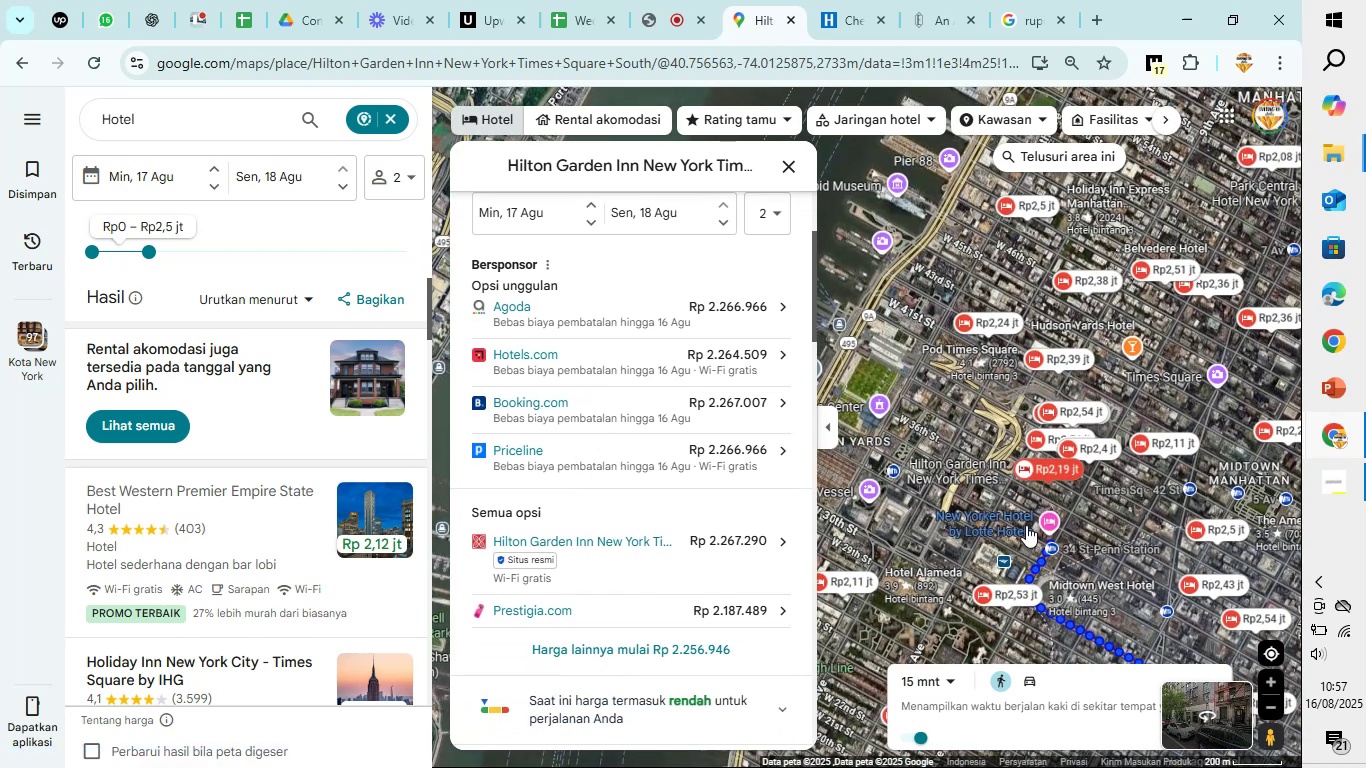 
scroll: coordinate [1030, 498], scroll_direction: up, amount: 7.0
 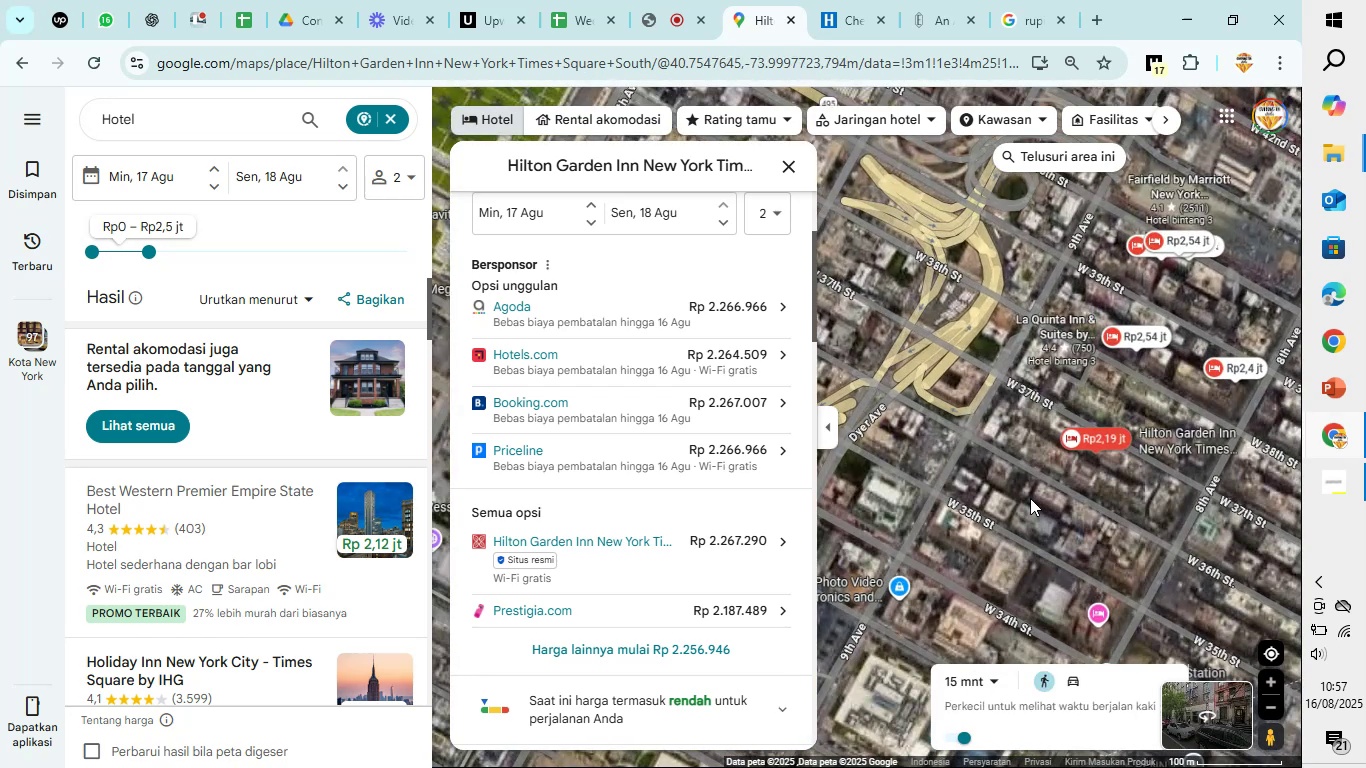 
scroll: coordinate [1030, 498], scroll_direction: down, amount: 7.0
 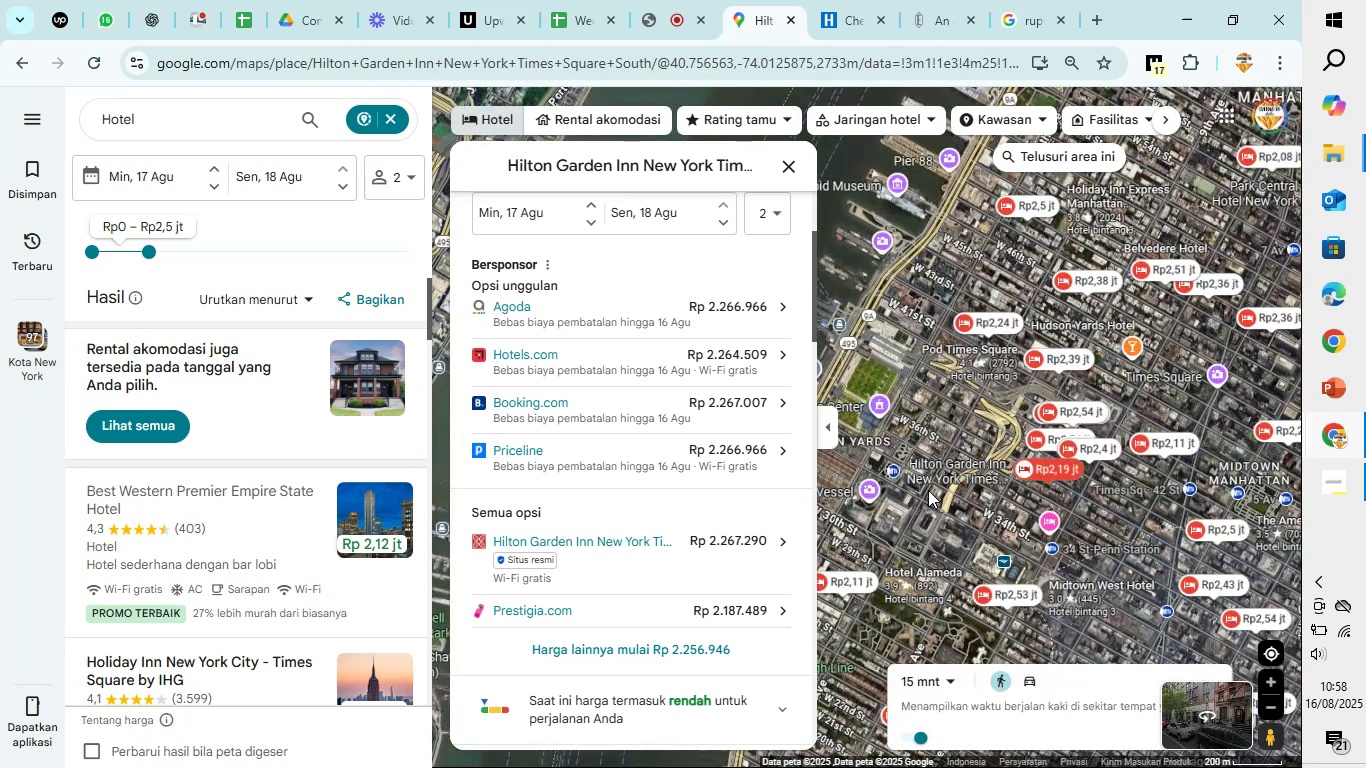 
left_click_drag(start_coordinate=[921, 547], to_coordinate=[1015, 528])
 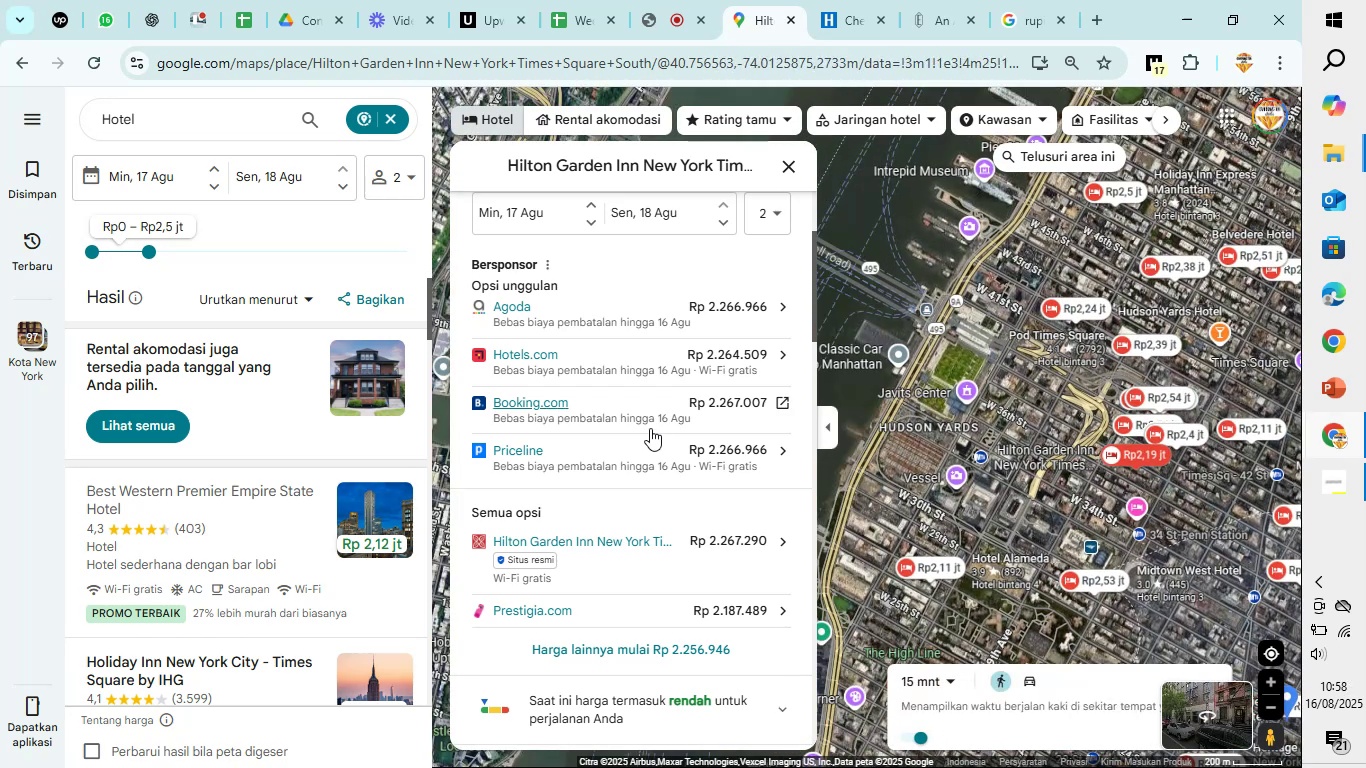 
scroll: coordinate [651, 420], scroll_direction: up, amount: 10.0
 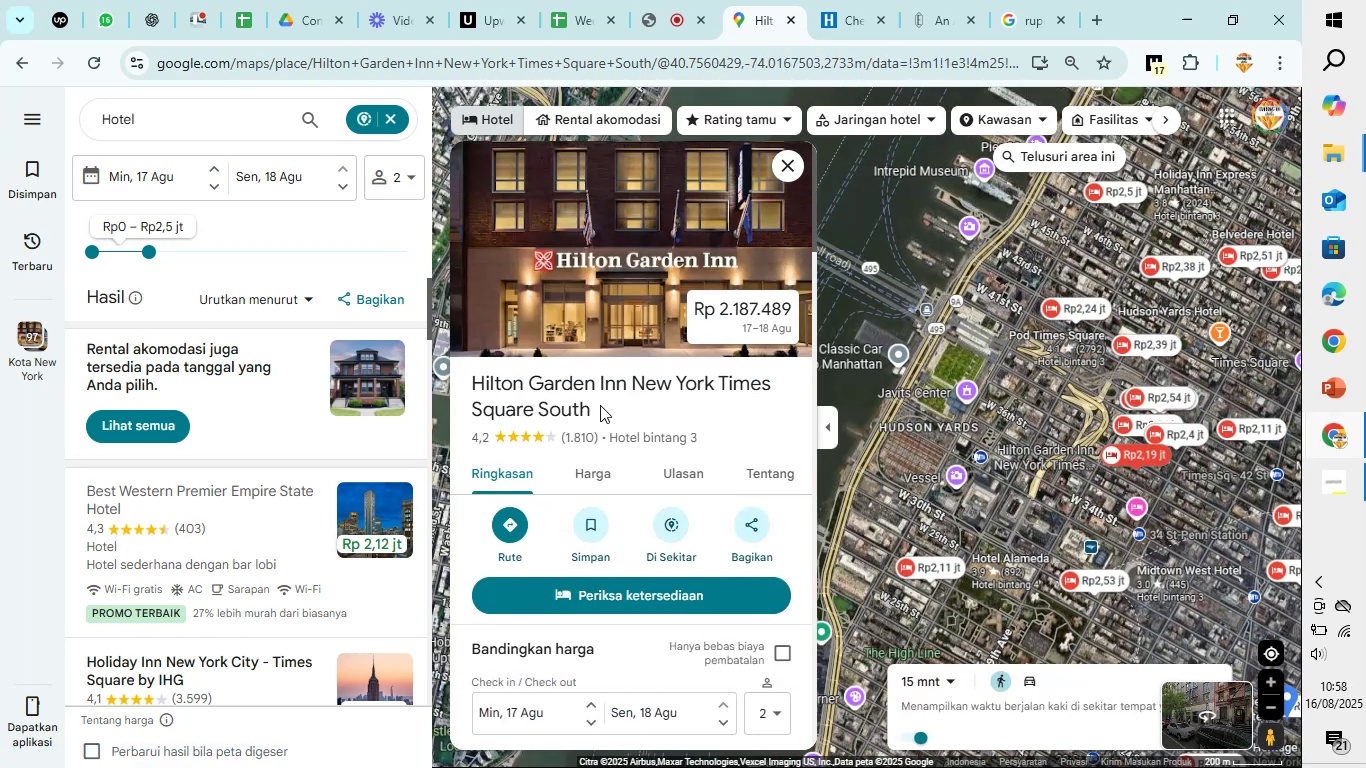 
left_click_drag(start_coordinate=[600, 405], to_coordinate=[463, 379])
 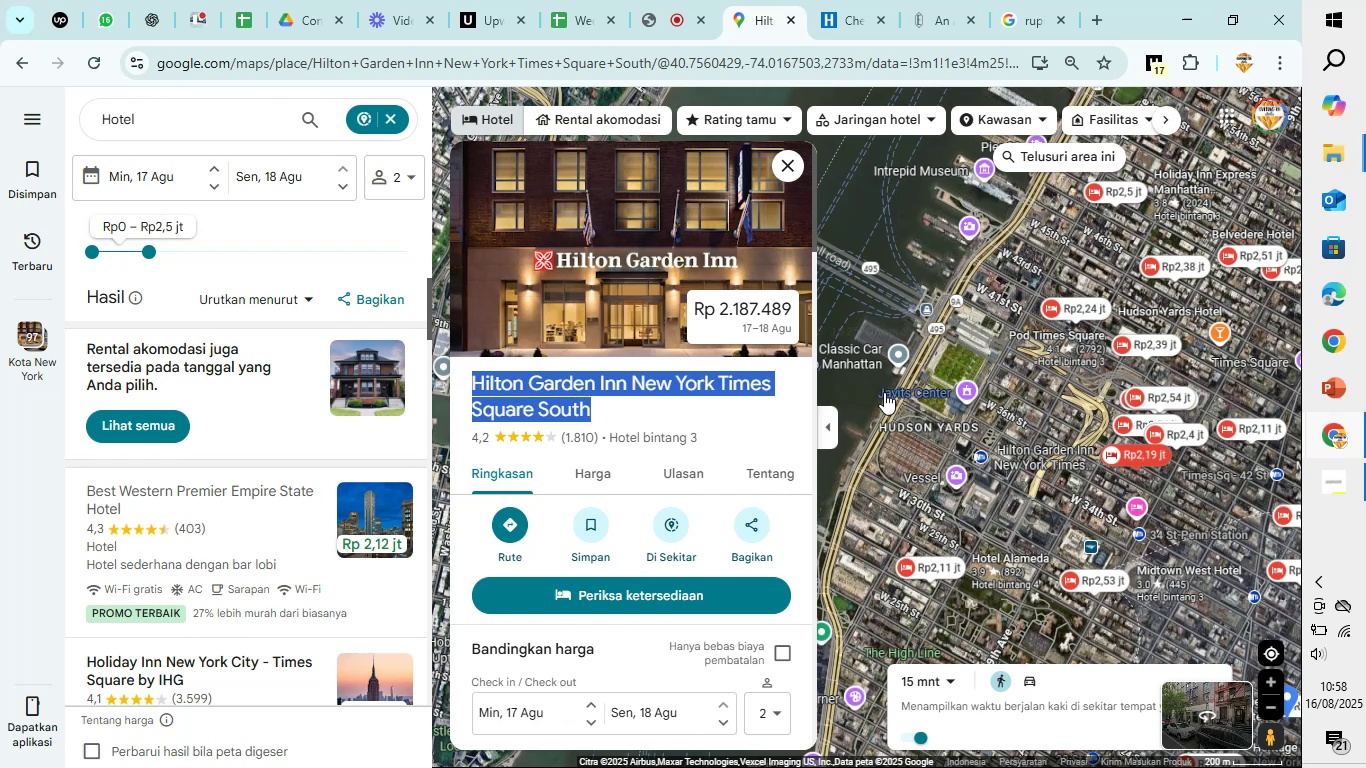 
key(Control+C)
 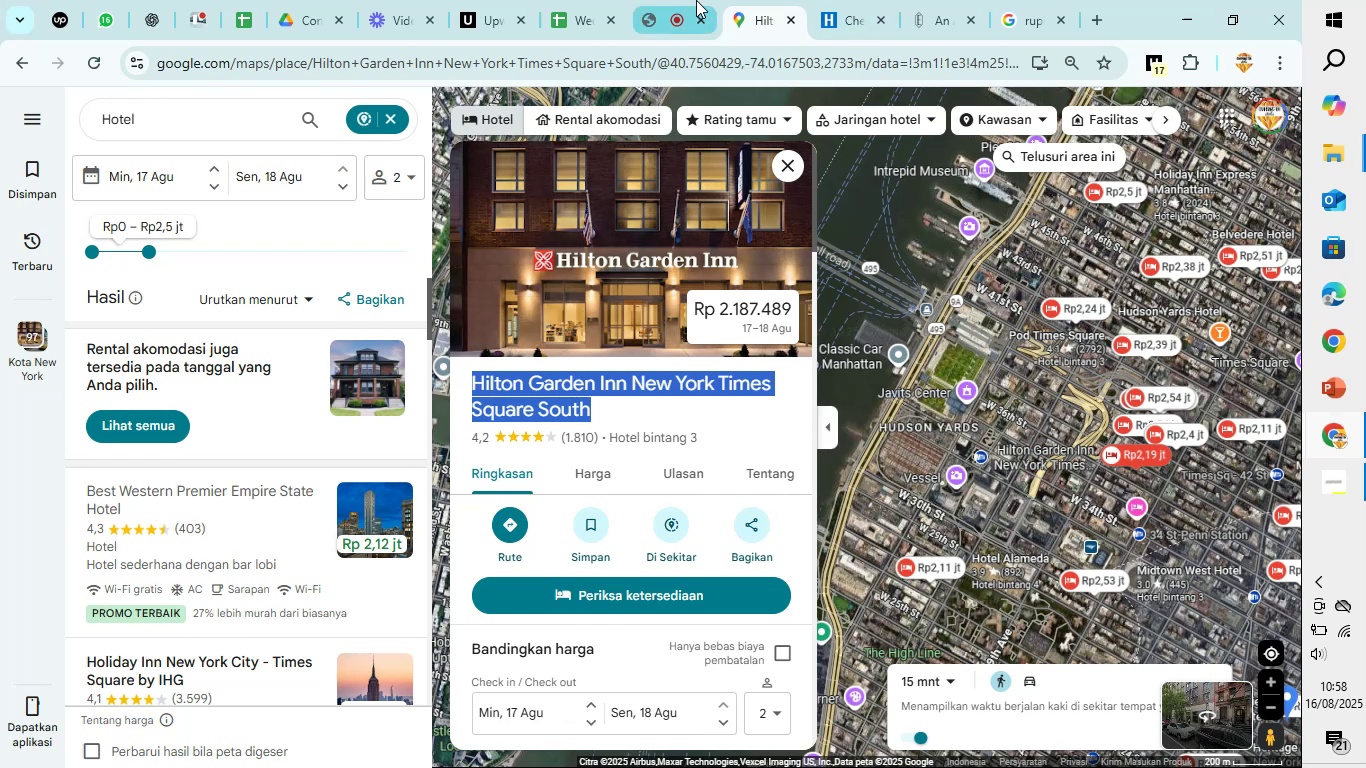 
left_click([594, 0])
 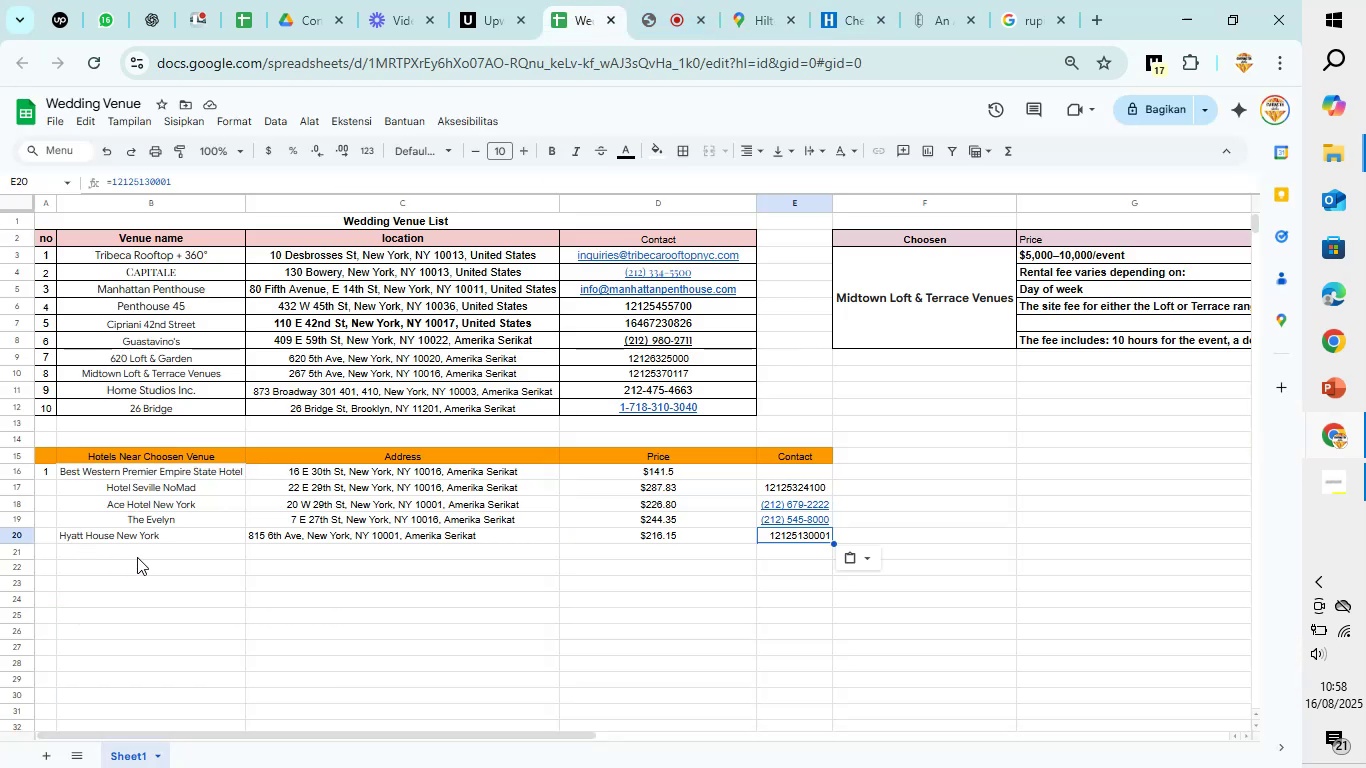 
left_click([144, 553])
 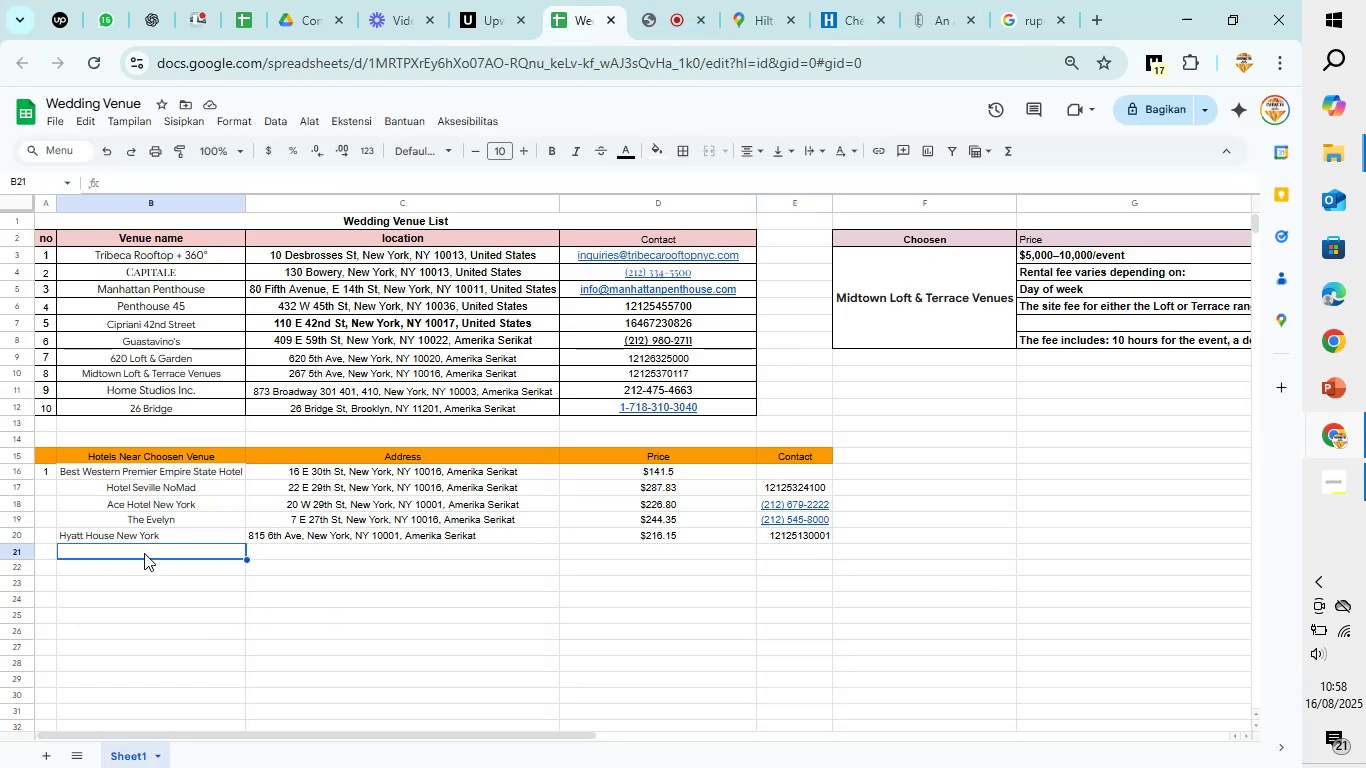 
key(Control+V)
 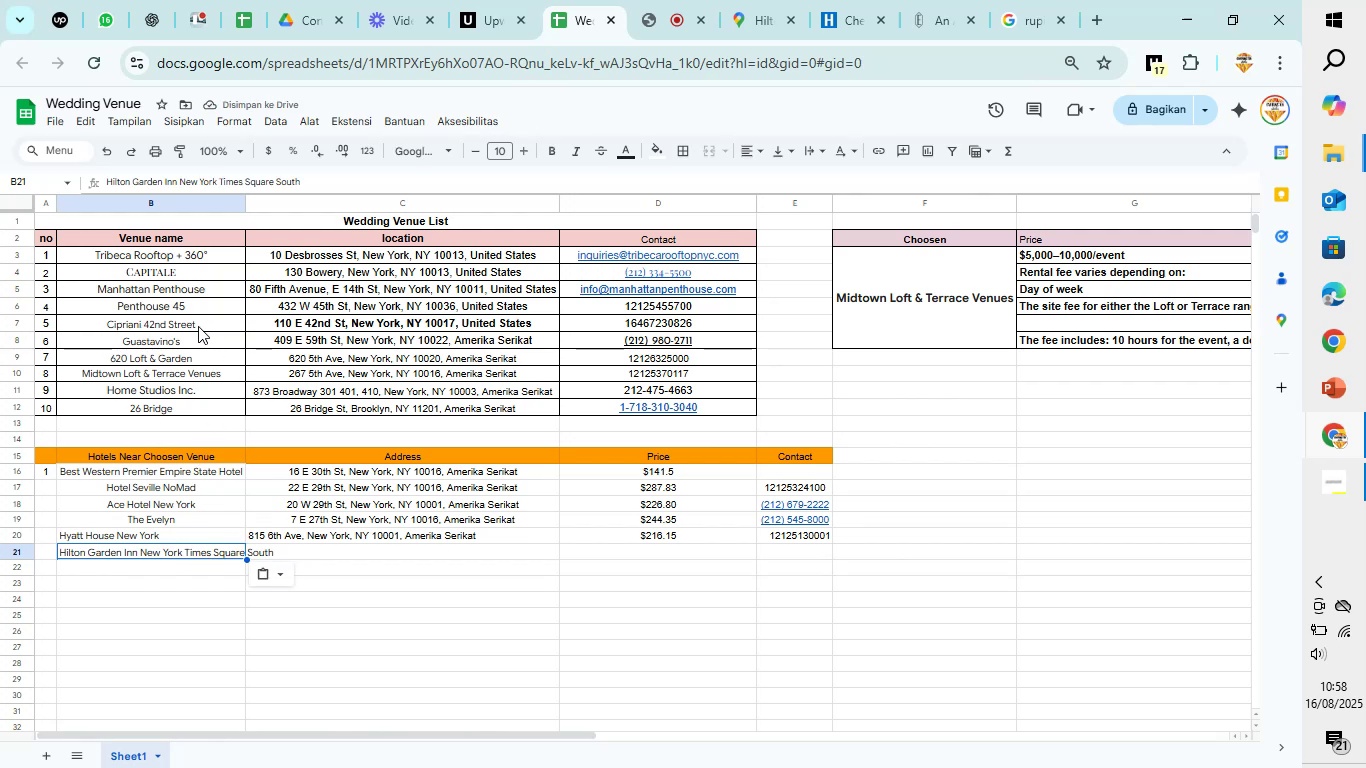 
wait(9.63)
 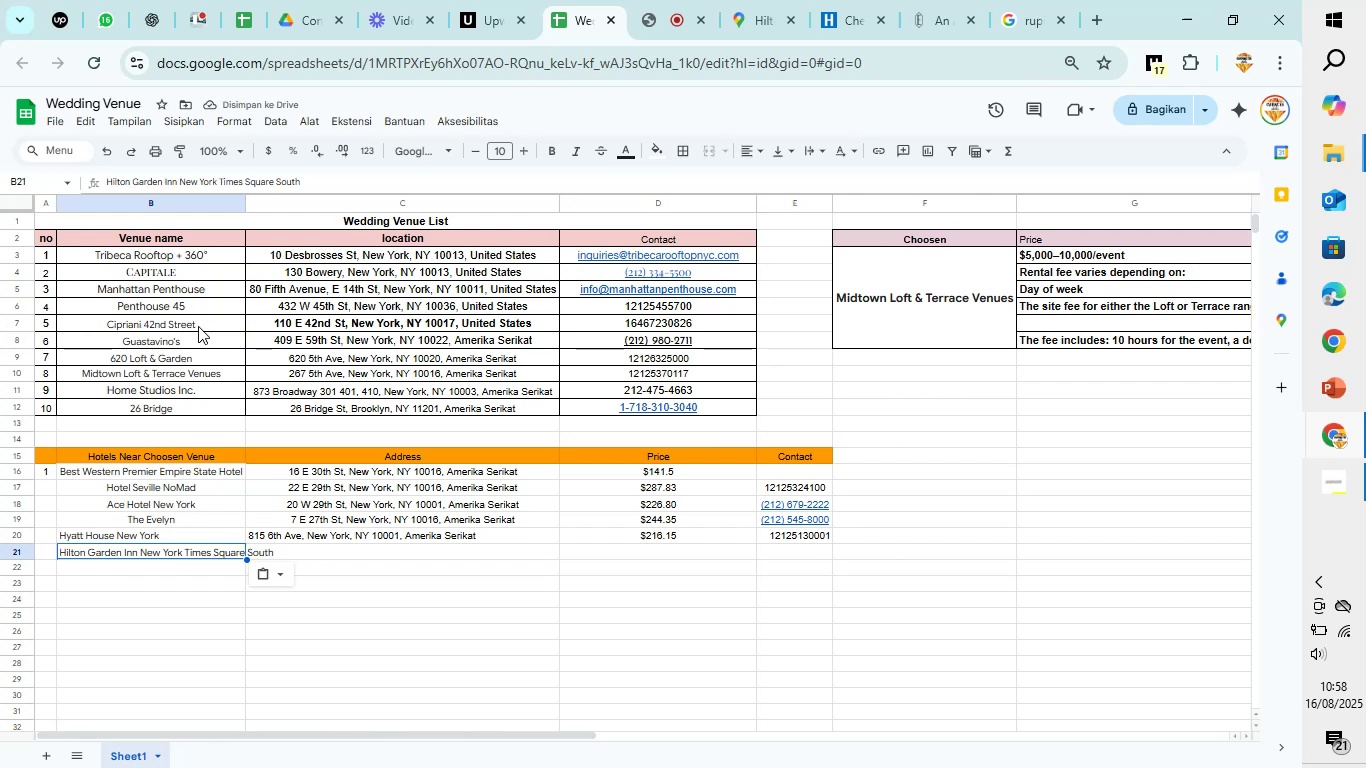 
left_click_drag(start_coordinate=[216, 182], to_coordinate=[182, 174])
 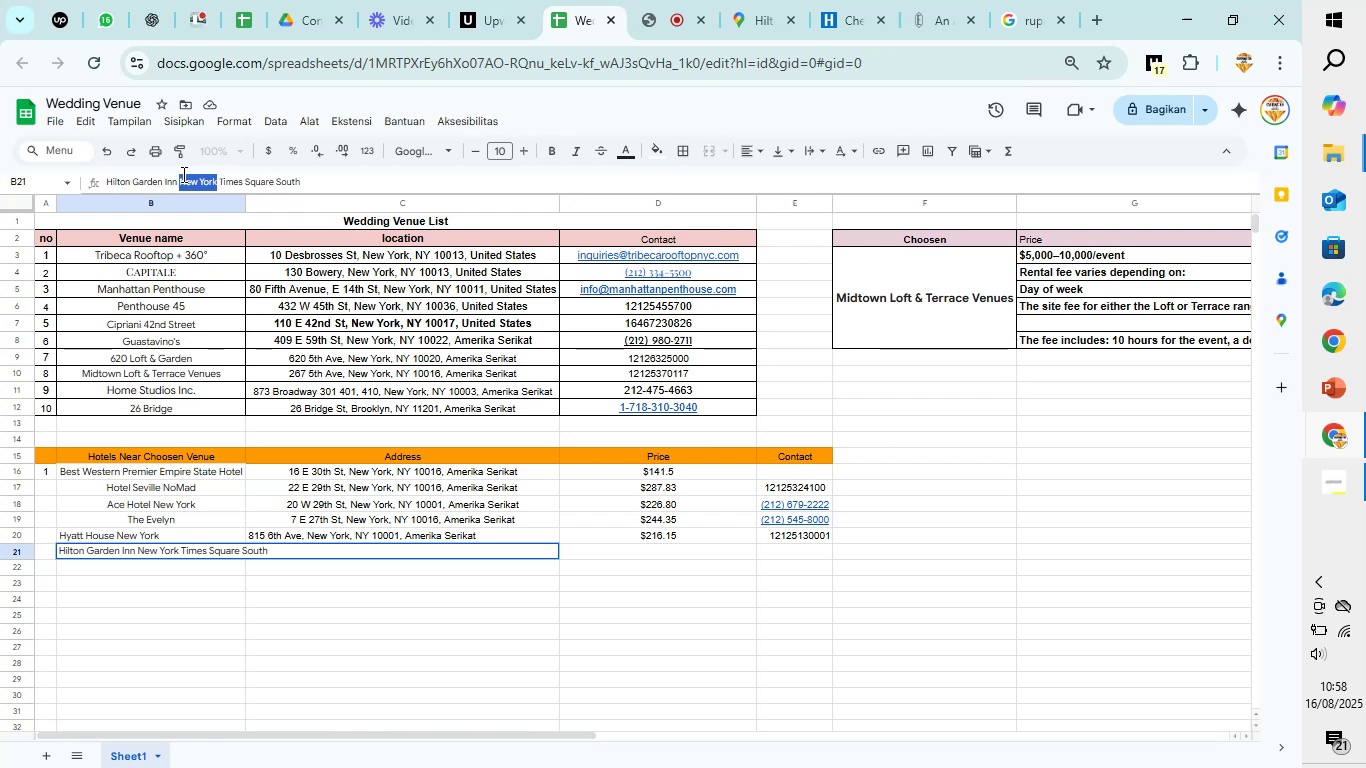 
type(NY)
 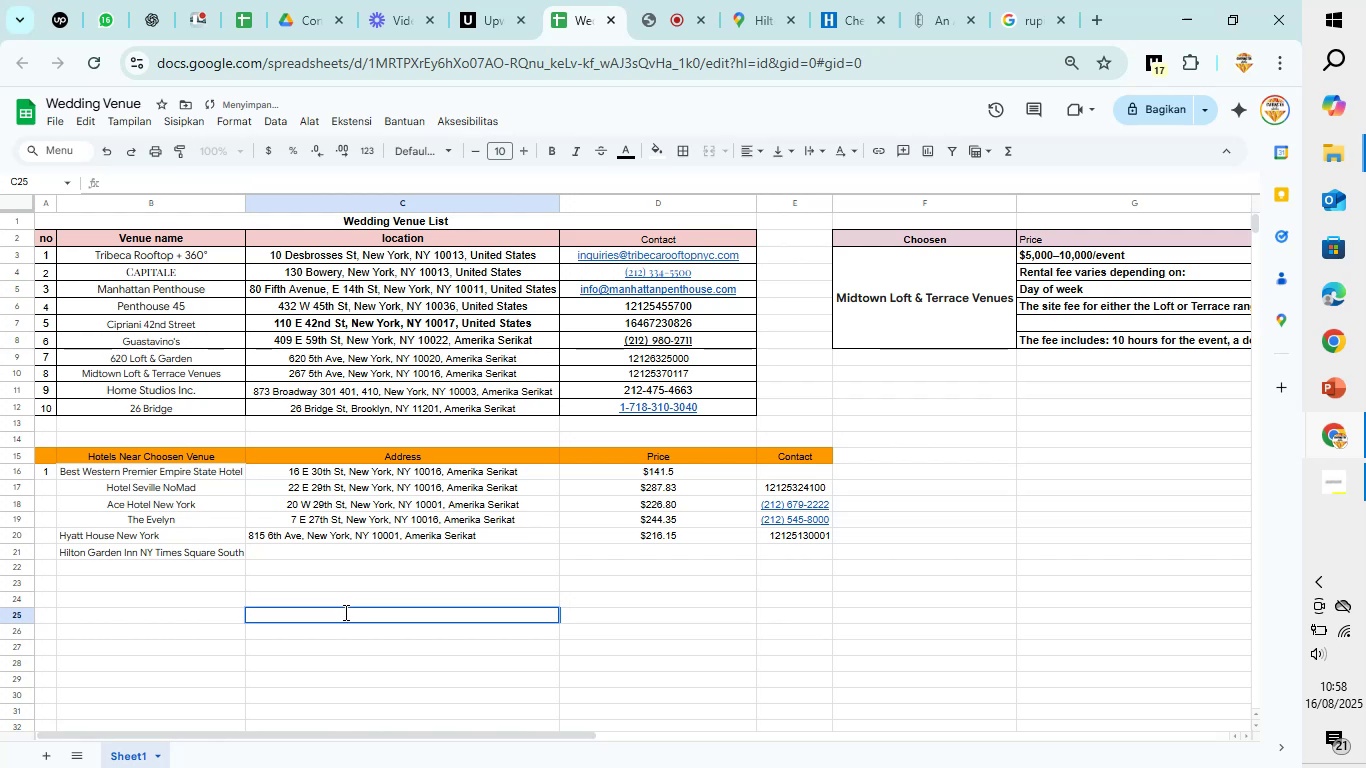 
wait(12.74)
 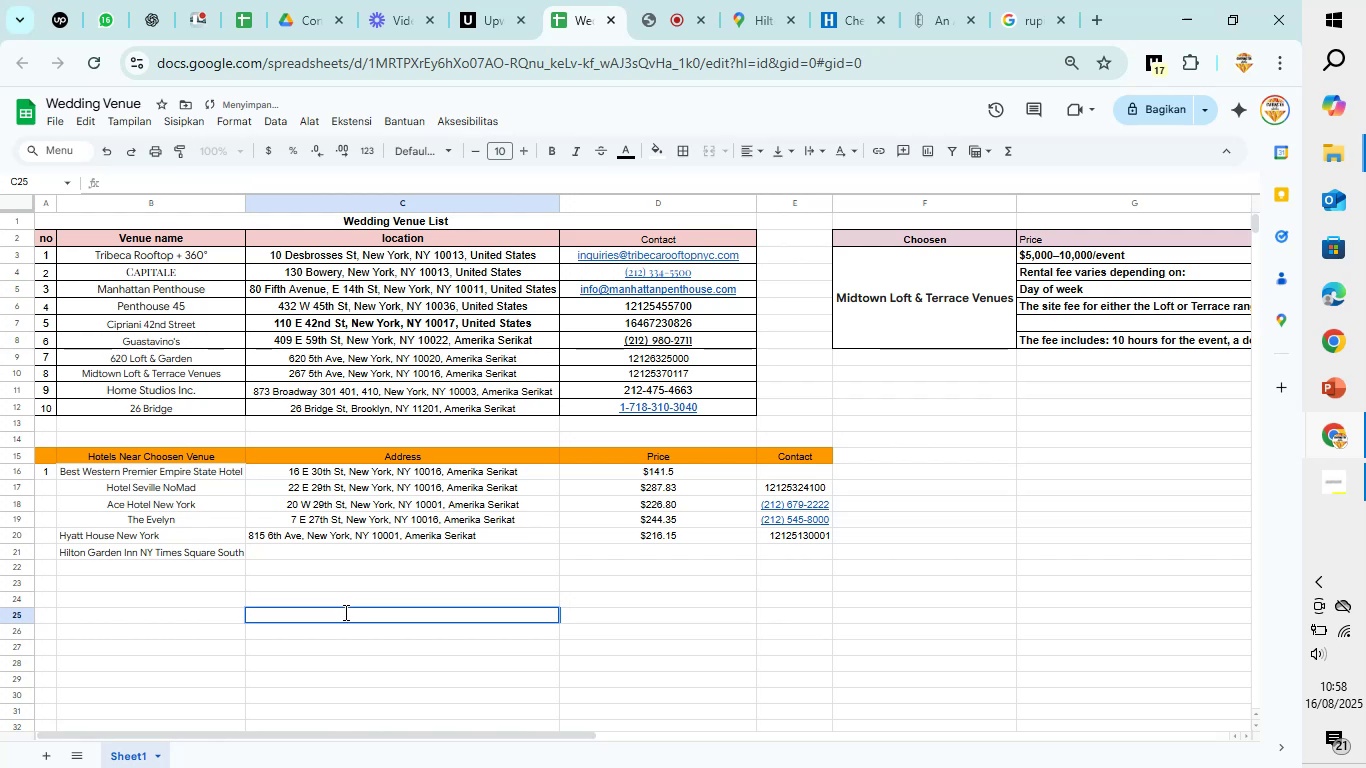 
left_click([763, 0])
 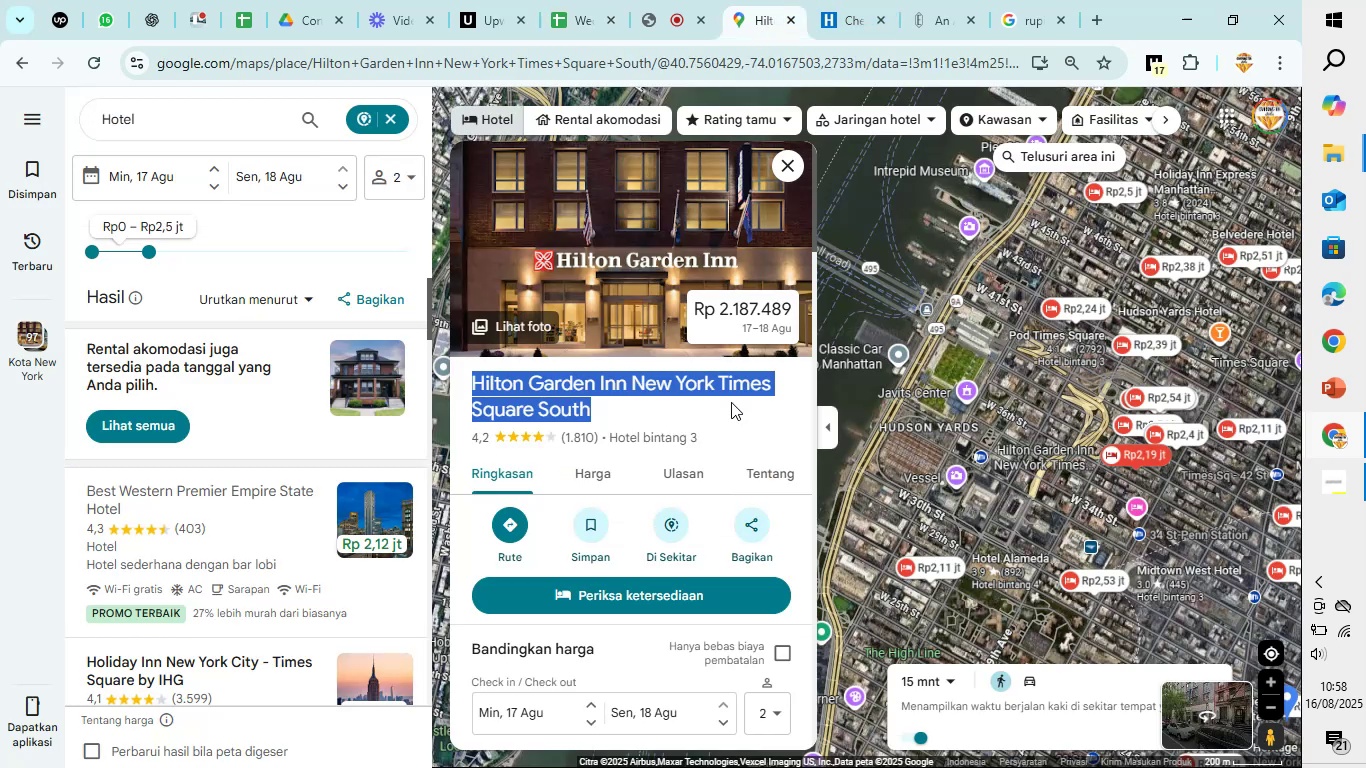 
scroll: coordinate [706, 434], scroll_direction: down, amount: 7.0
 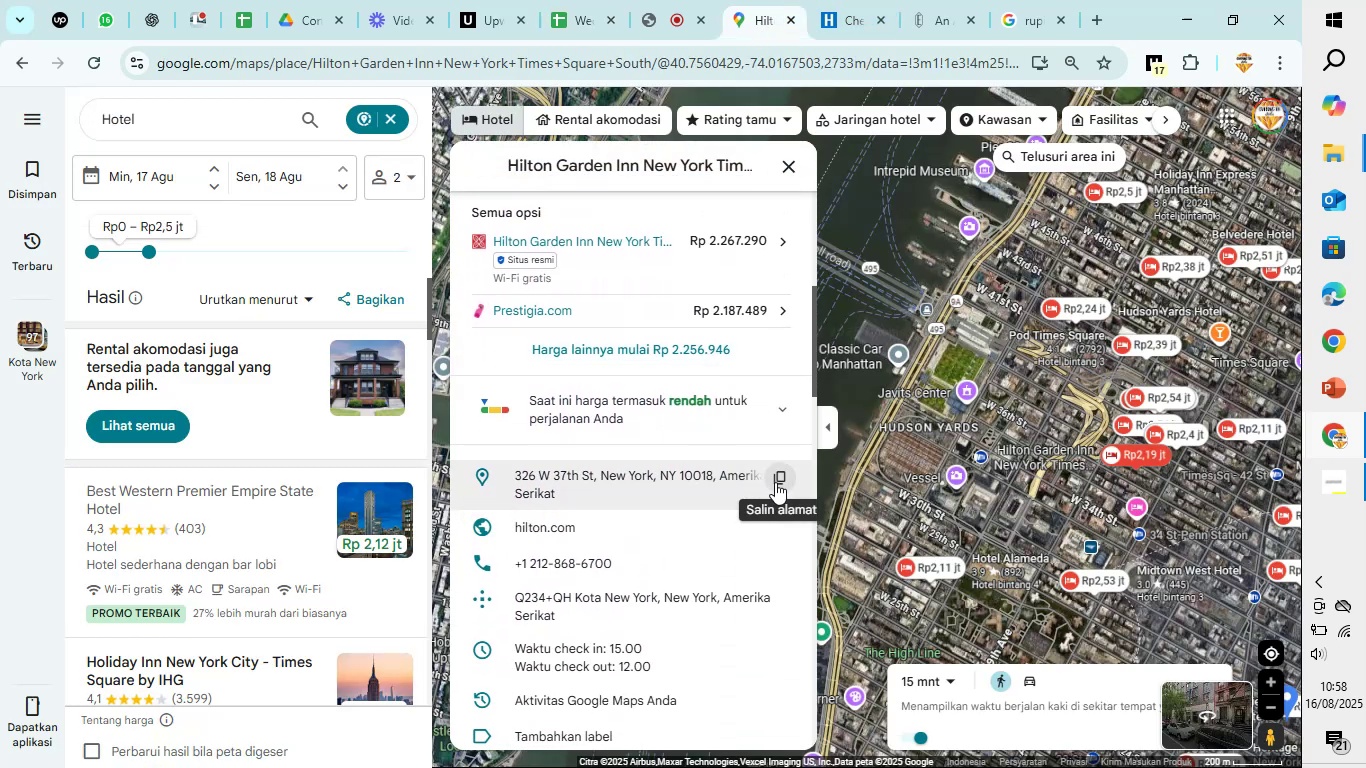 
left_click([778, 480])
 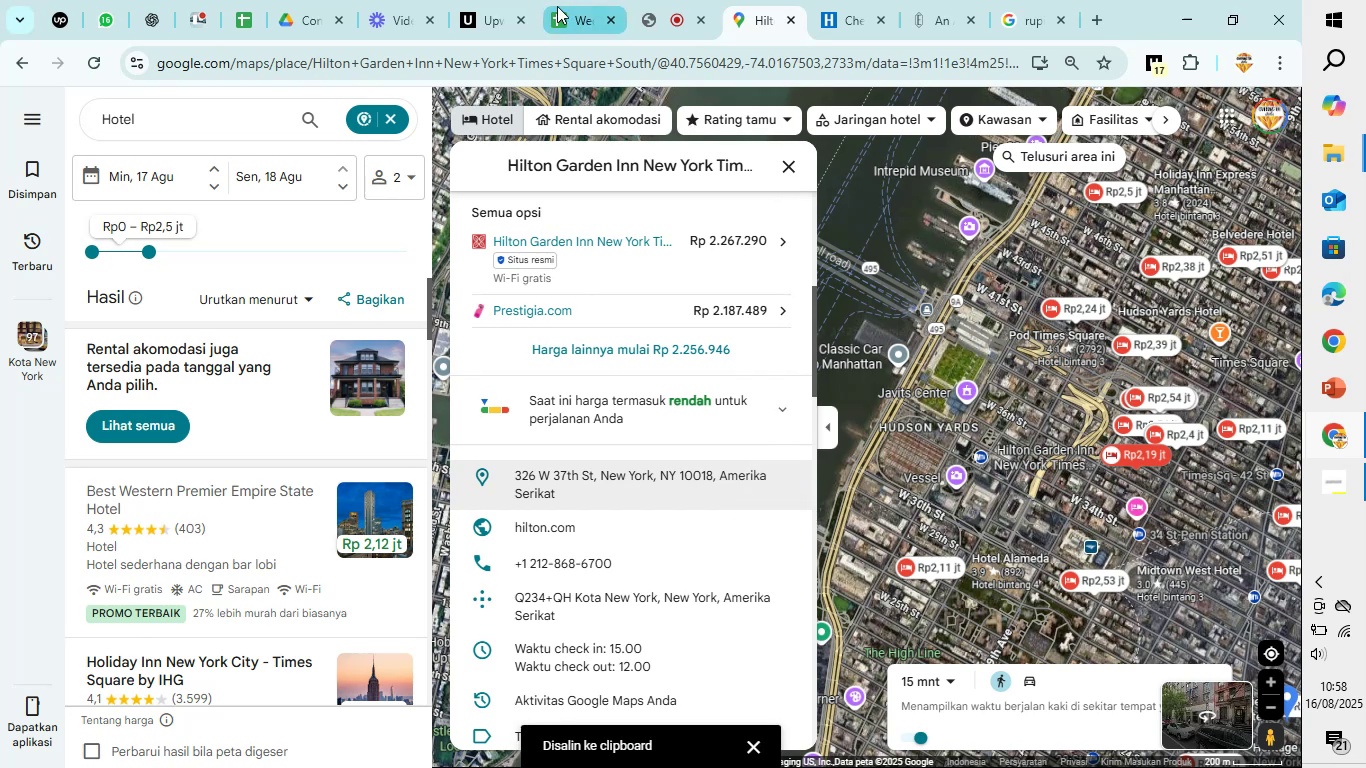 
left_click([559, 3])
 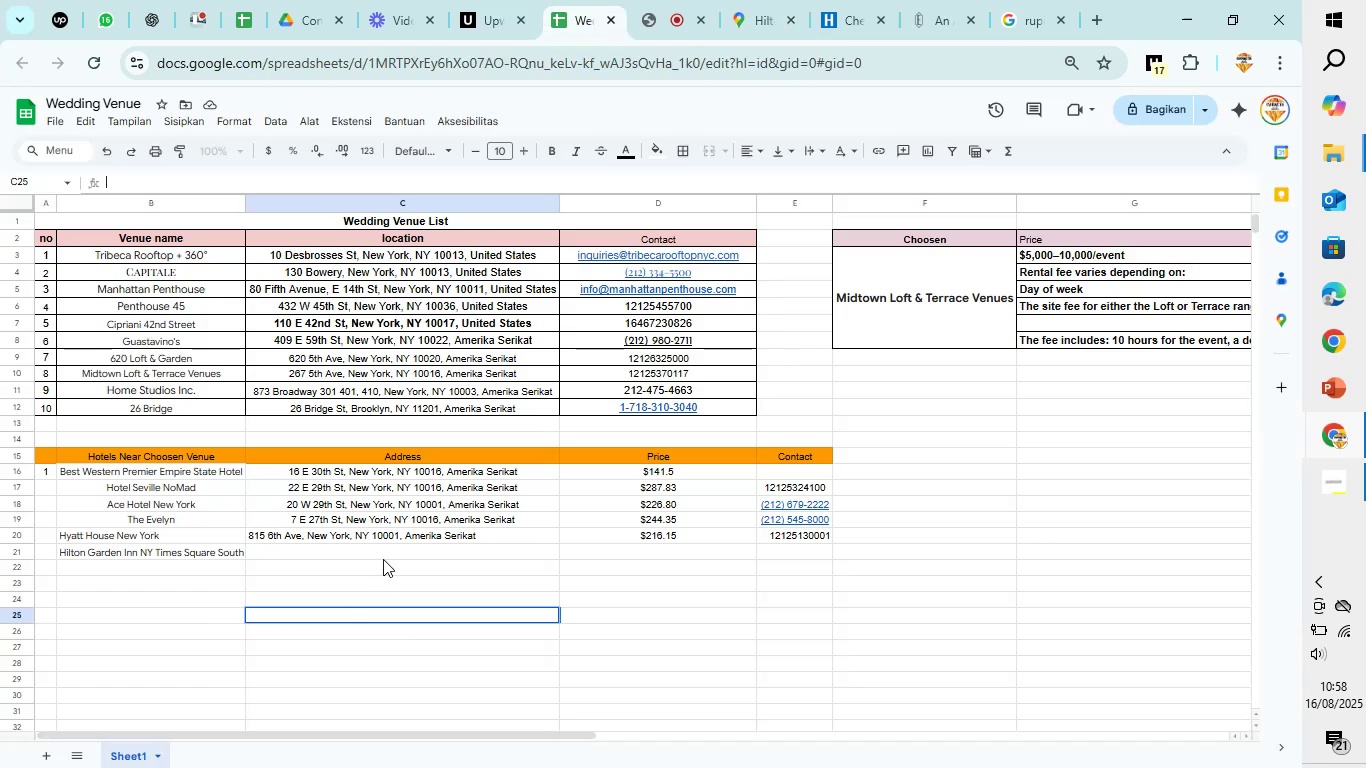 
left_click([389, 552])
 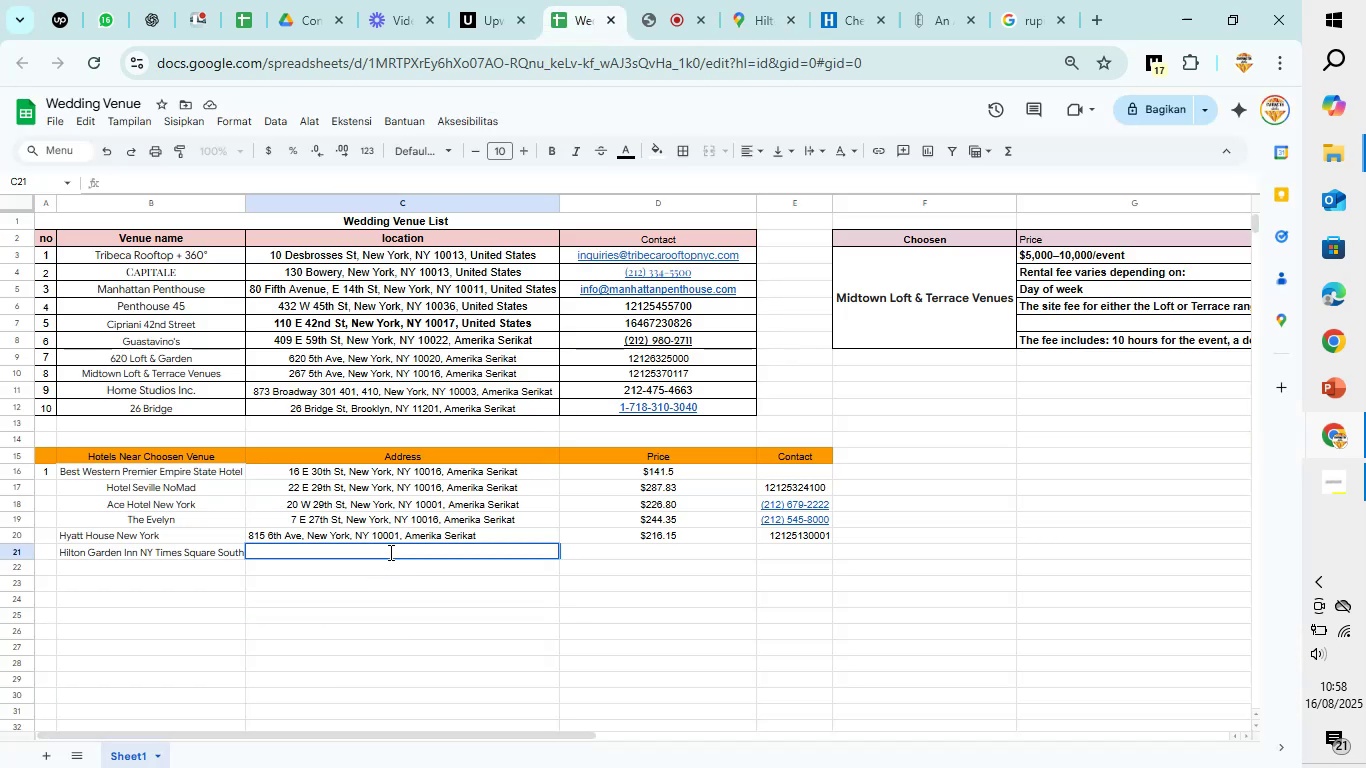 
key(Control+V)
 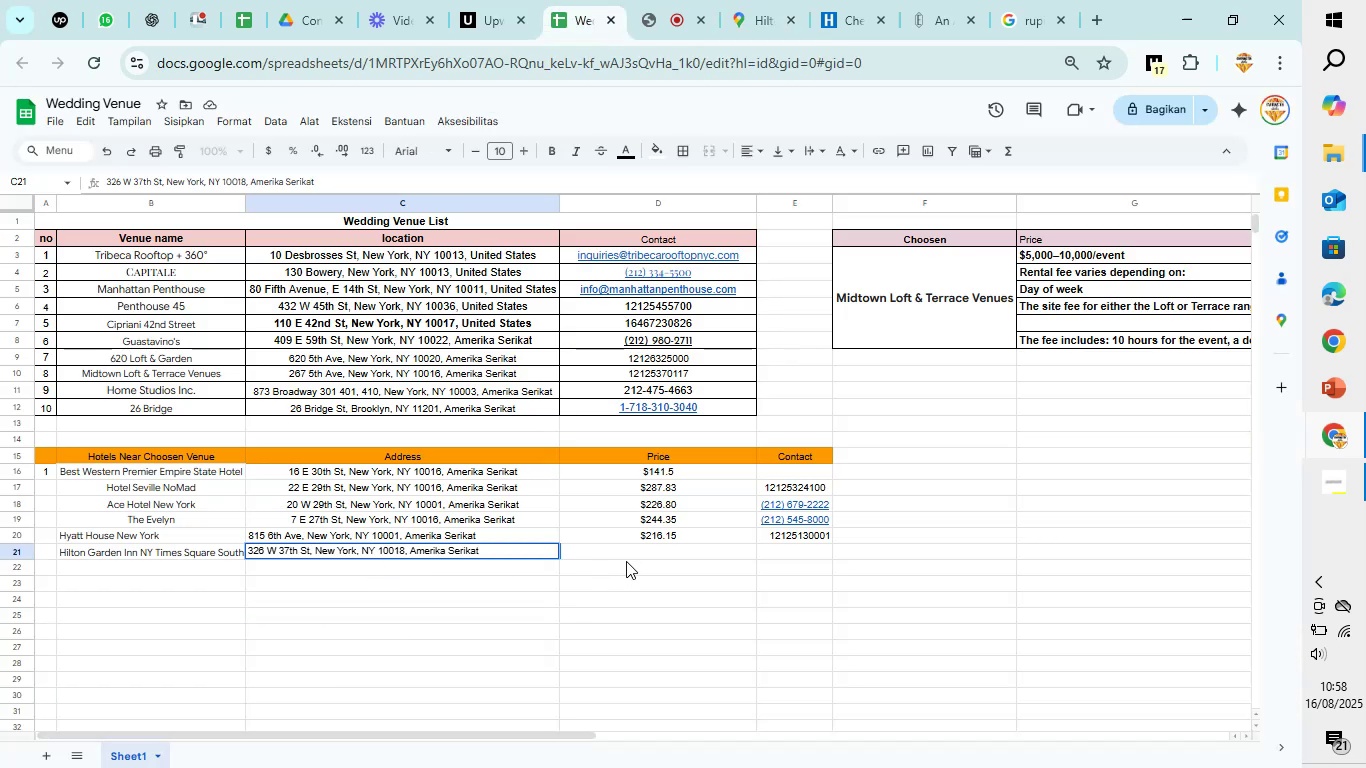 
left_click([634, 553])
 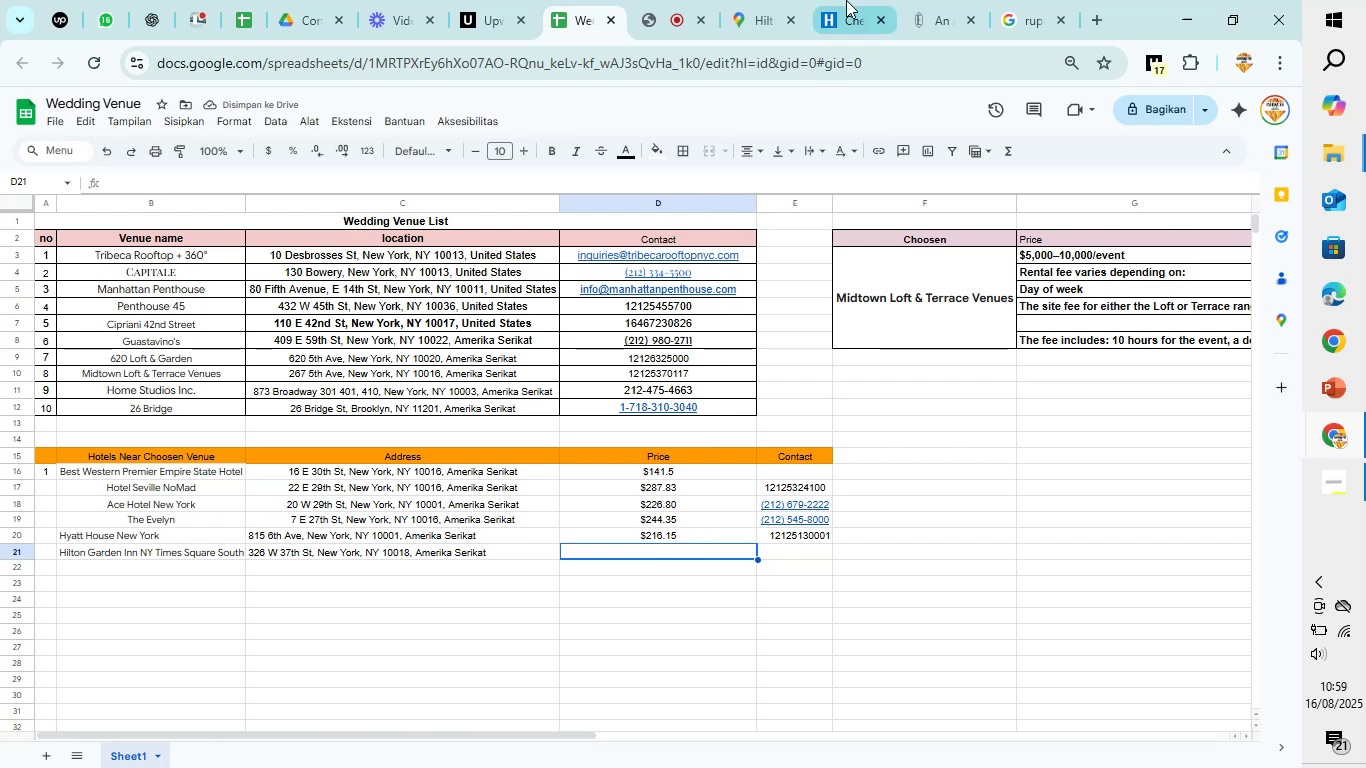 
wait(7.09)
 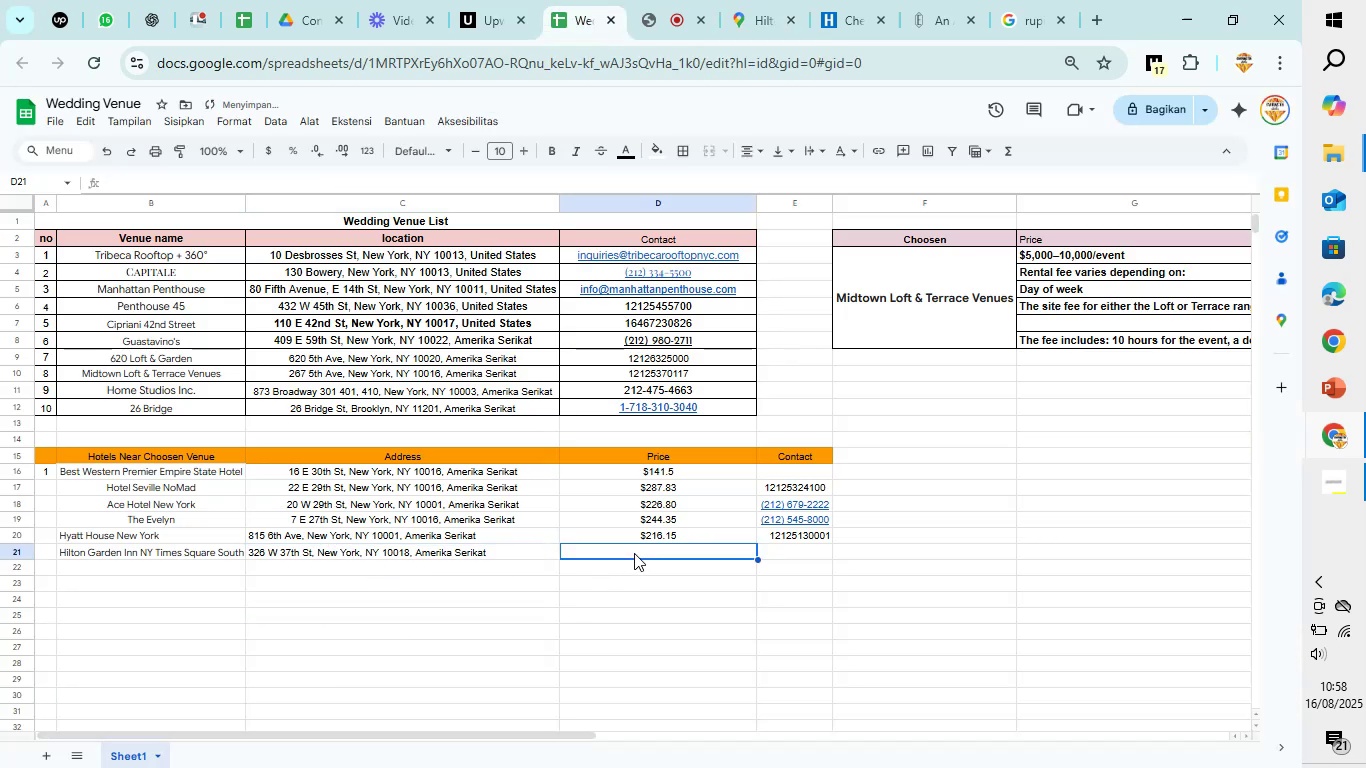 
left_click([649, 0])
 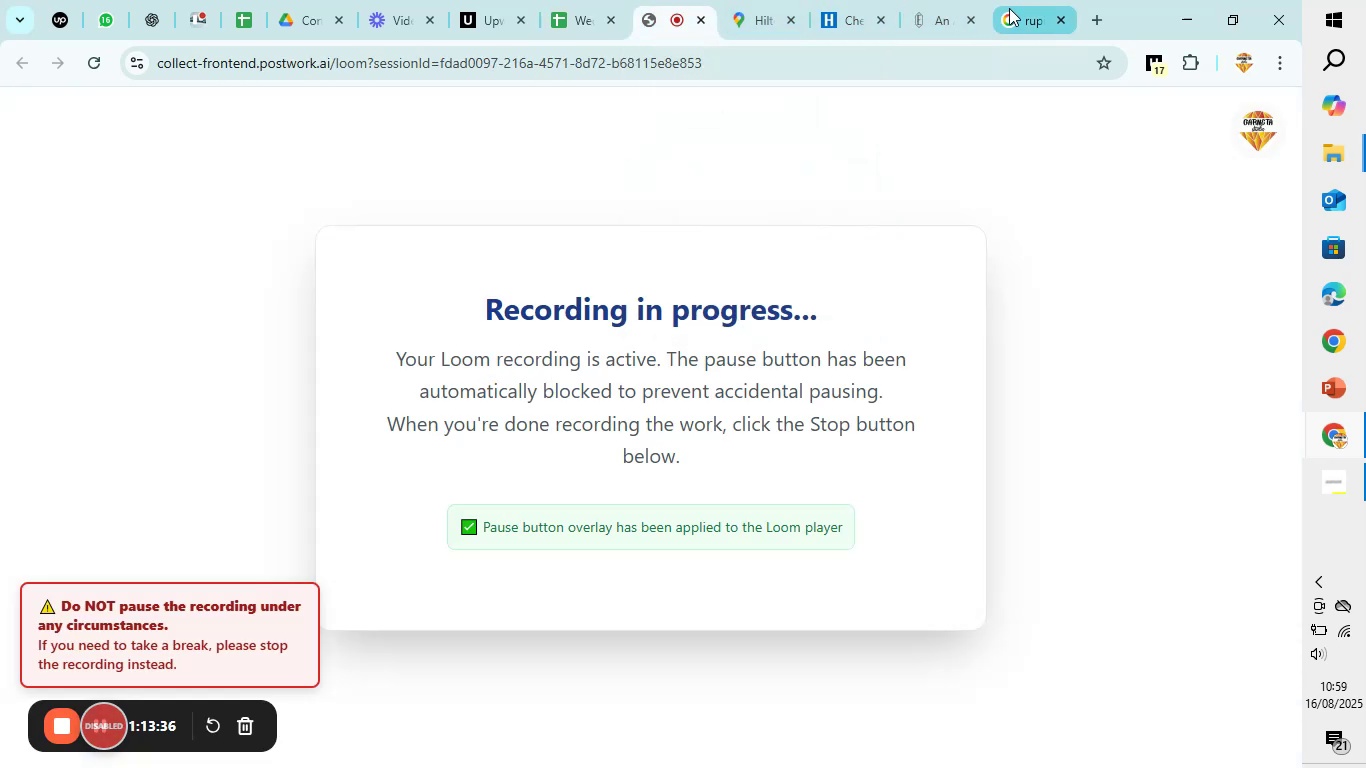 
left_click([1009, 8])
 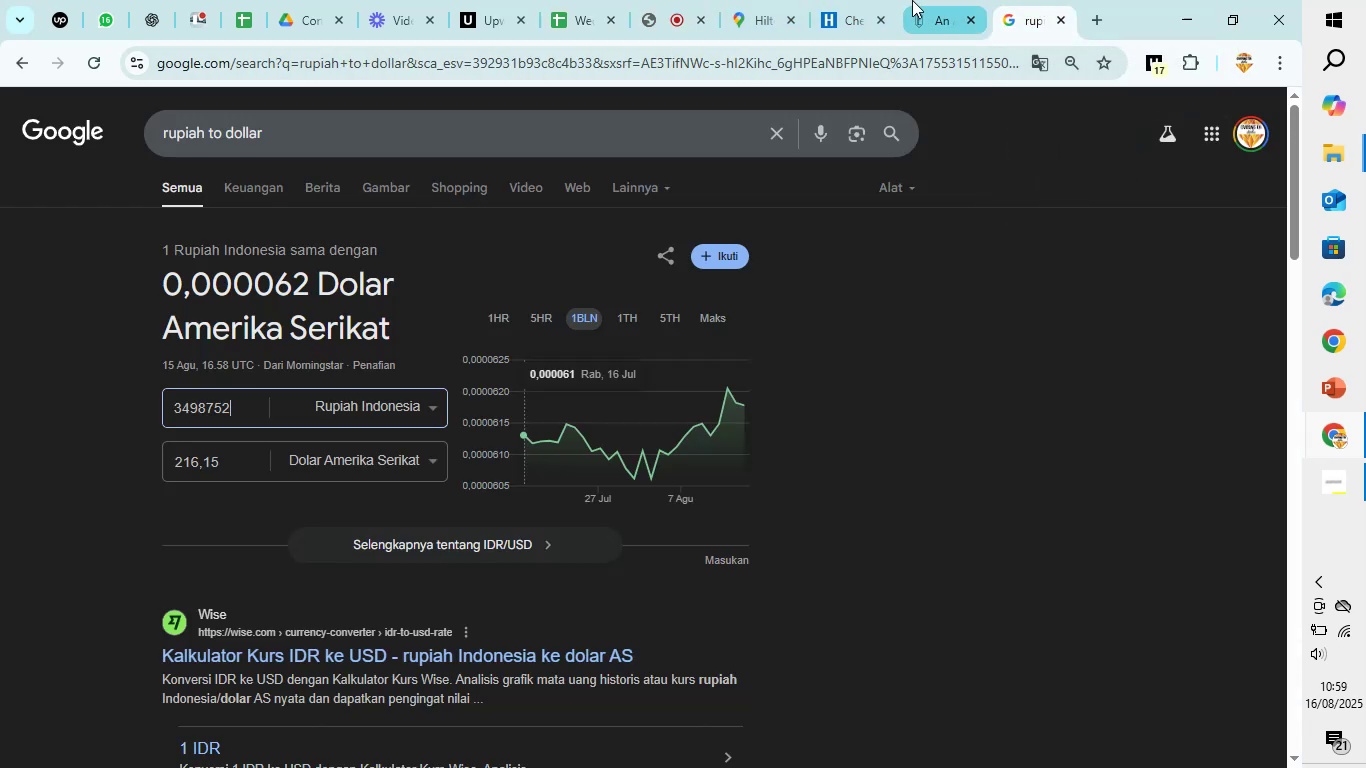 
left_click([915, 0])
 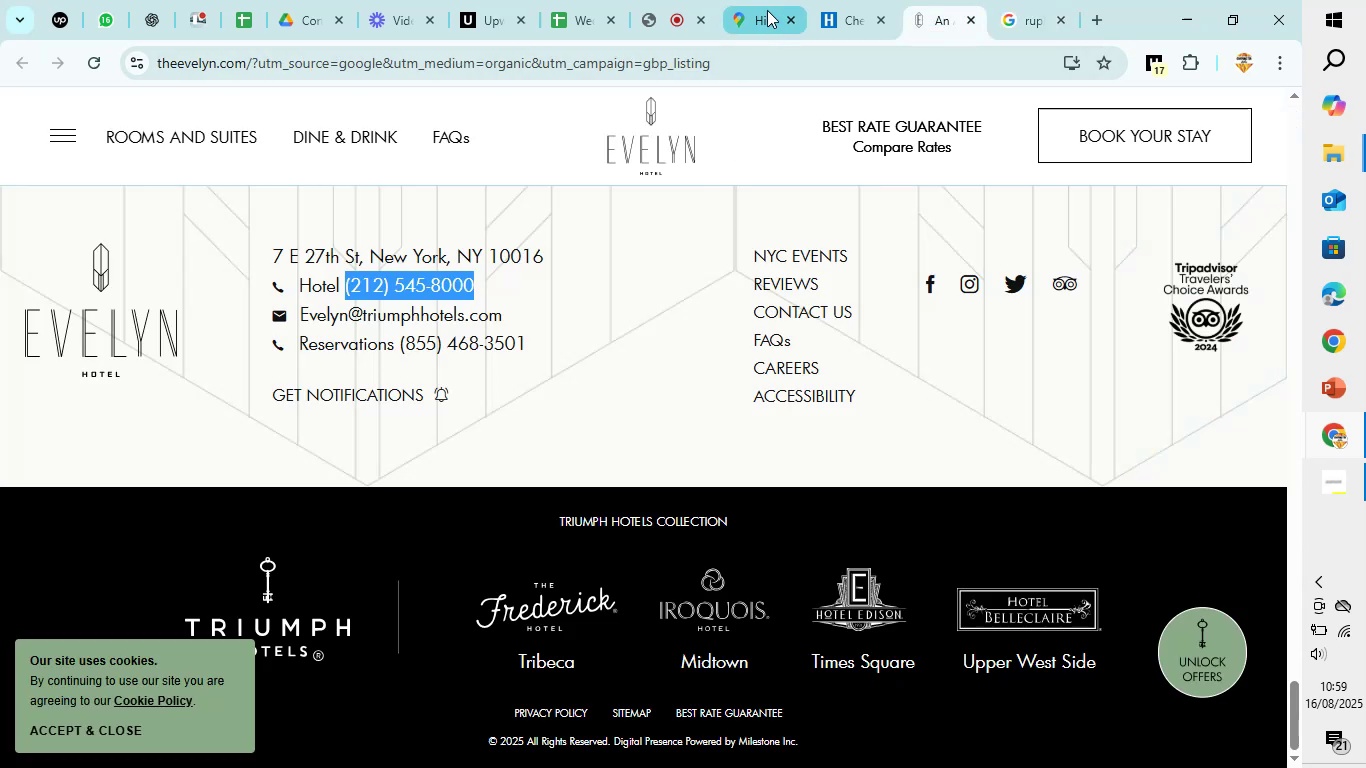 
left_click([756, 3])
 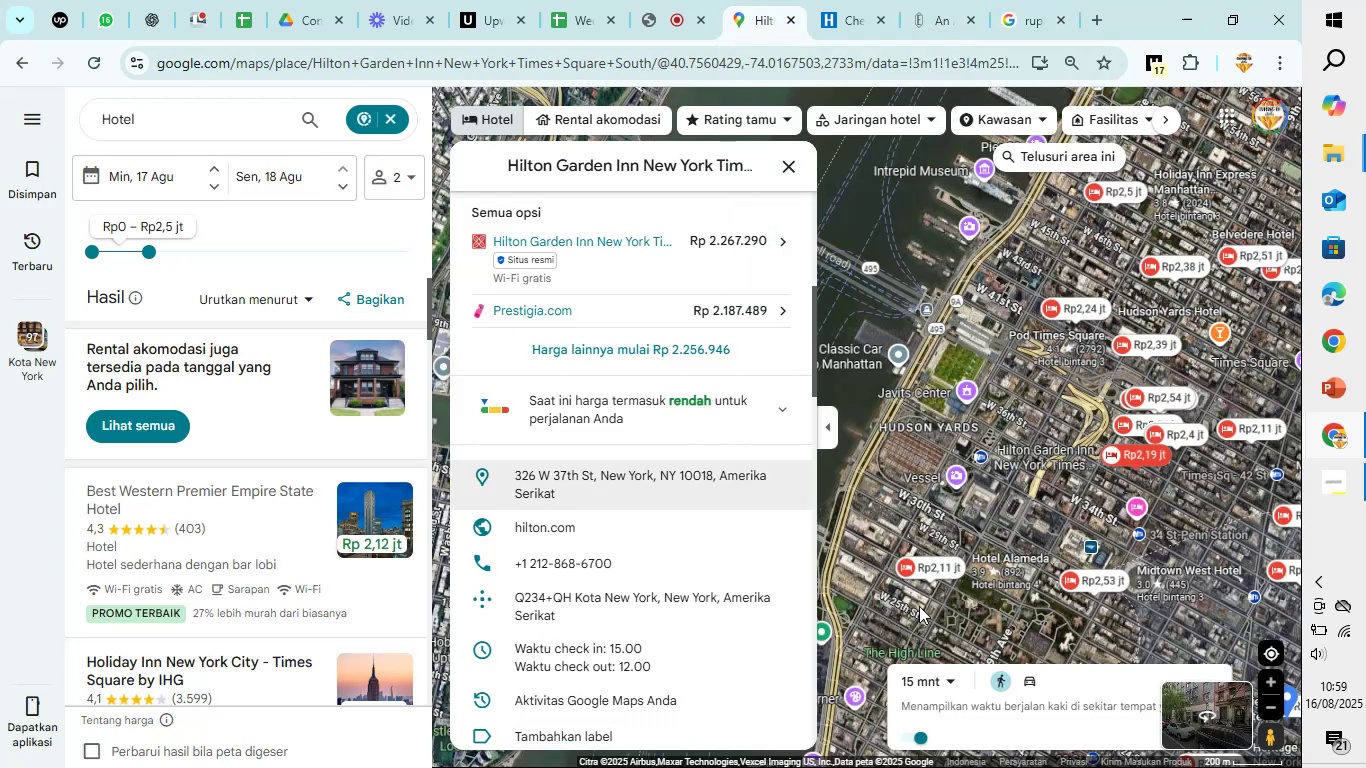 
wait(7.24)
 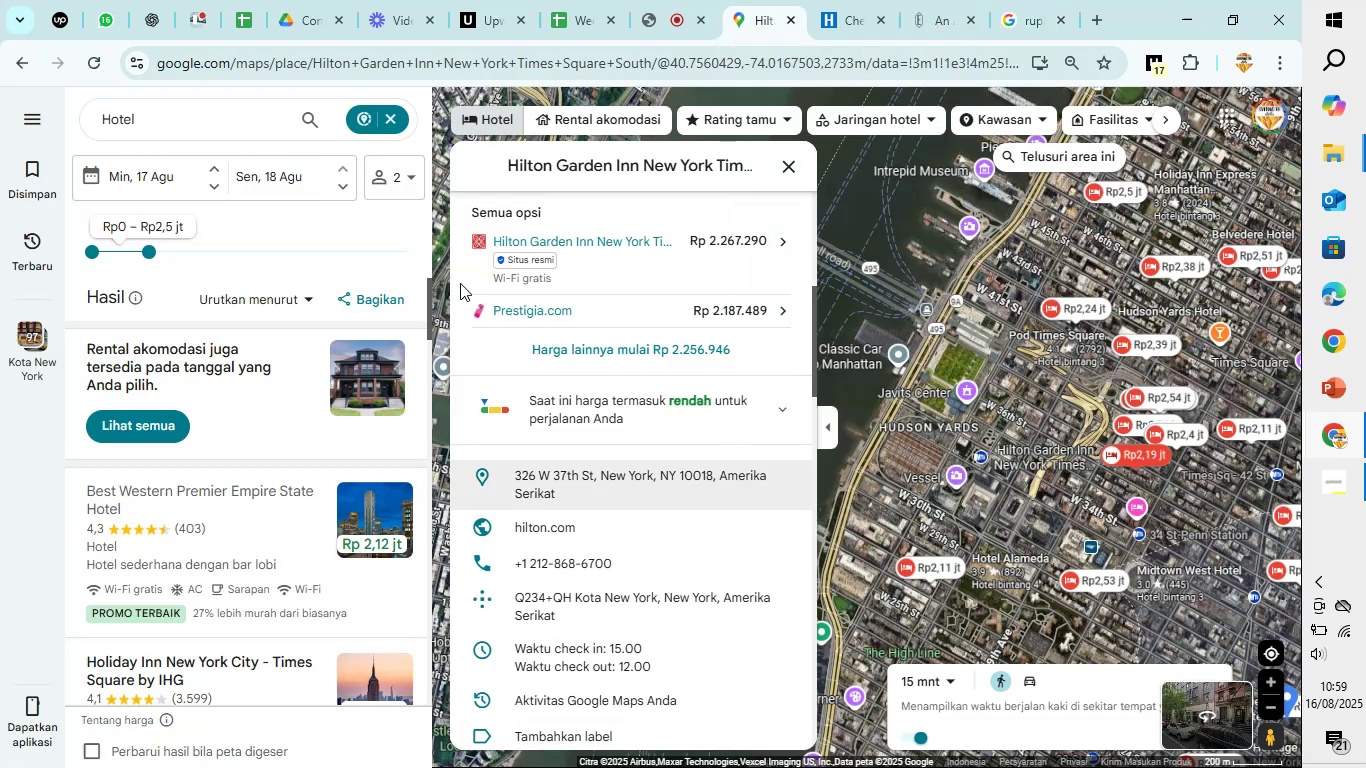 
left_click([564, 0])
 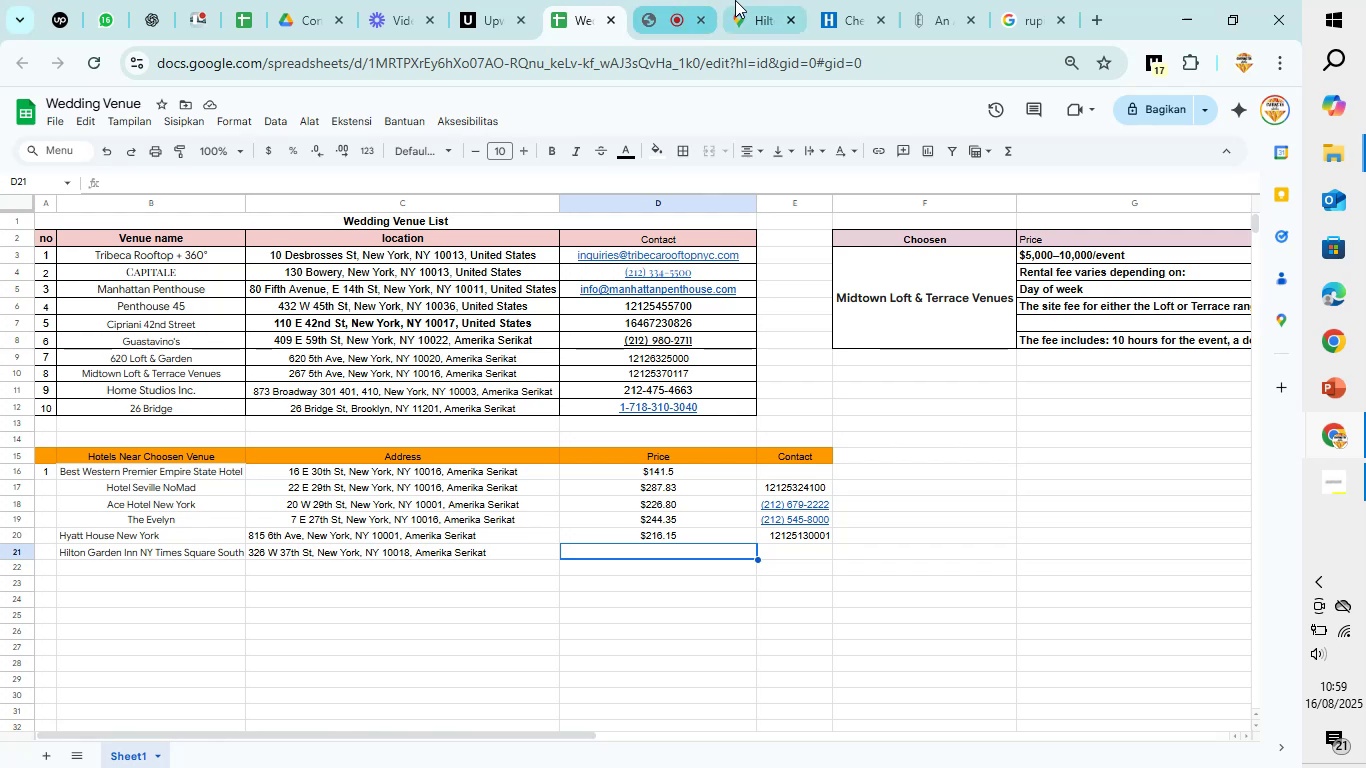 
left_click([744, 0])
 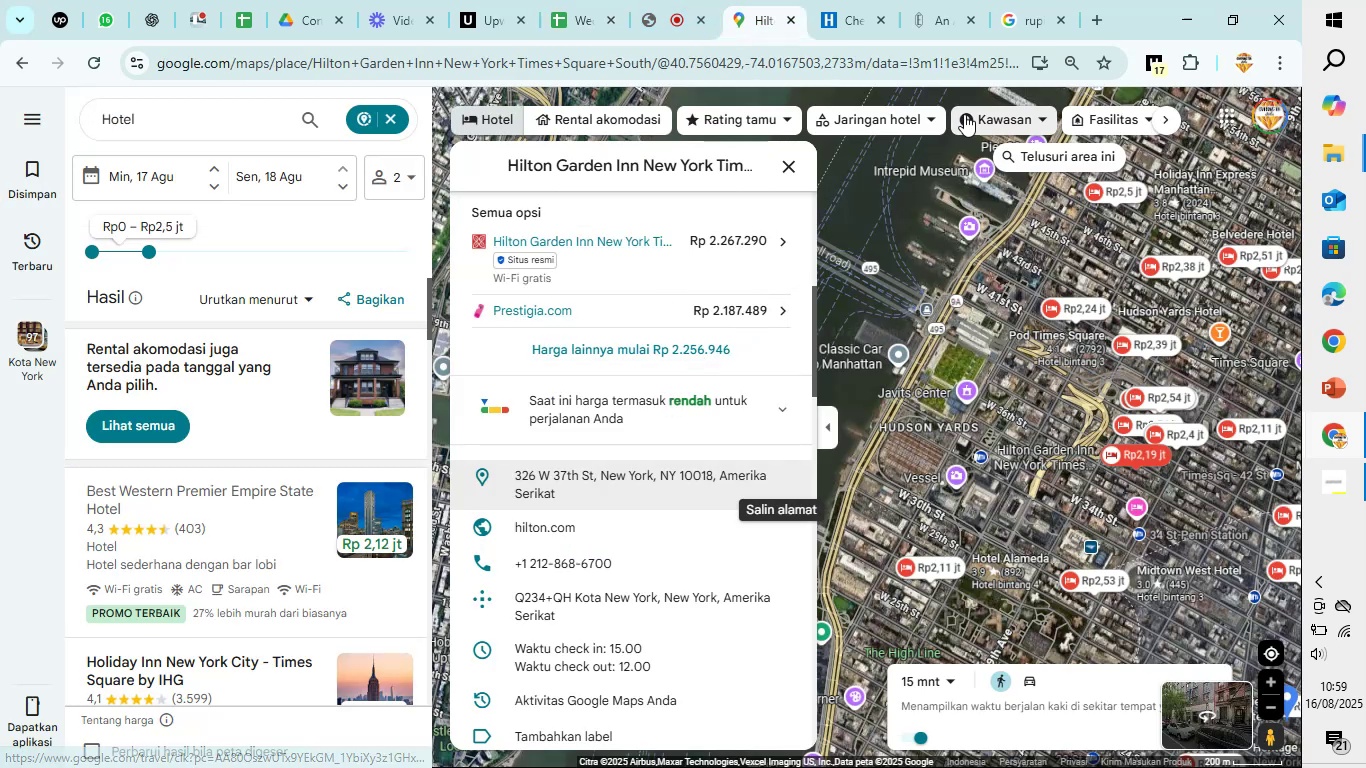 
left_click([1044, 7])
 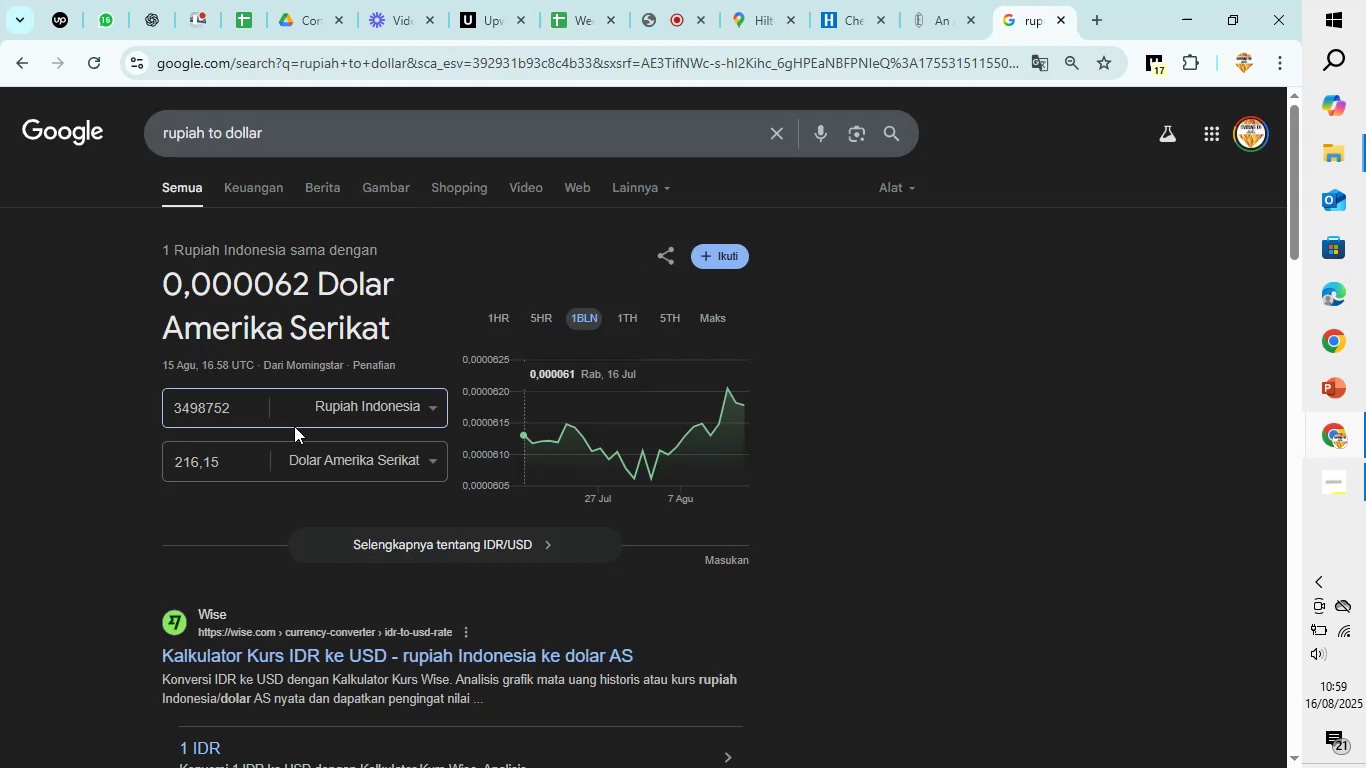 
hold_key(key=Backspace, duration=1.07)
 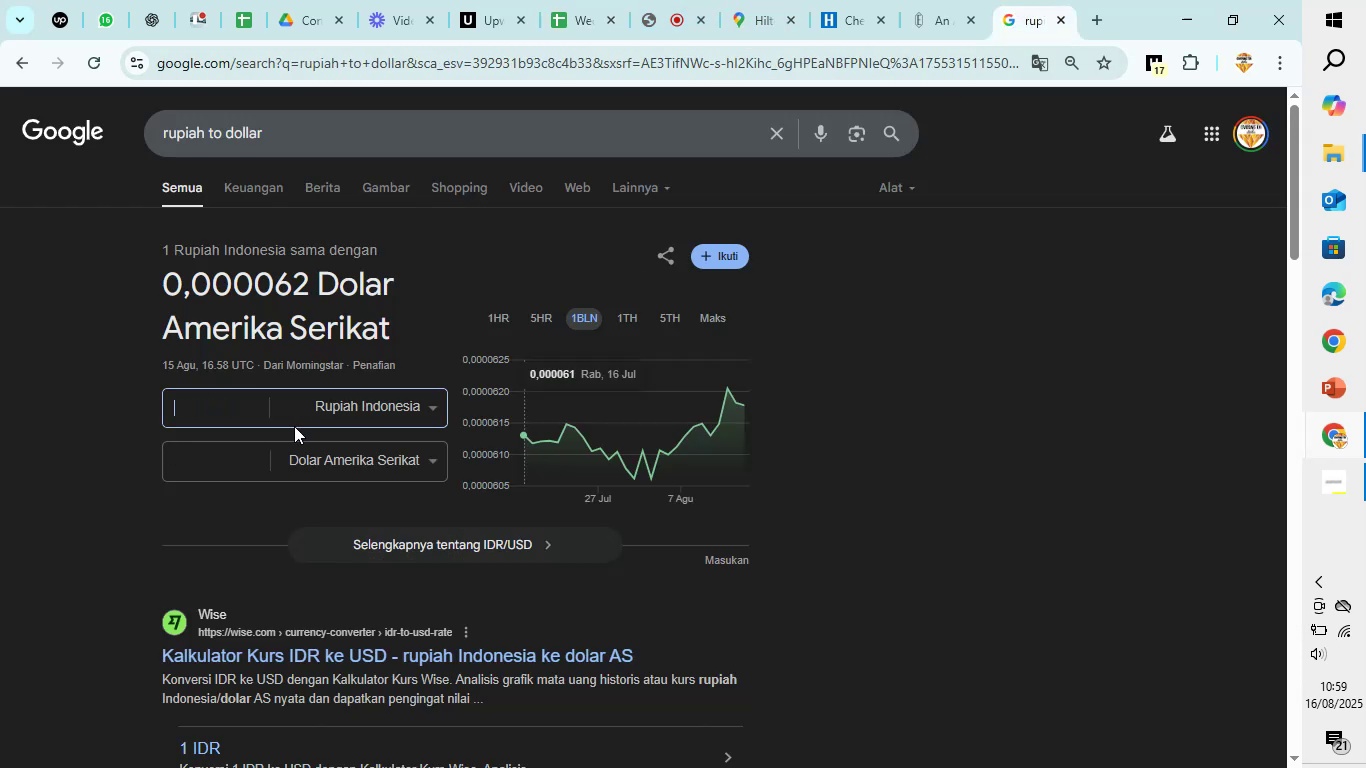 
type(2257290)
 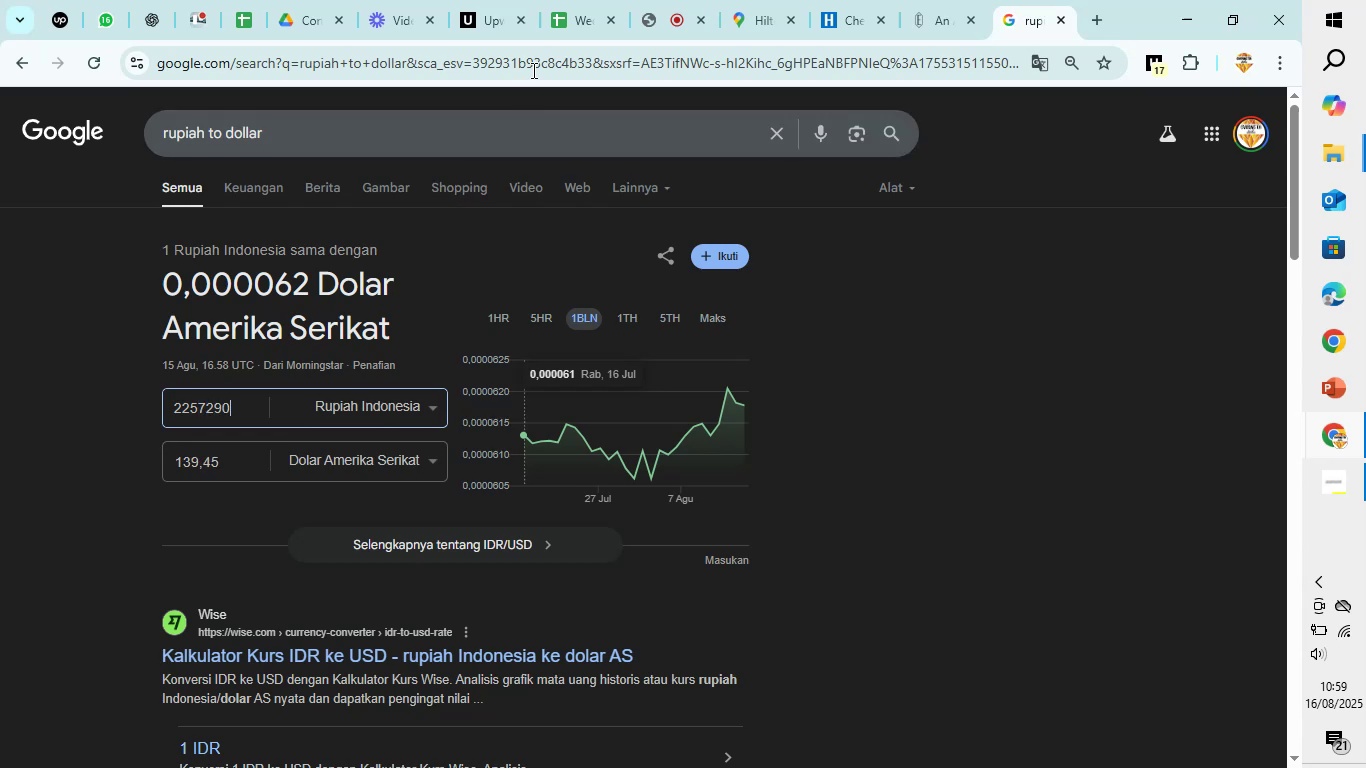 
left_click([581, 0])
 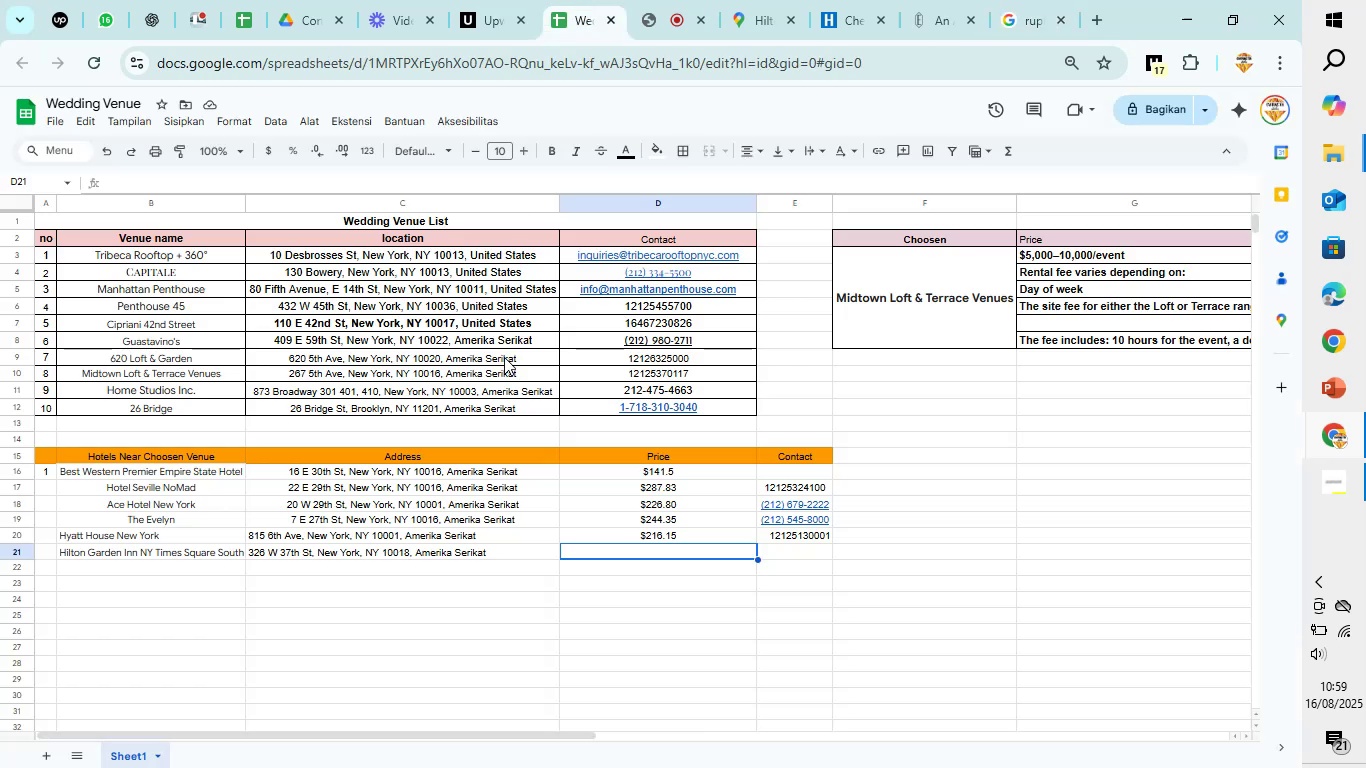 
type($139.45)
 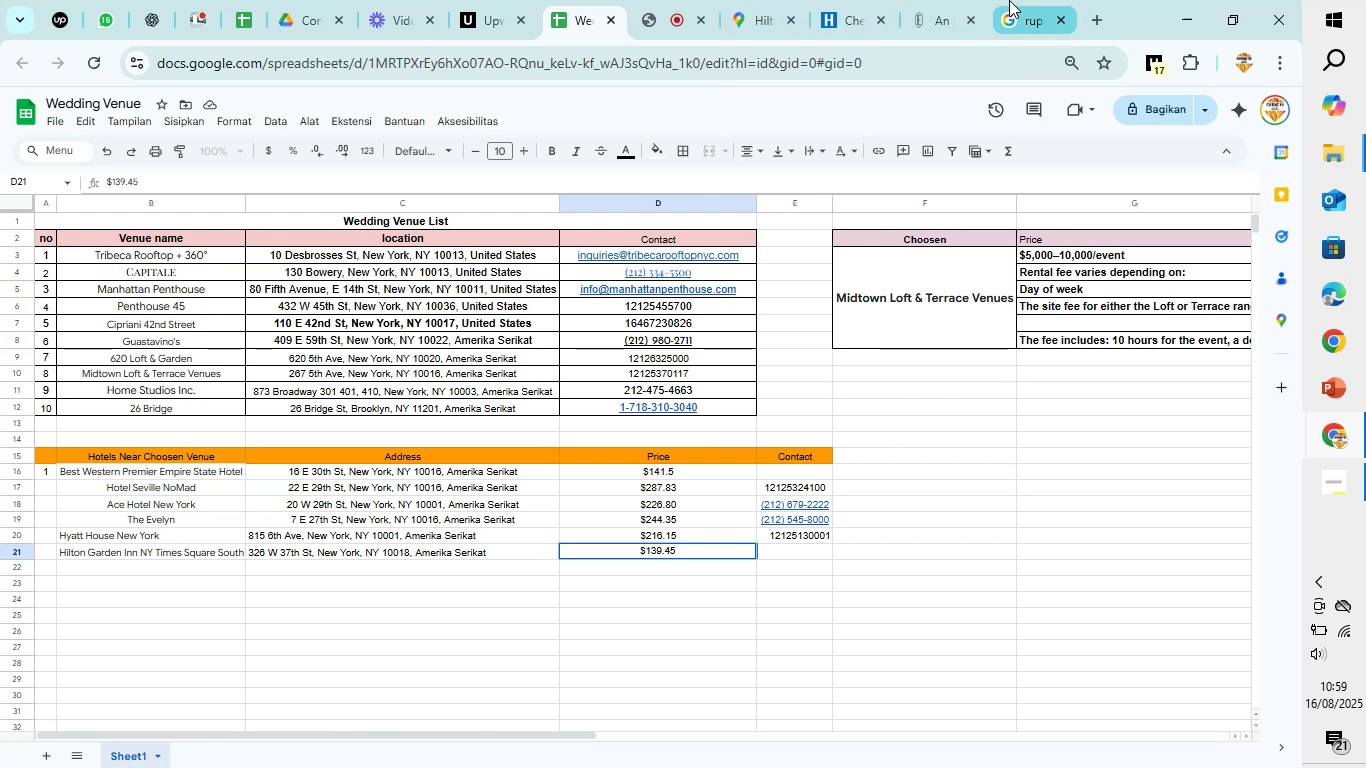 
left_click([763, 0])
 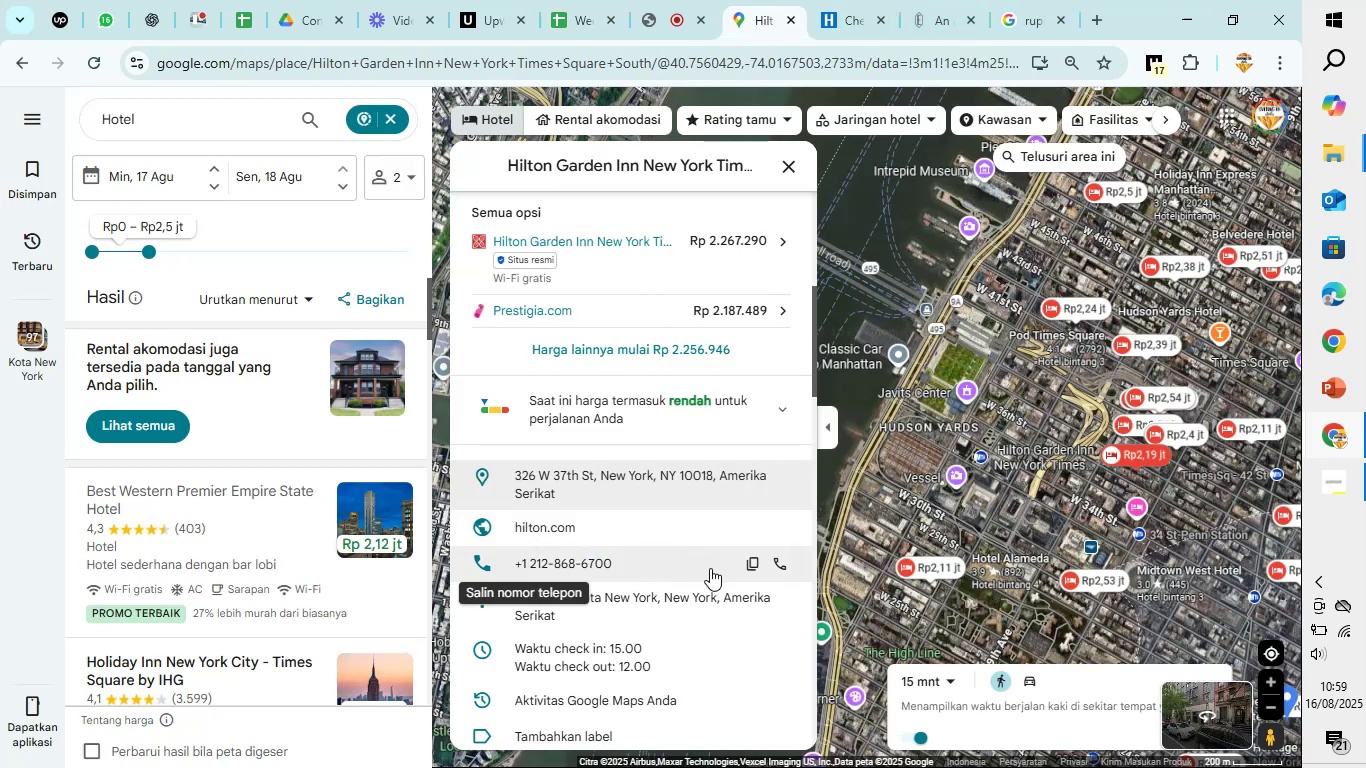 
left_click([750, 571])
 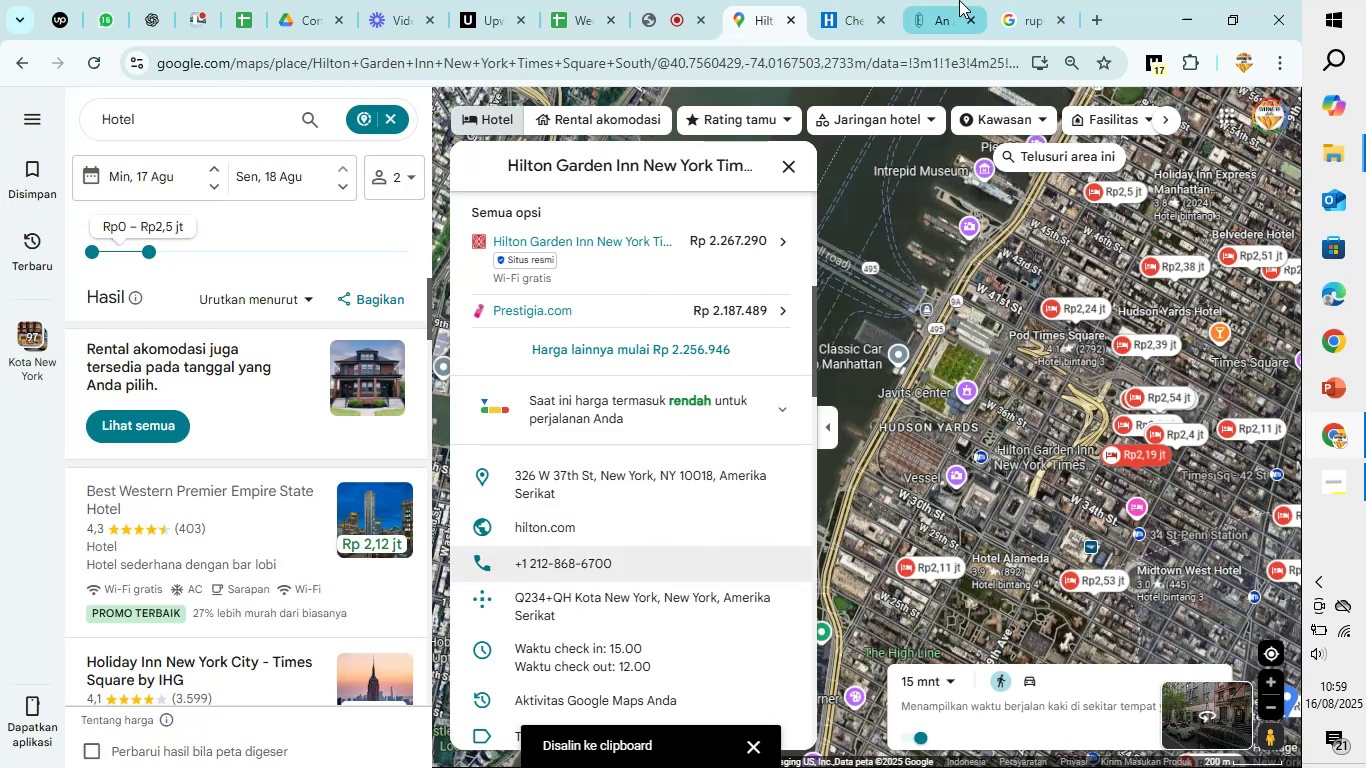 
left_click([949, 0])
 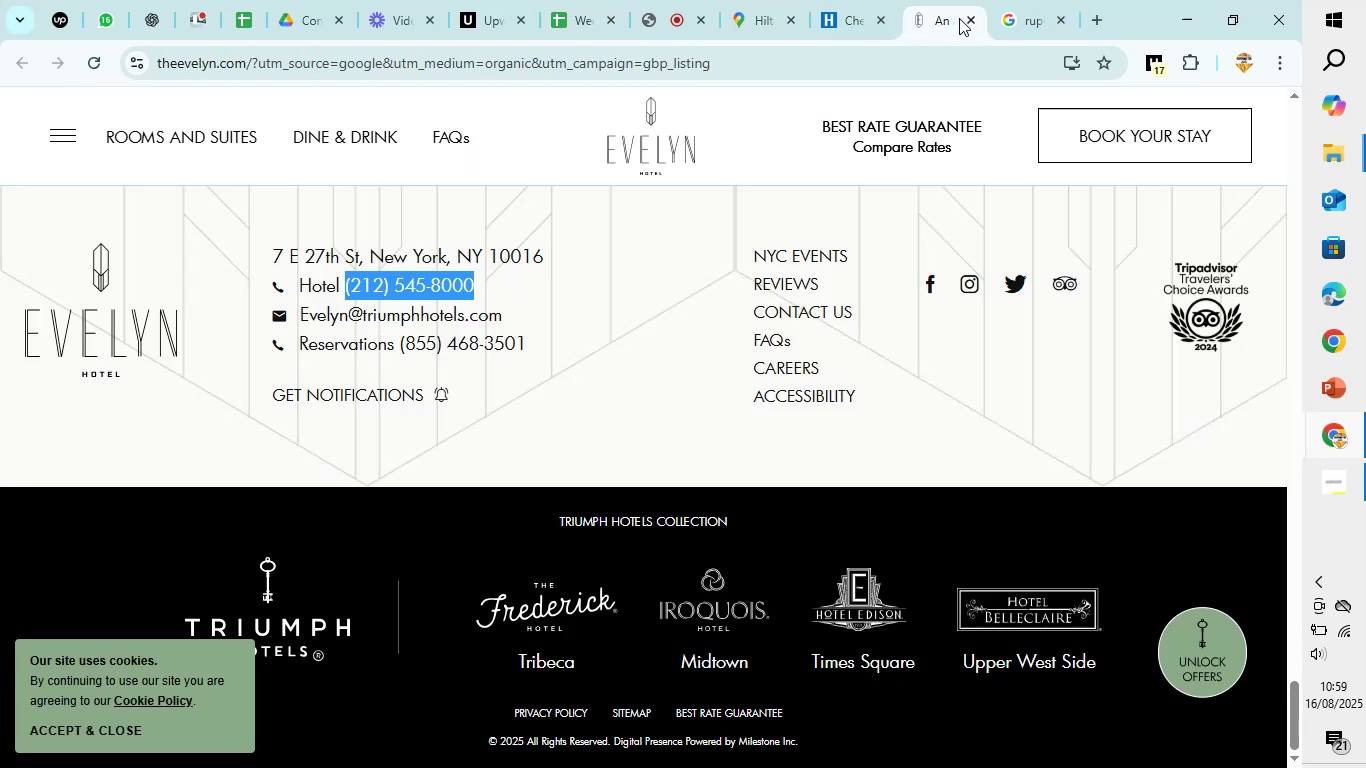 
left_click([970, 17])
 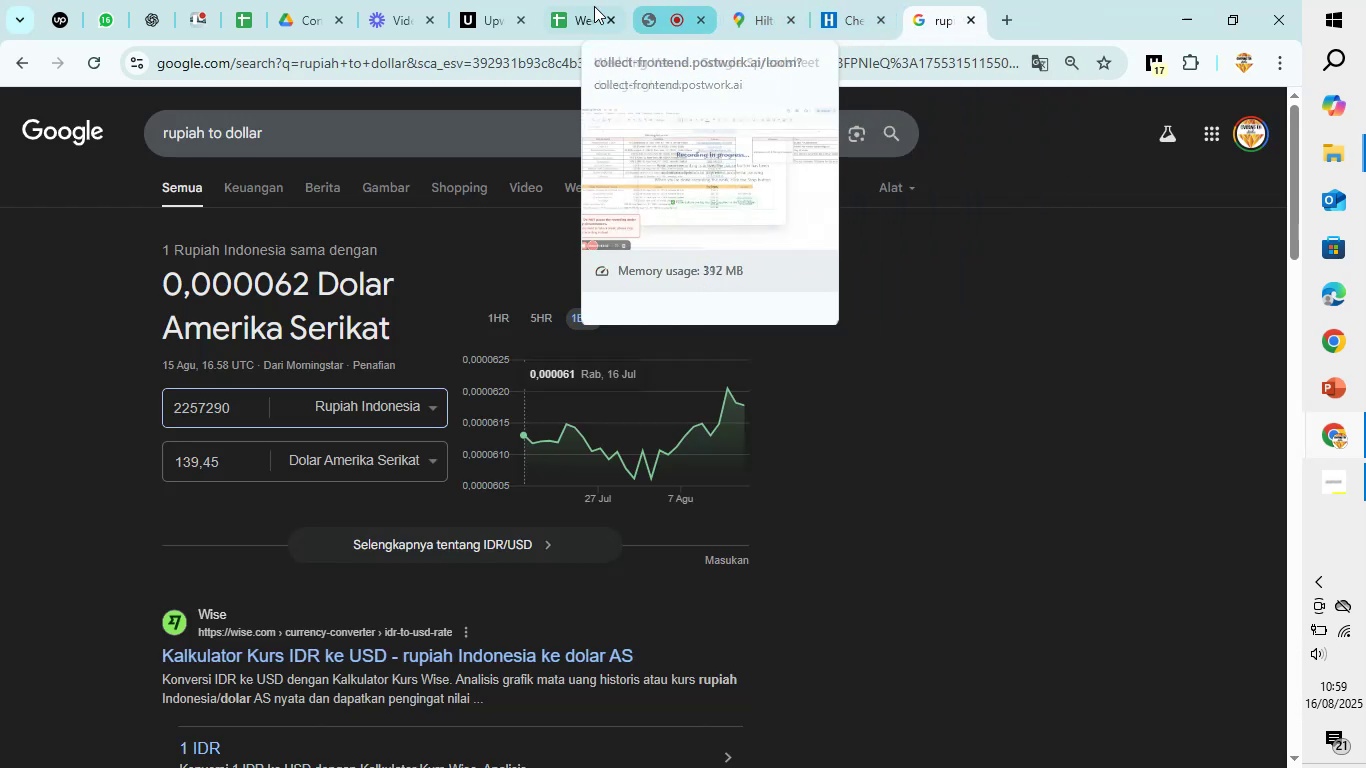 
left_click([582, 0])
 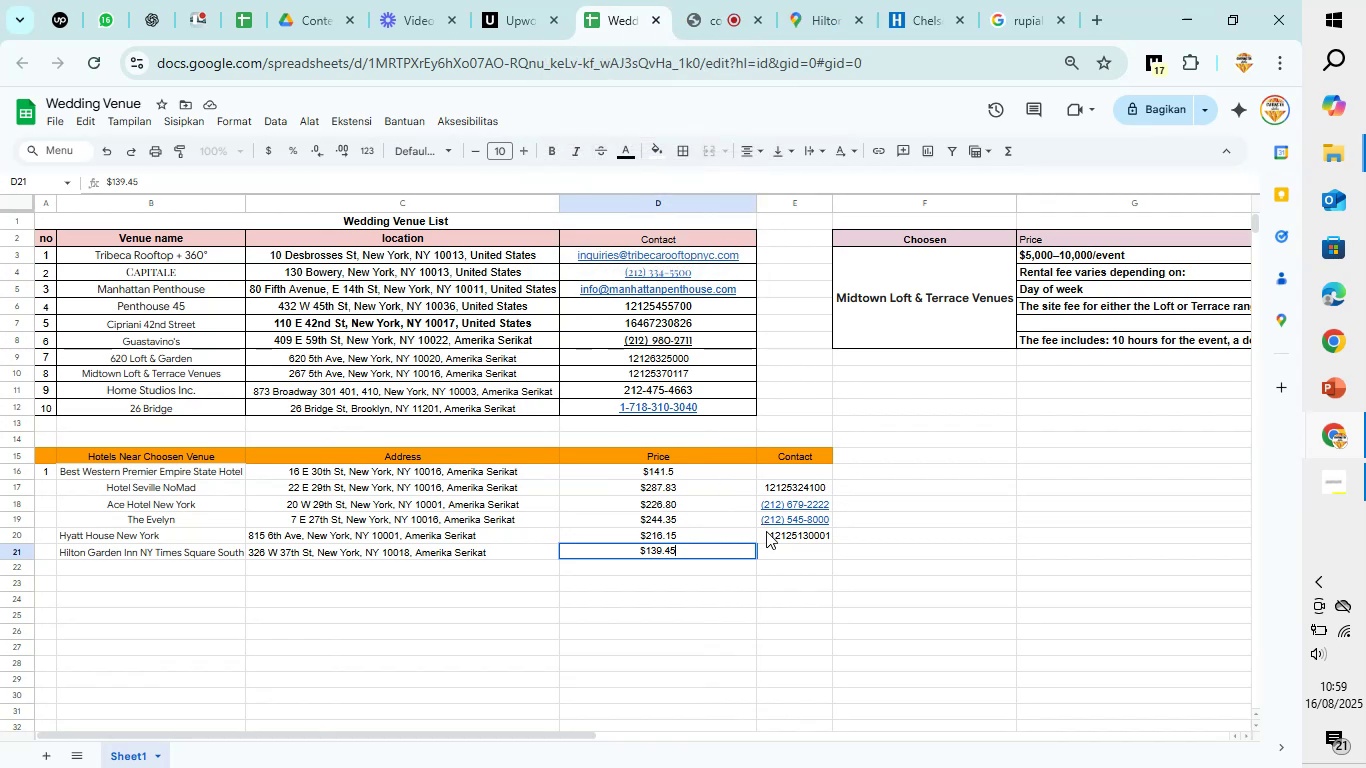 
left_click([778, 552])
 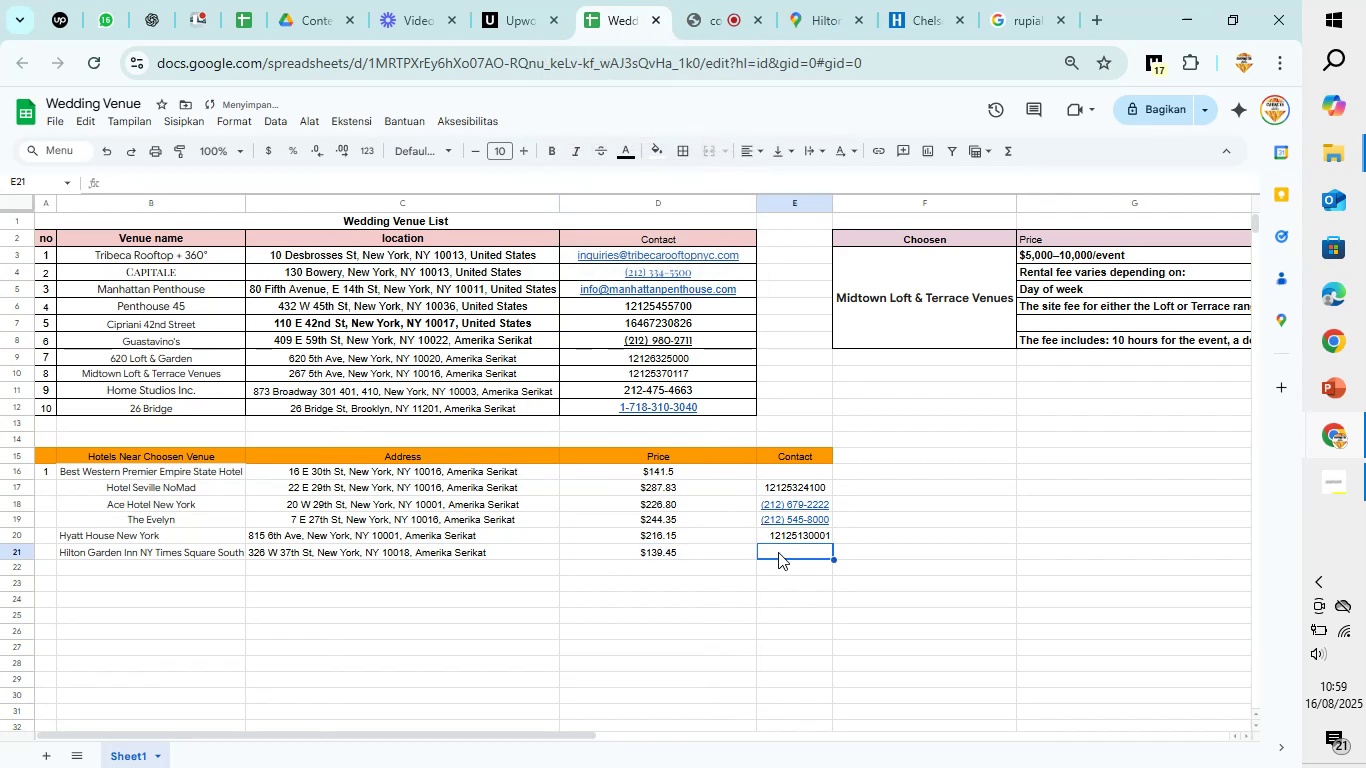 
key(Control+V)
 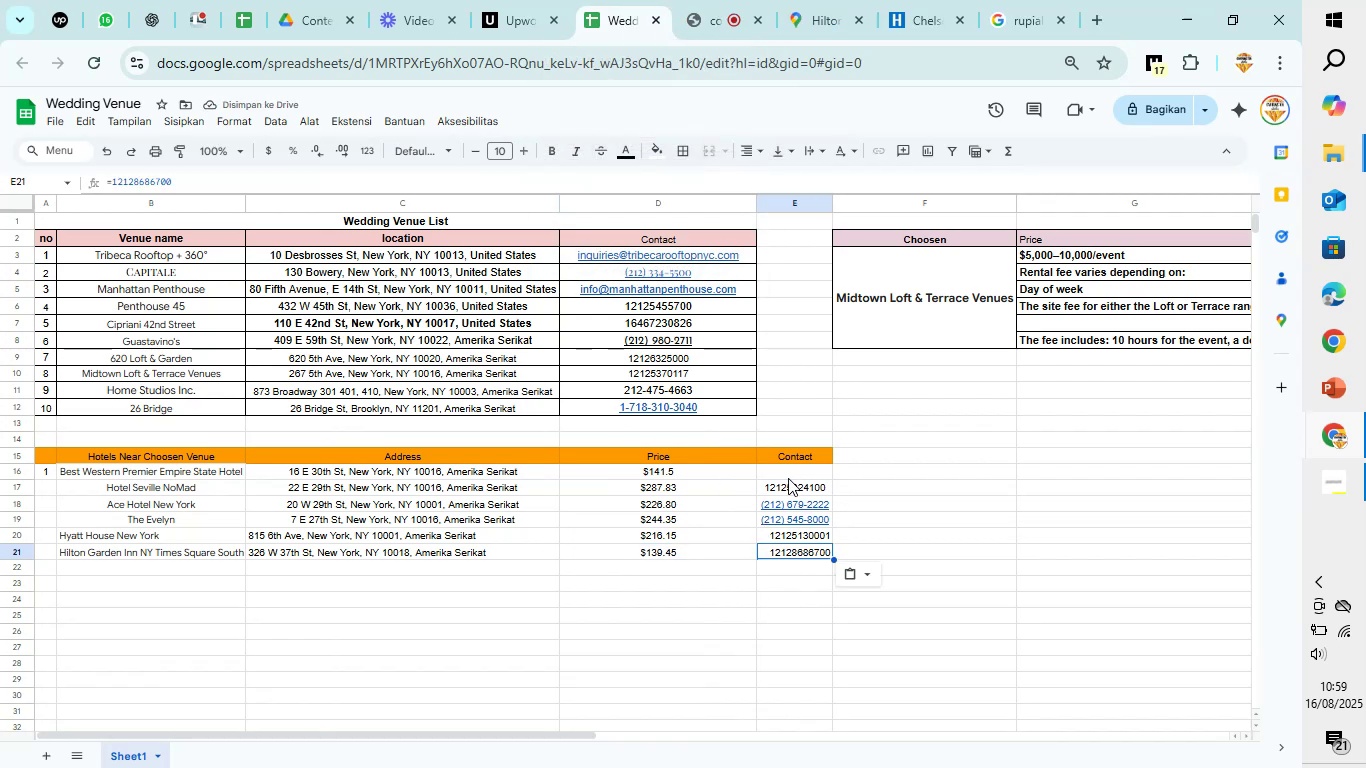 
left_click([212, 469])
 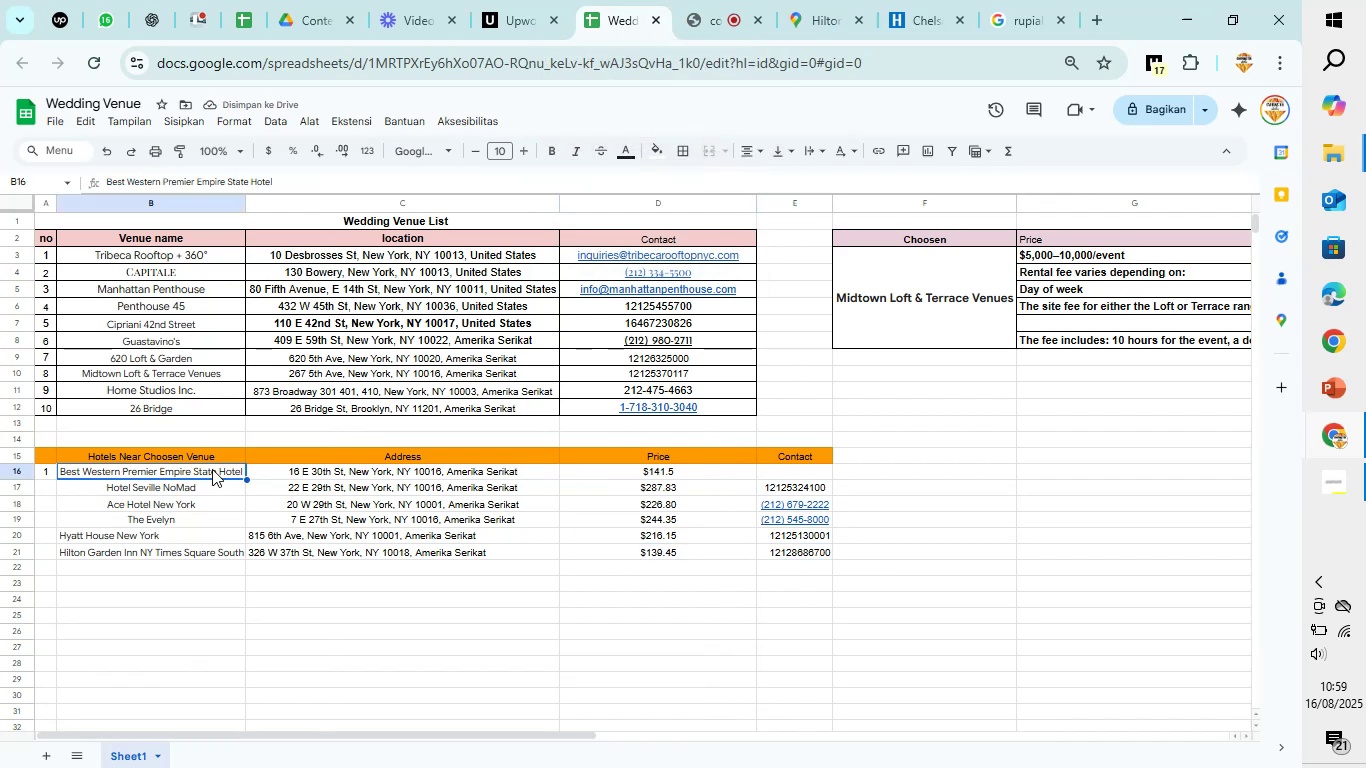 
key(Control+C)
 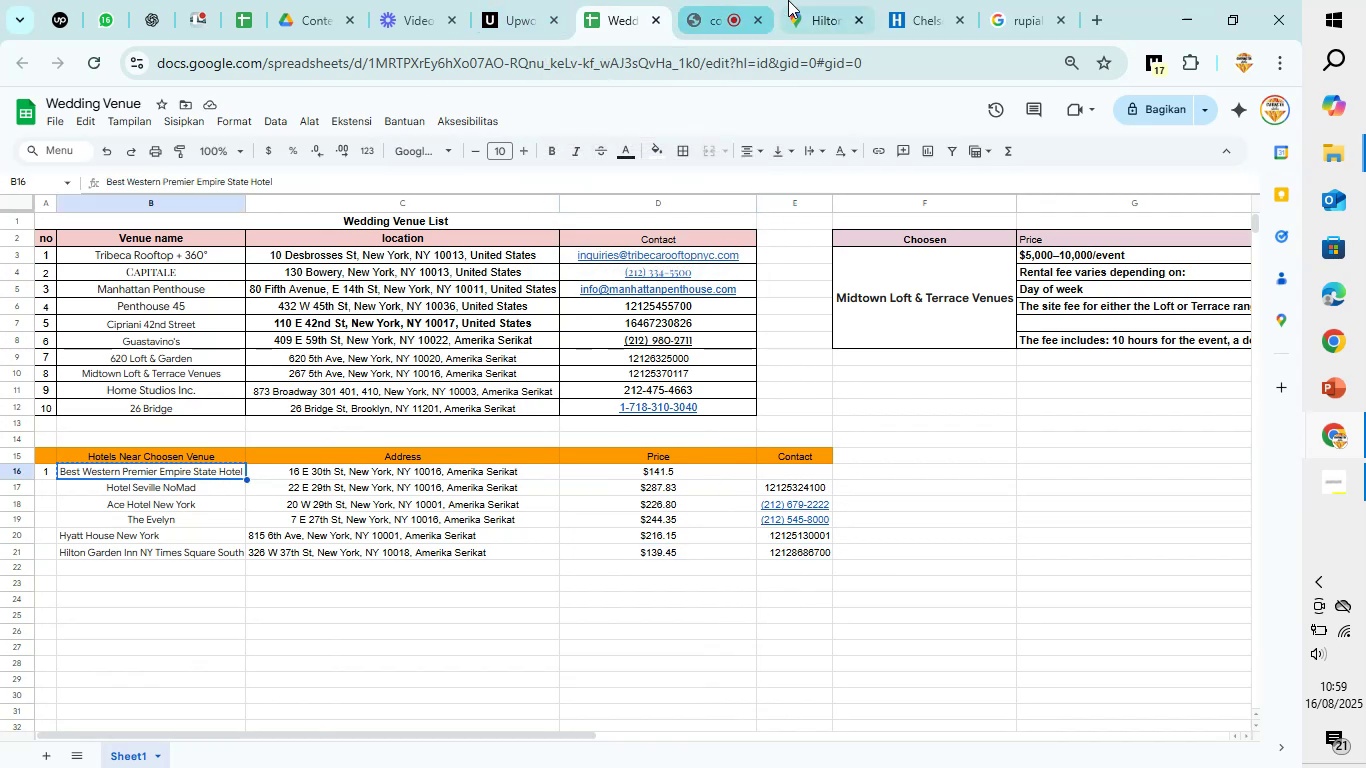 
left_click([795, 0])
 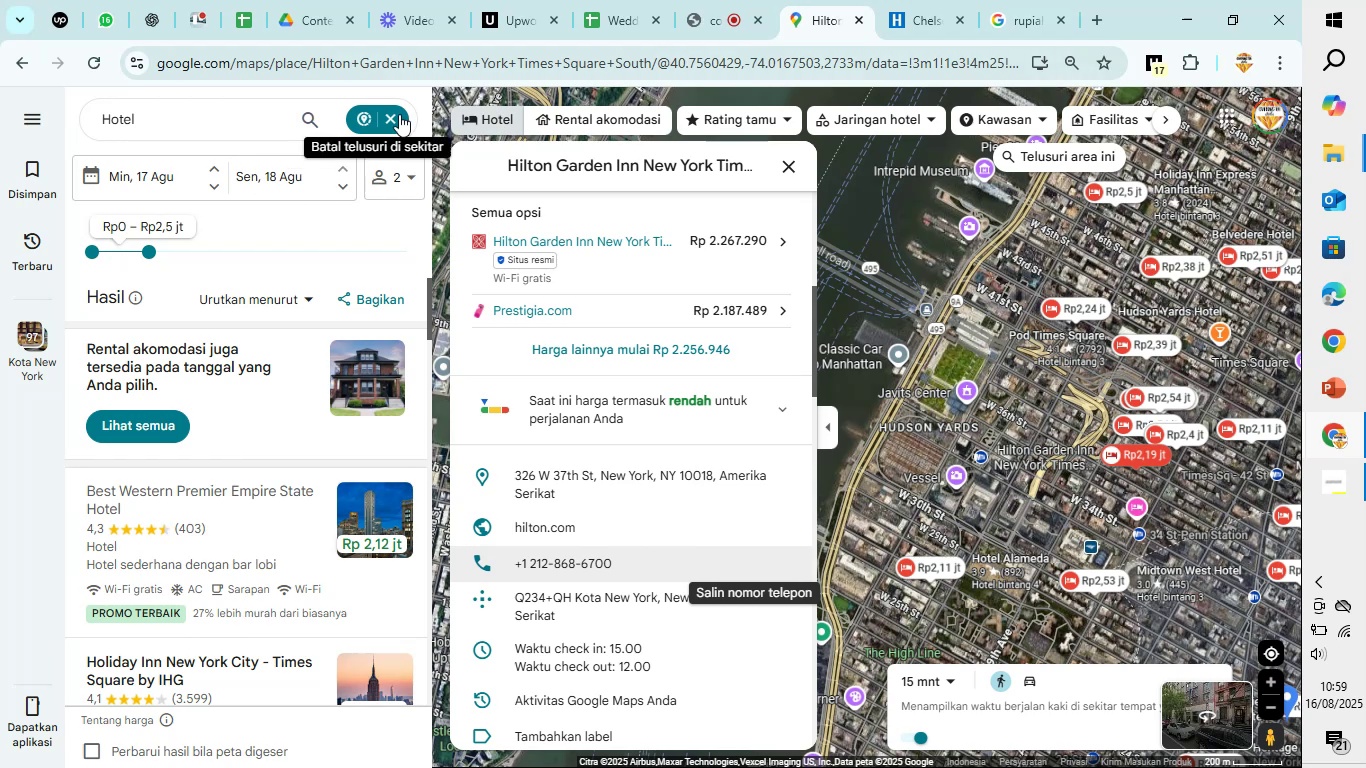 
left_click([394, 114])
 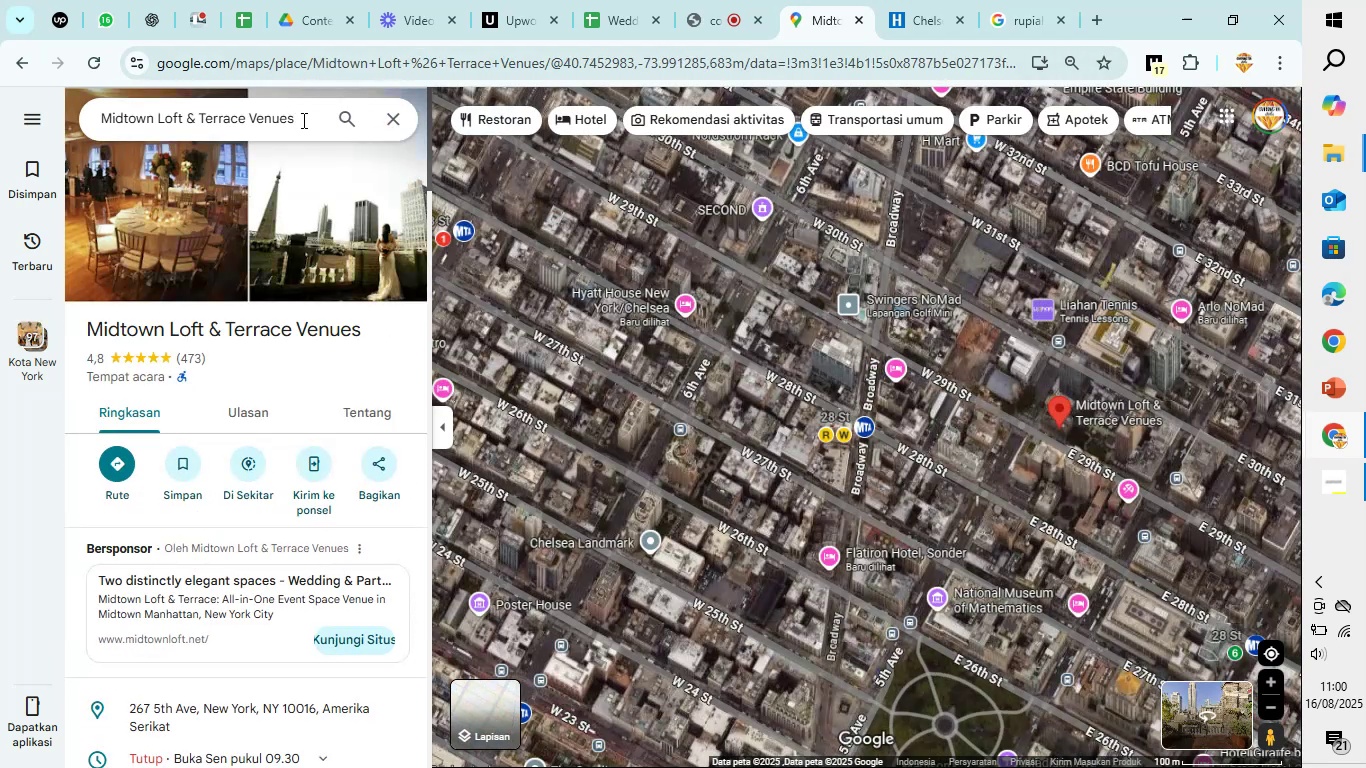 
wait(5.59)
 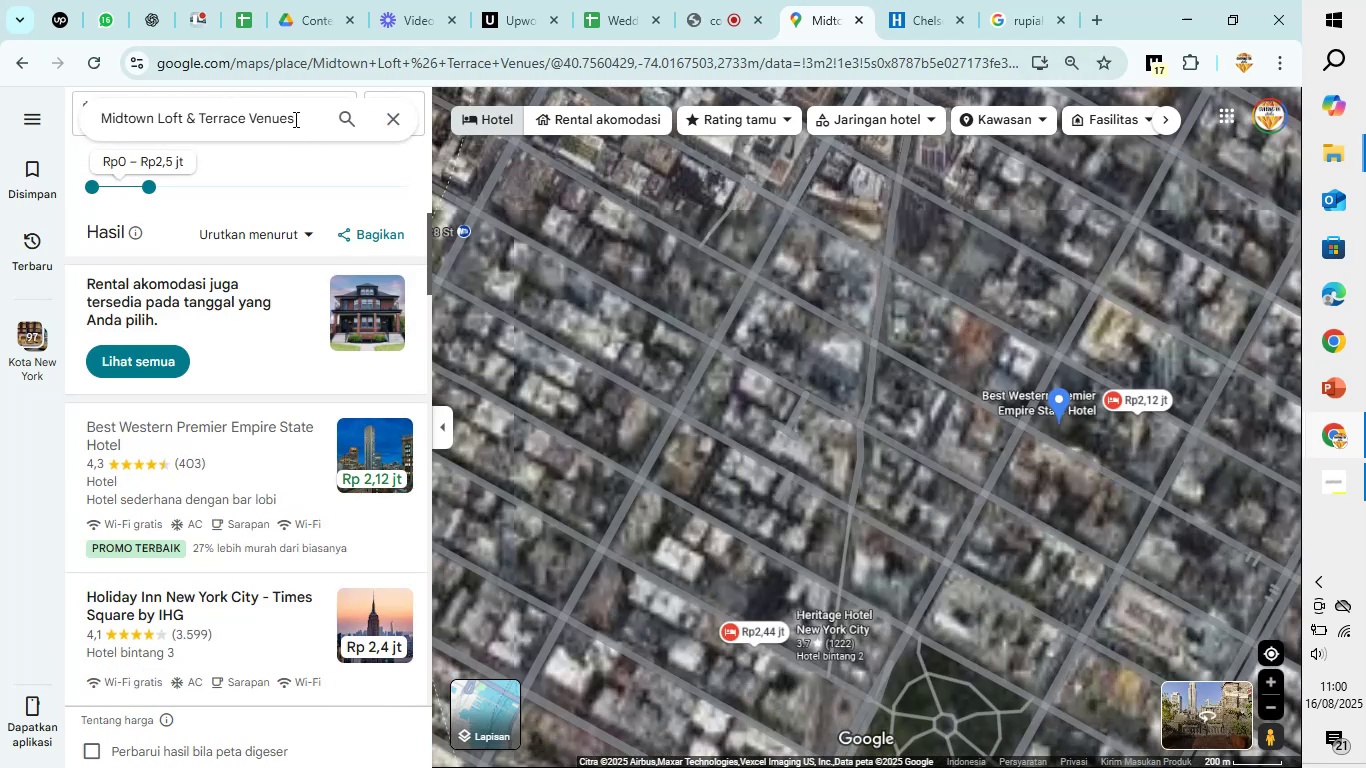 
left_click_drag(start_coordinate=[302, 120], to_coordinate=[93, 121])
 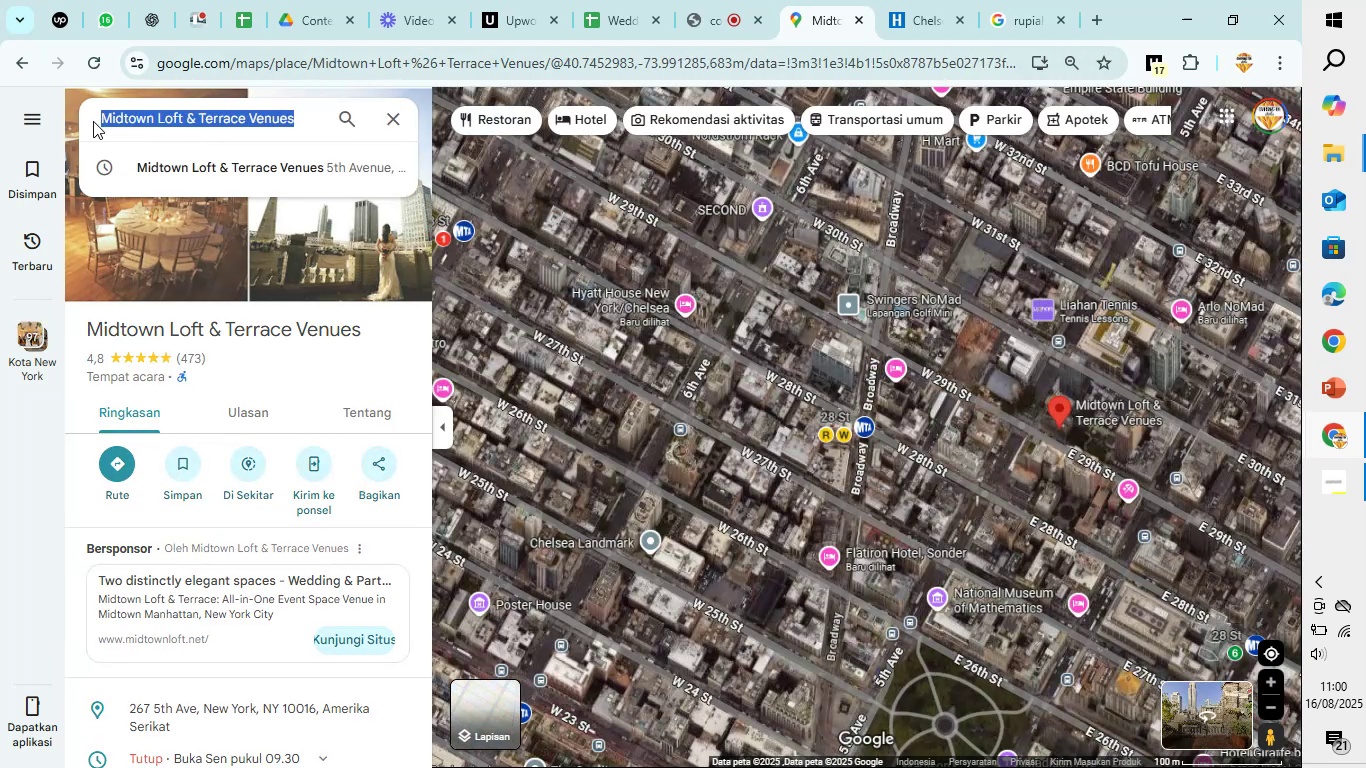 
key(Control+V)
 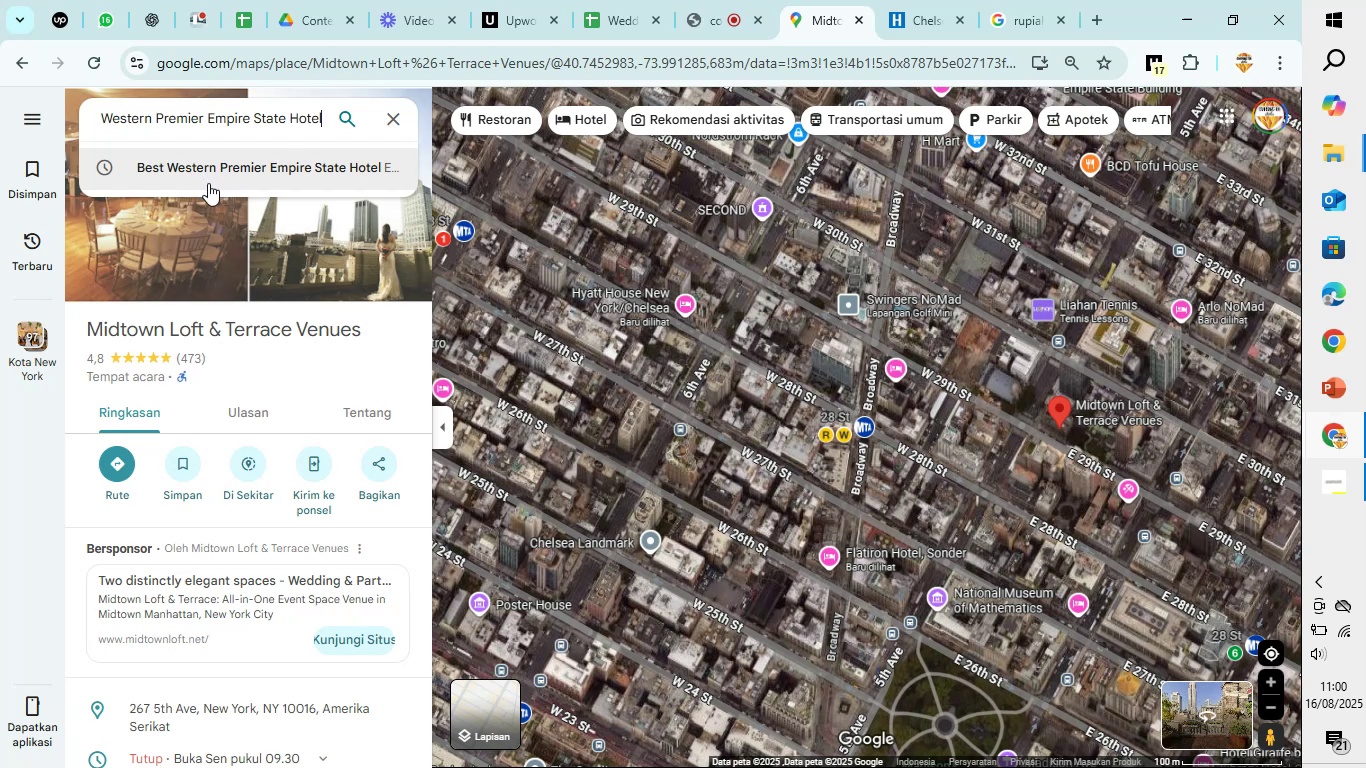 
key(Enter)
 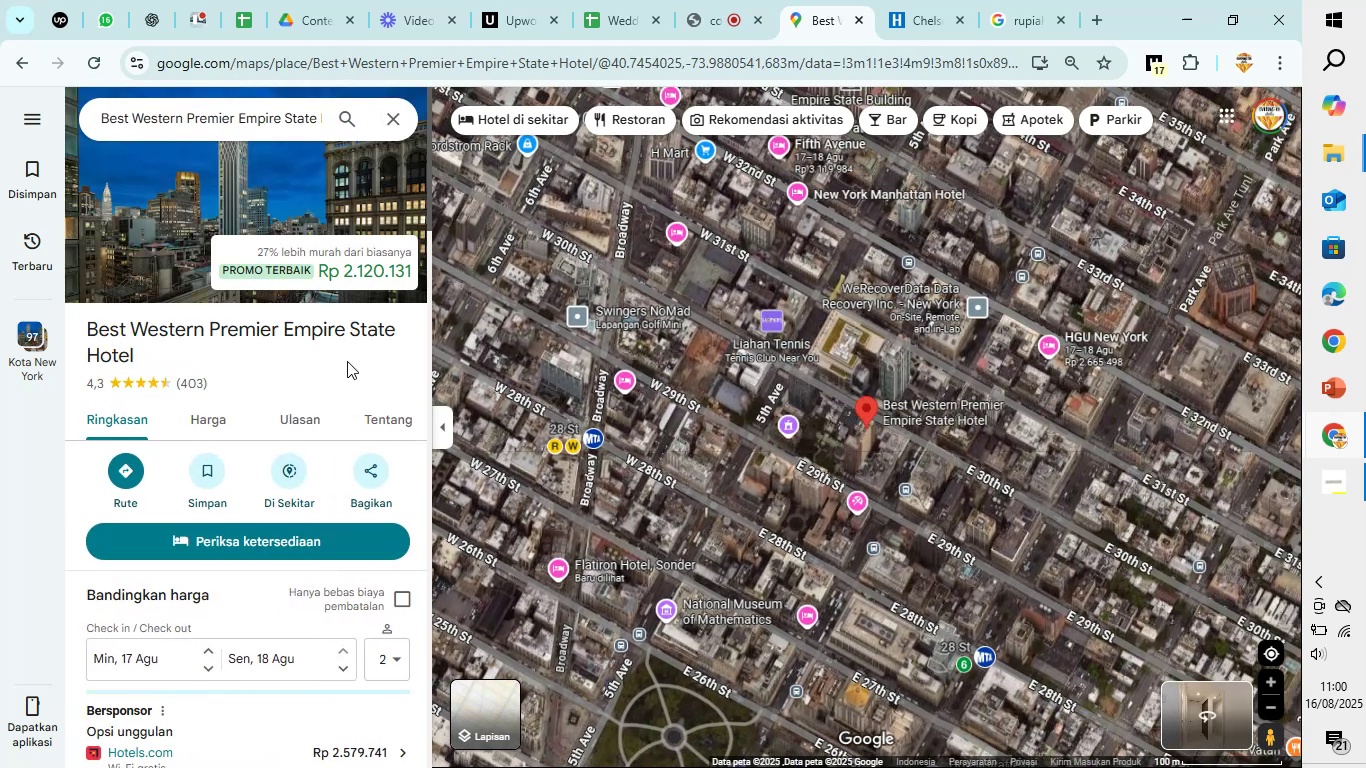 
wait(5.29)
 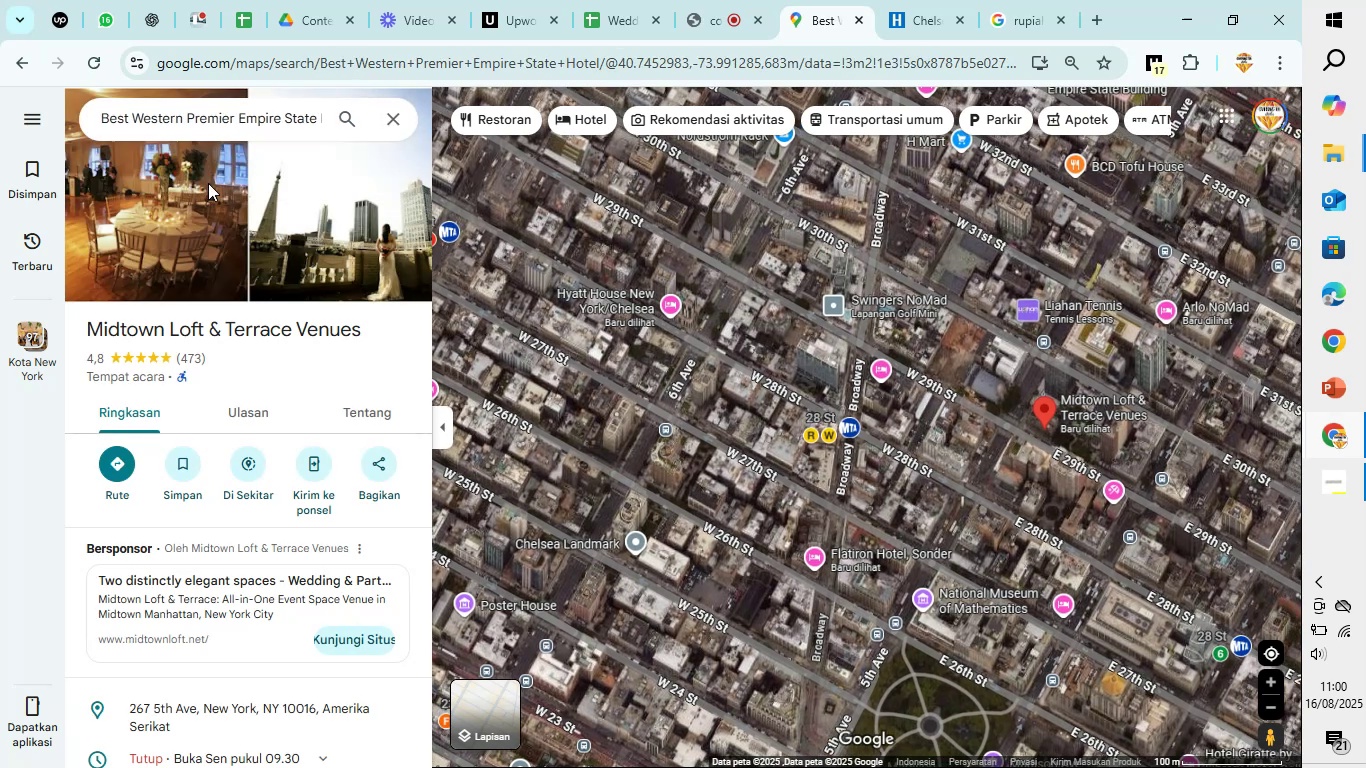 
scroll: coordinate [305, 575], scroll_direction: down, amount: 3.0
 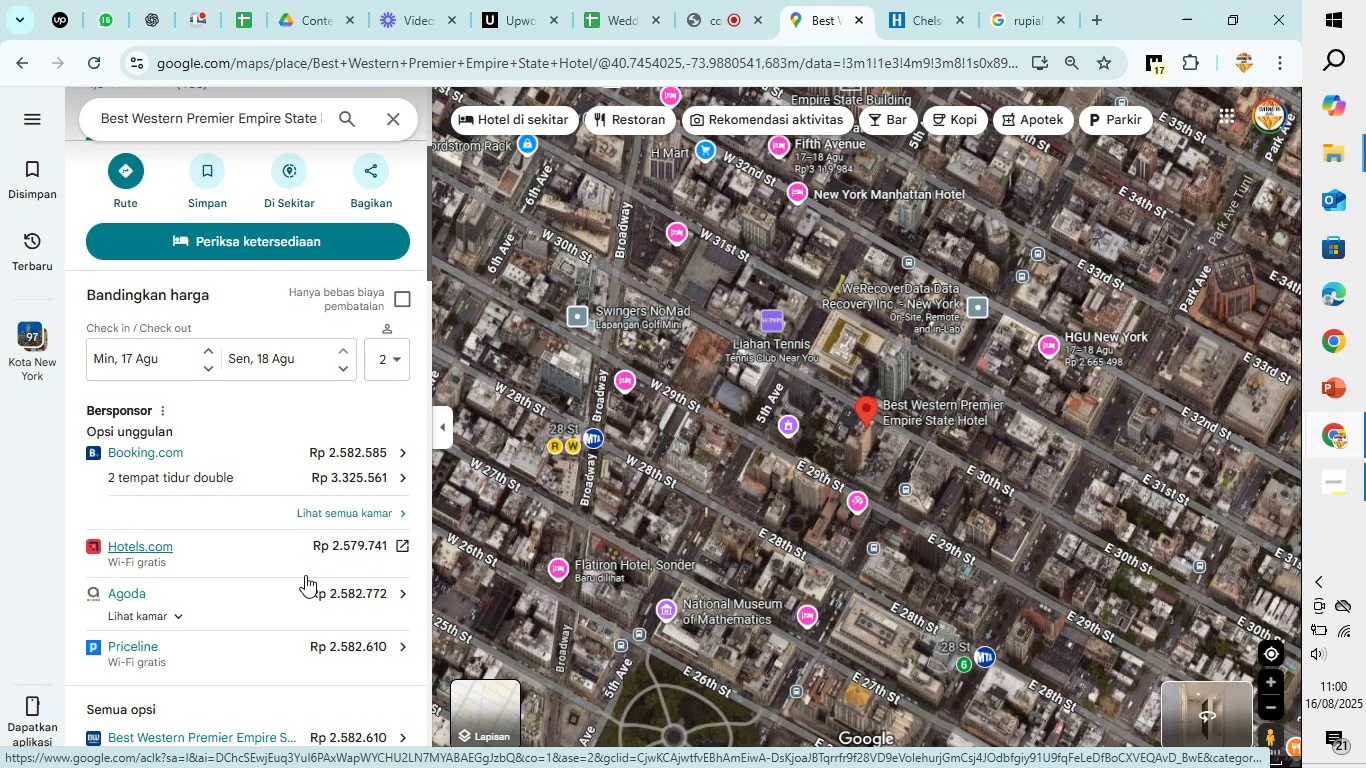 
wait(5.64)
 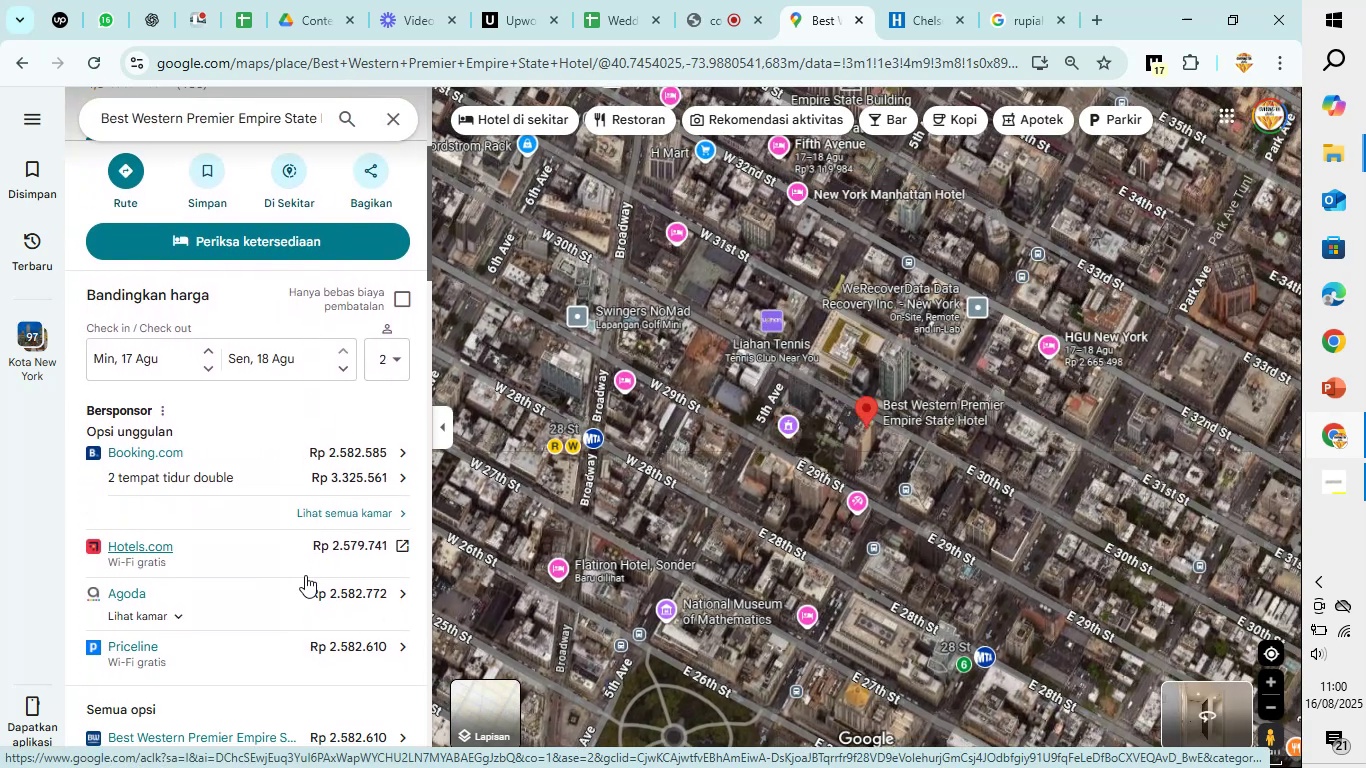 
scroll: coordinate [305, 575], scroll_direction: down, amount: 3.0
 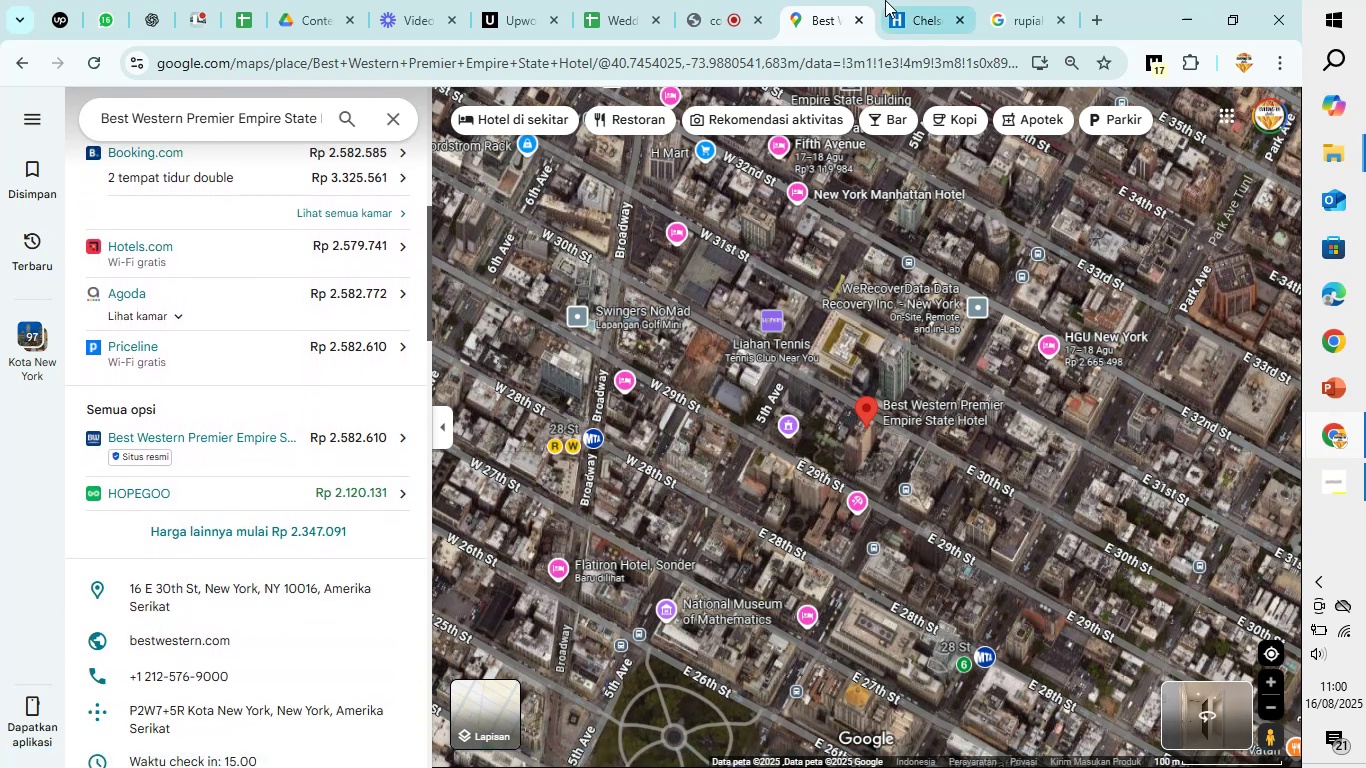 
left_click([624, 0])
 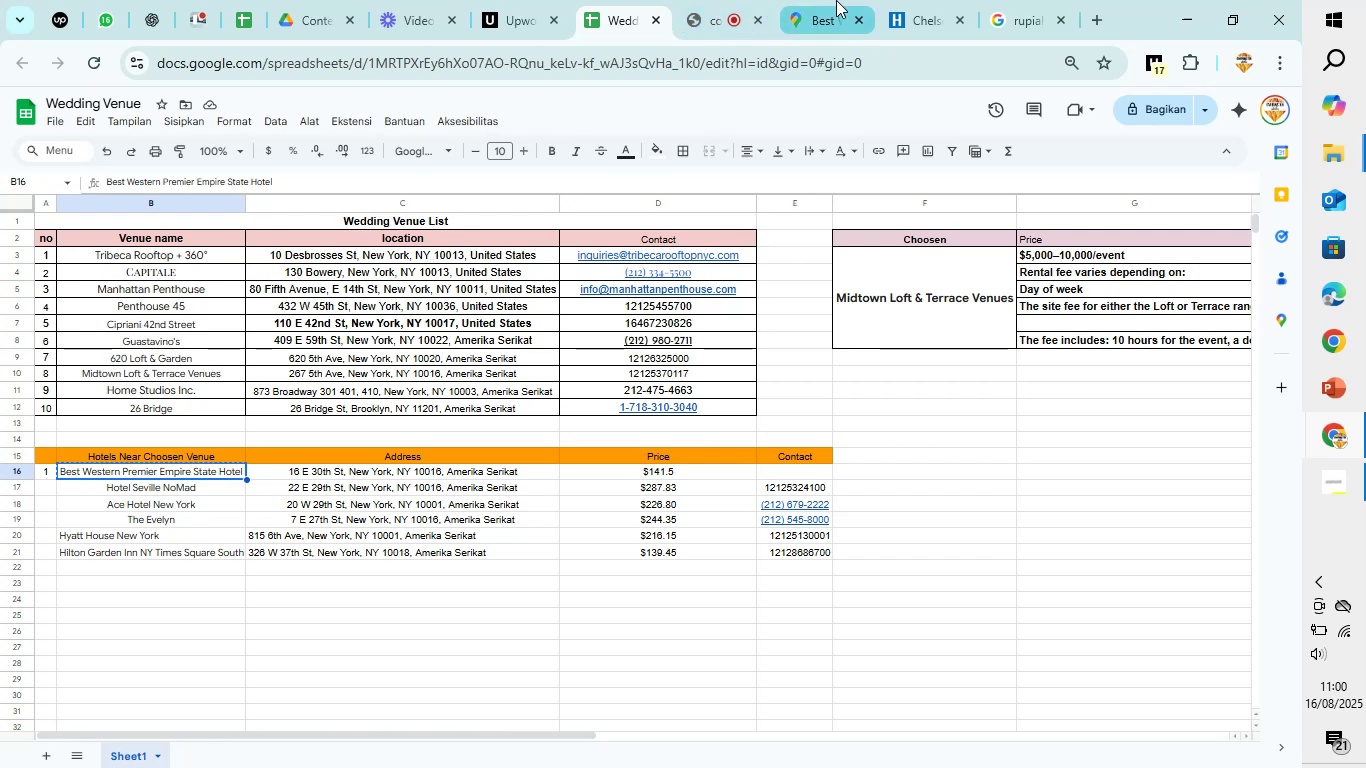 
left_click([820, 0])
 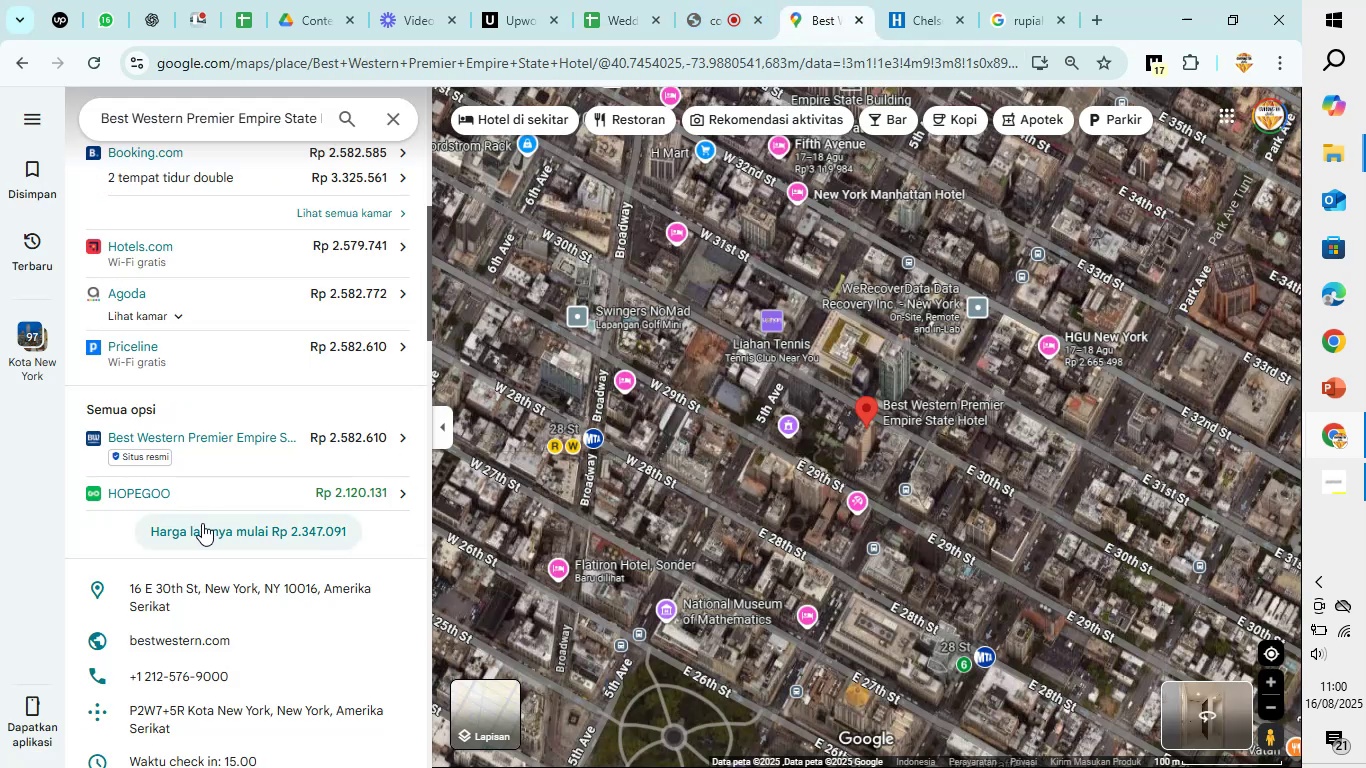 
scroll: coordinate [202, 523], scroll_direction: down, amount: 1.0
 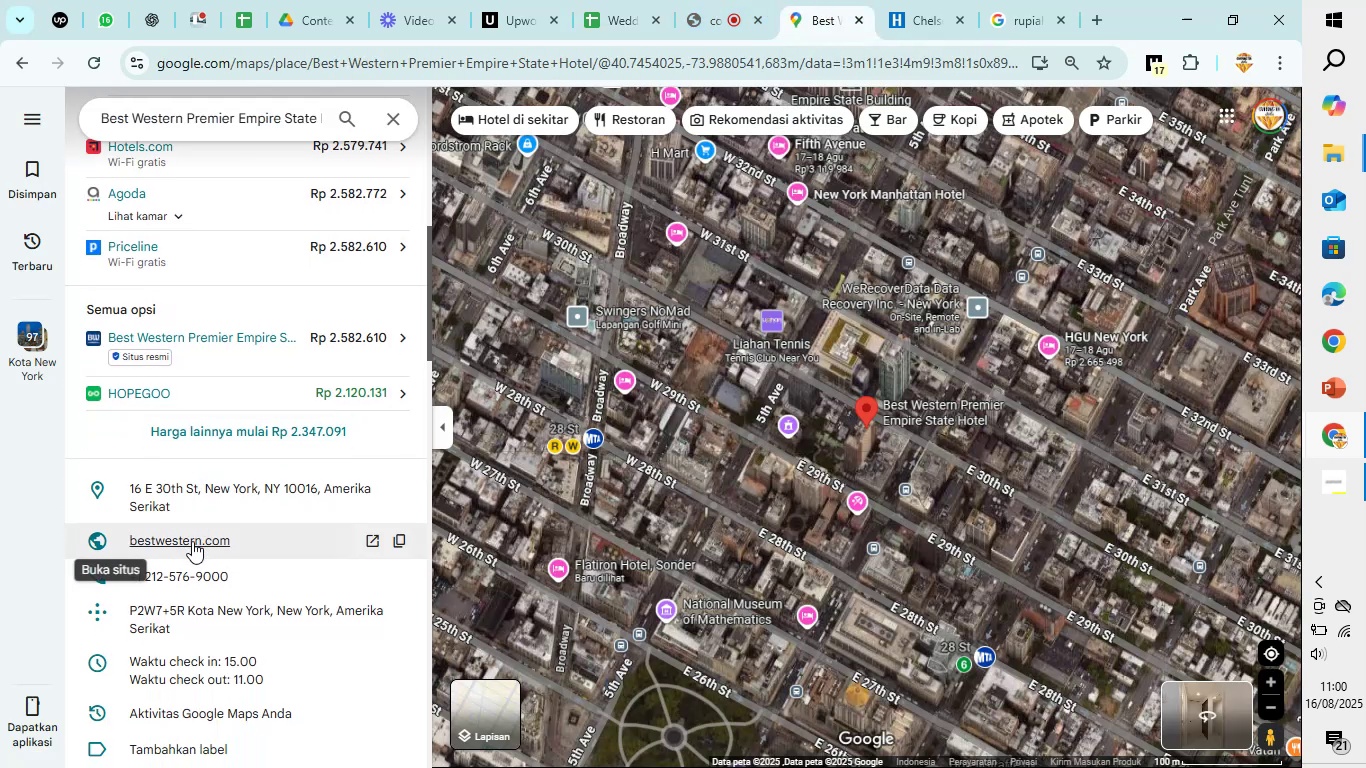 
left_click([192, 541])
 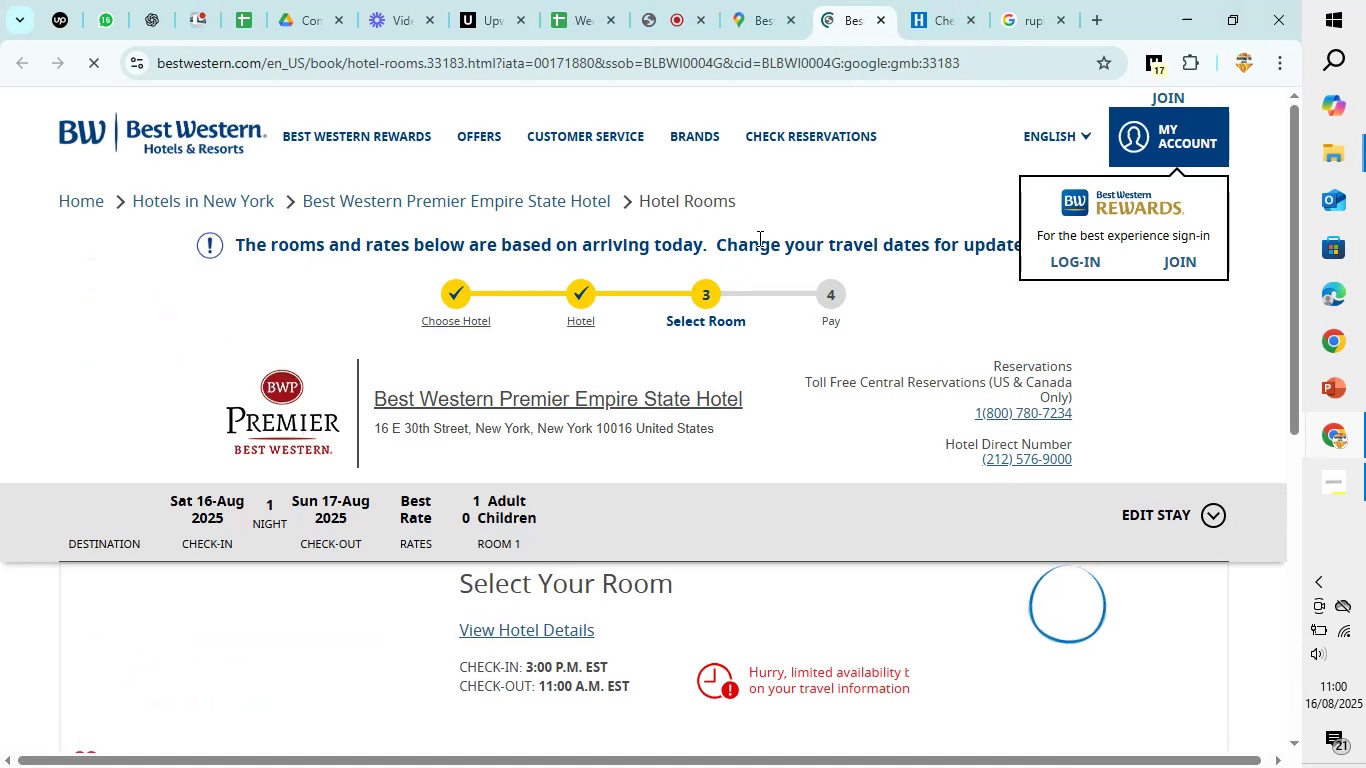 
wait(6.8)
 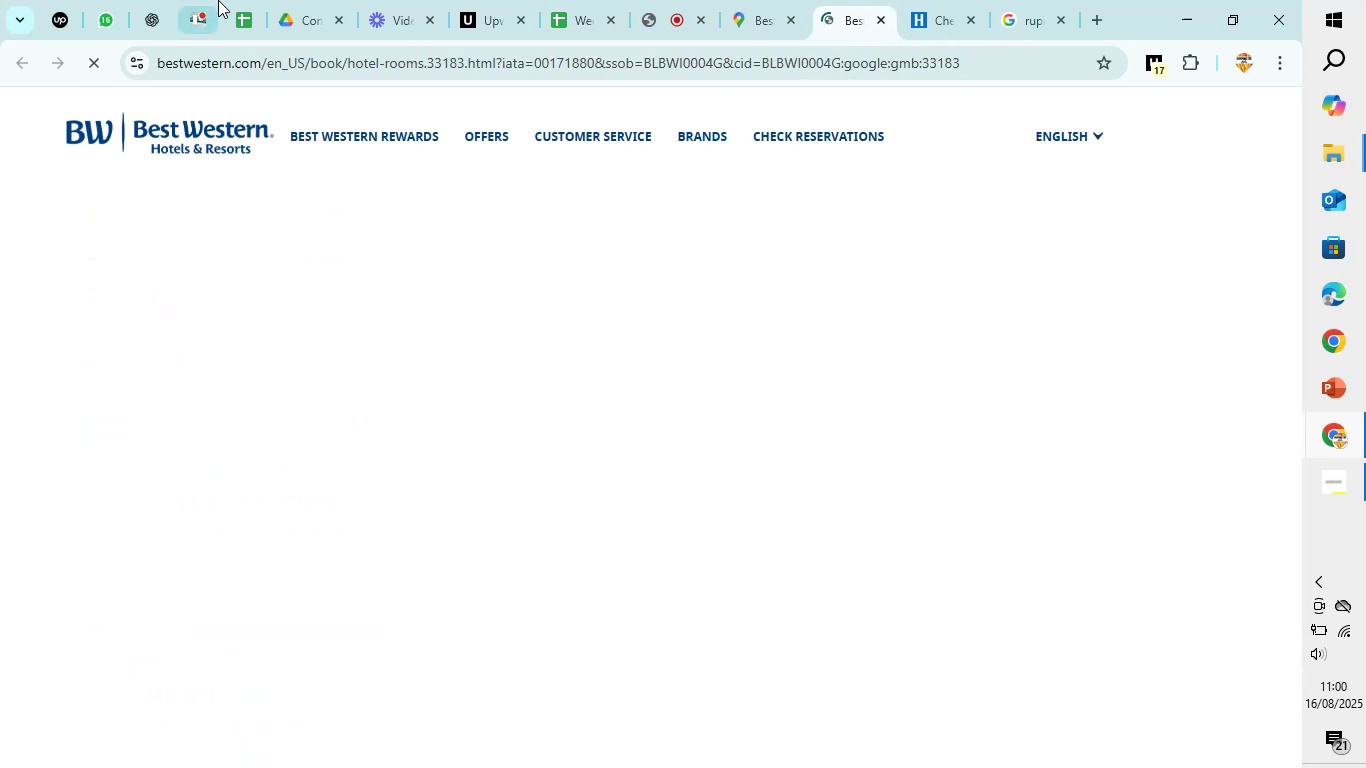 
scroll: coordinate [740, 255], scroll_direction: down, amount: 1.0
 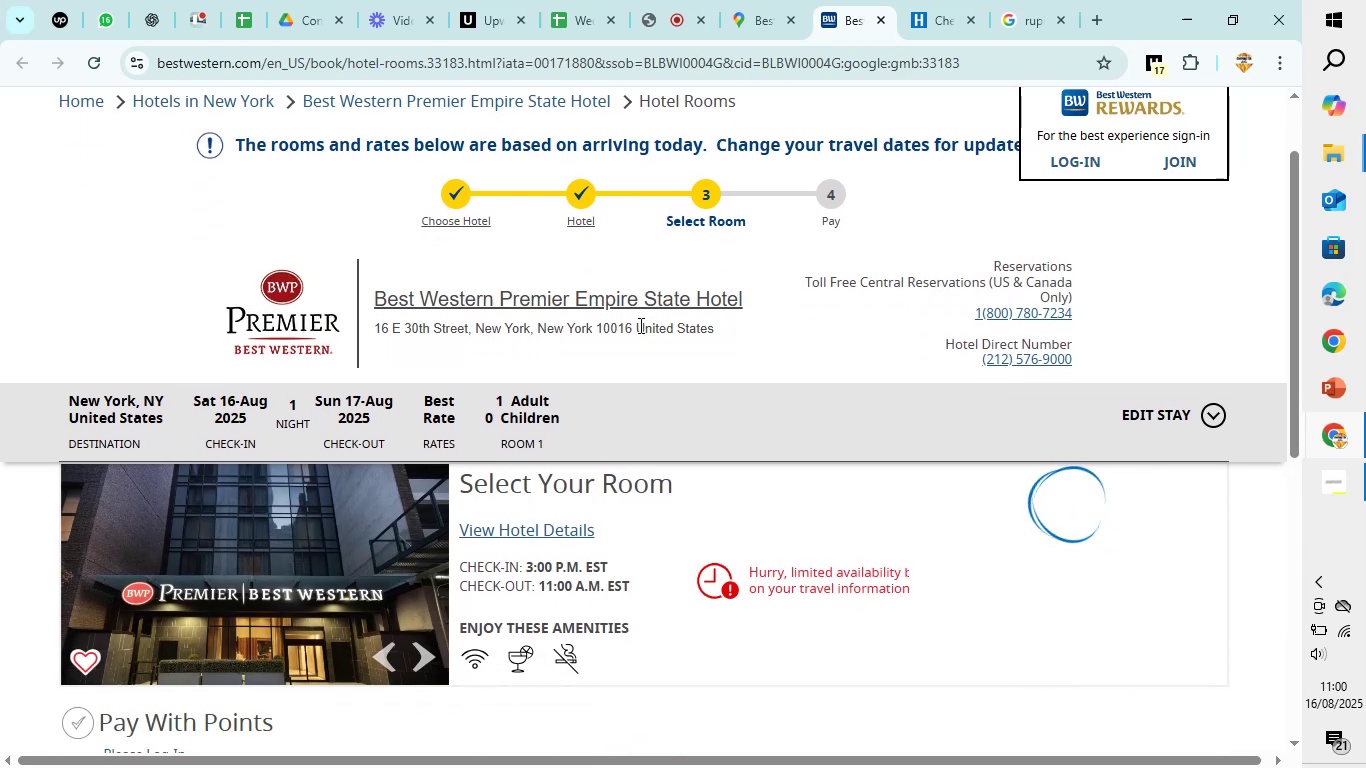 
wait(5.75)
 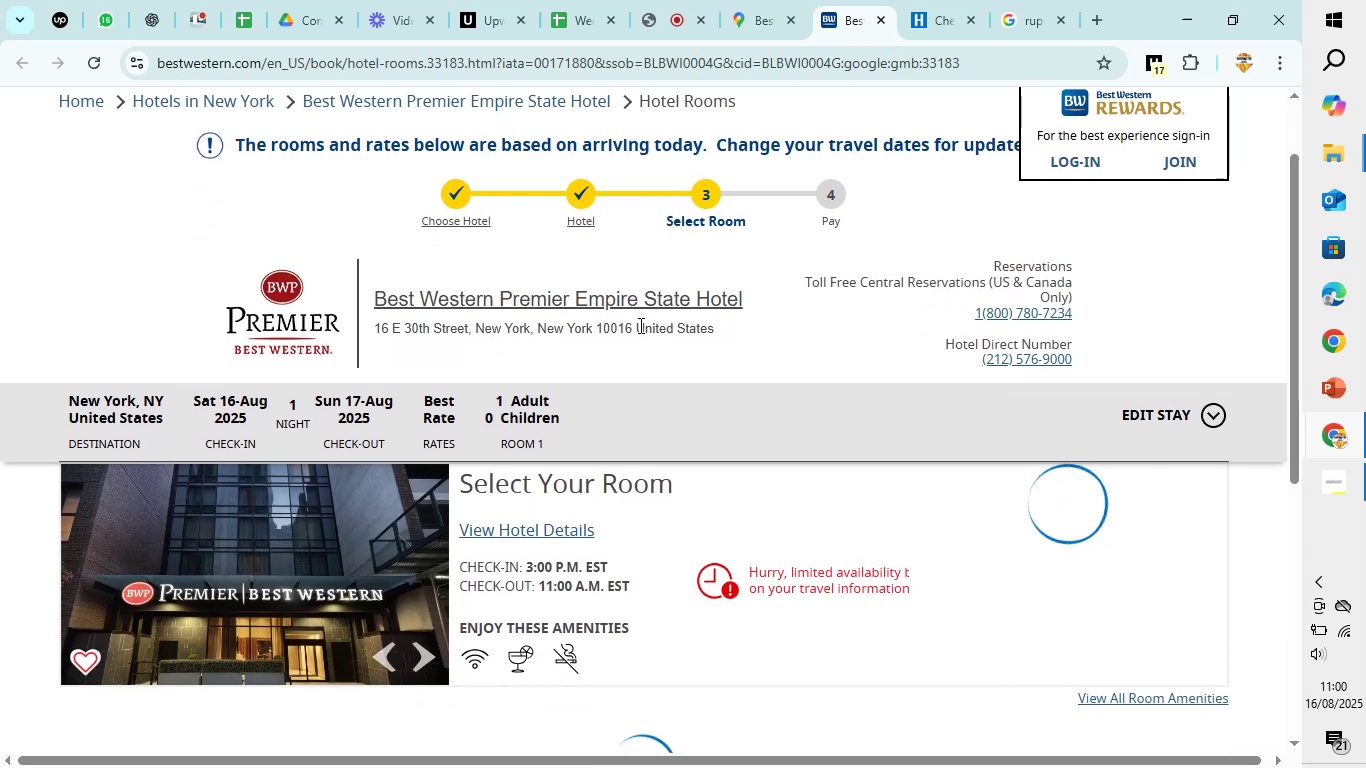 
scroll: coordinate [572, 410], scroll_direction: down, amount: 7.0
 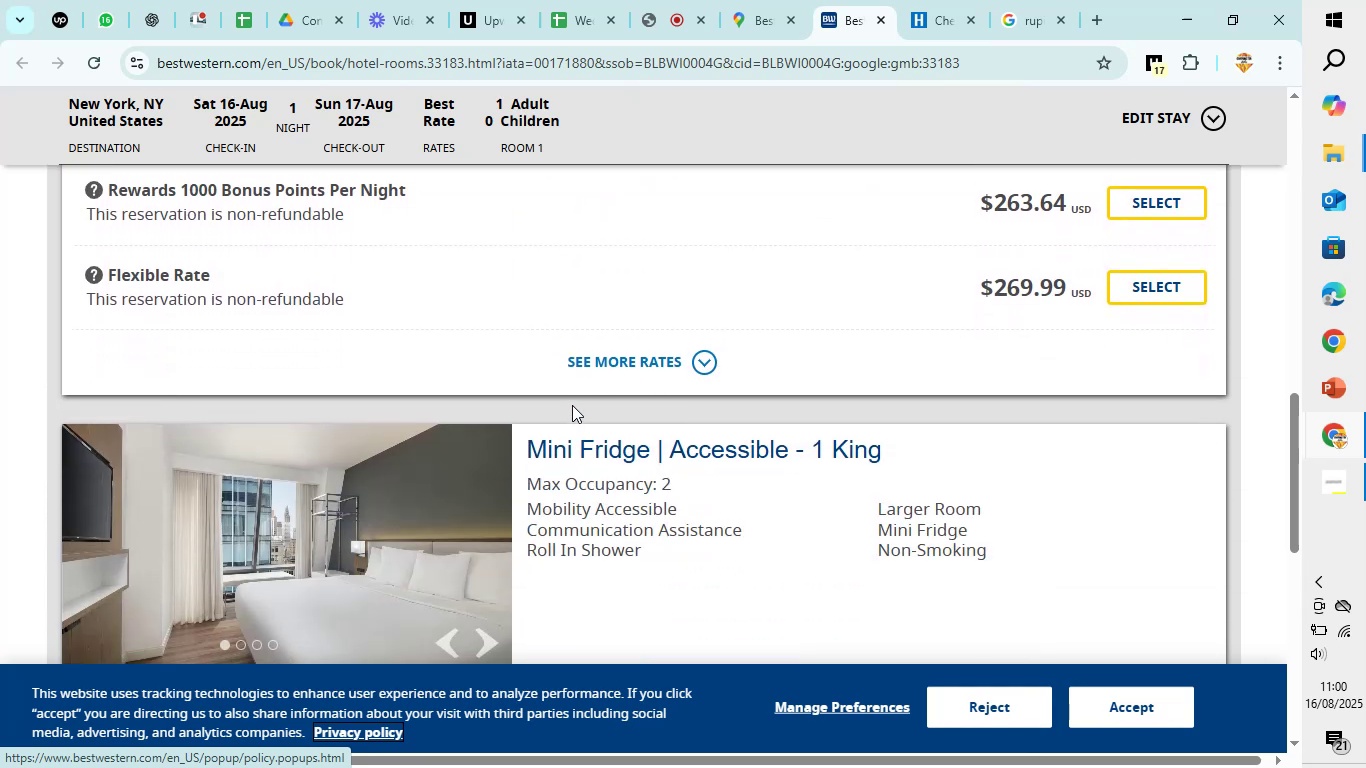 
scroll: coordinate [572, 405], scroll_direction: down, amount: 8.0
 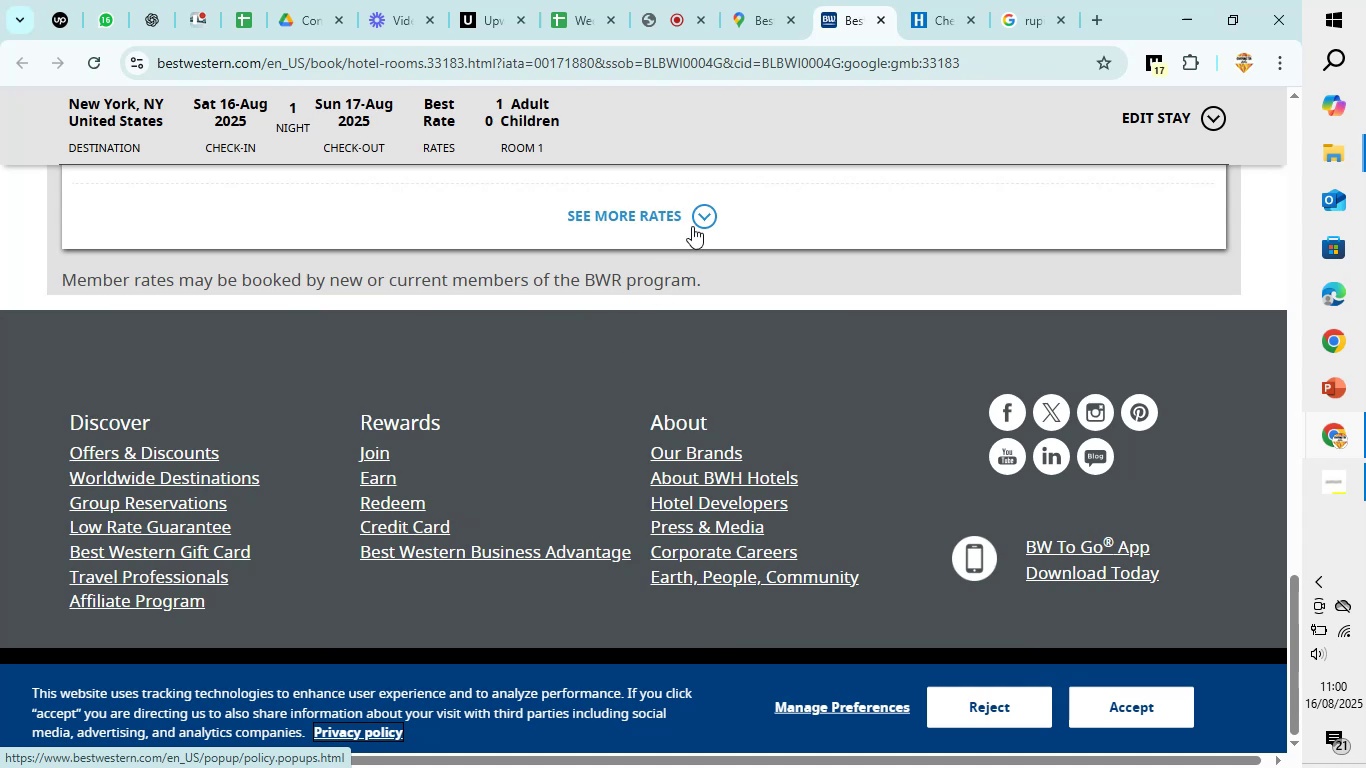 
left_click([695, 221])
 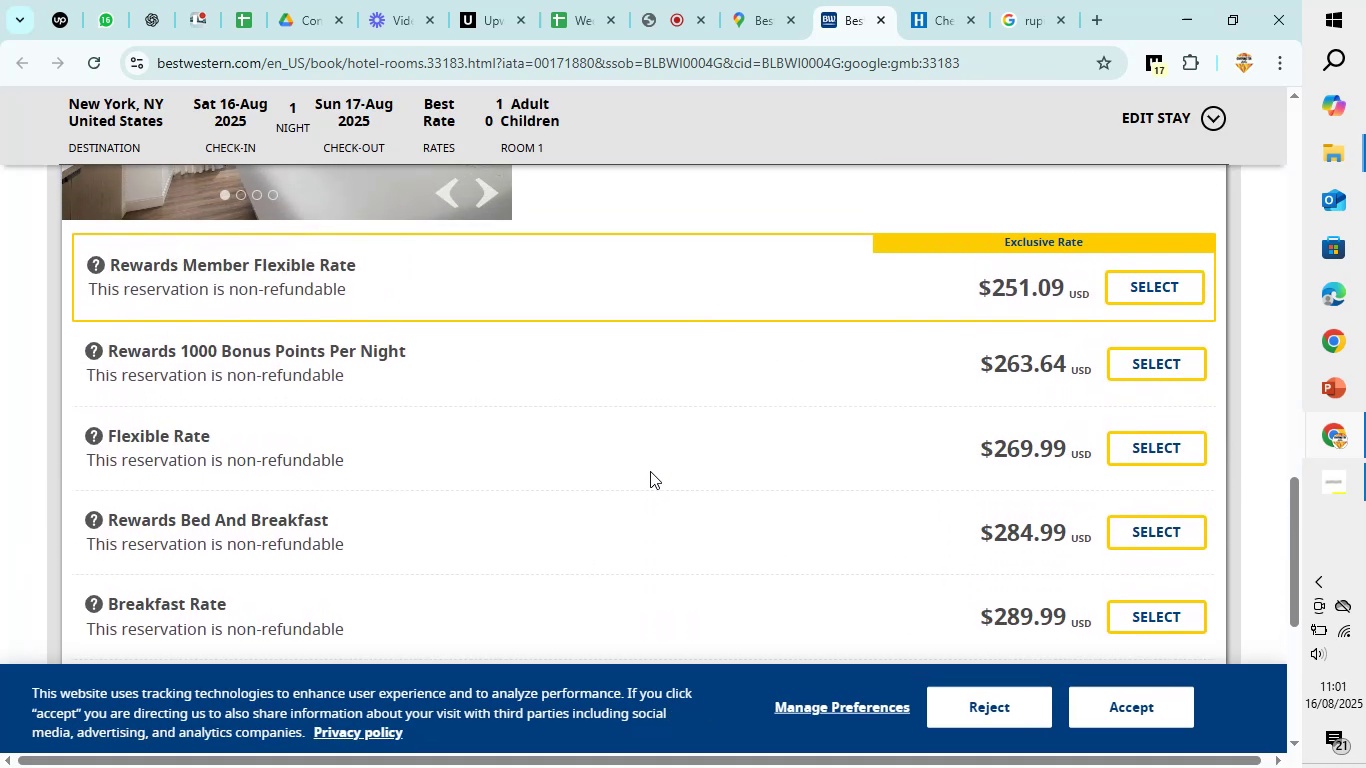 
scroll: coordinate [650, 471], scroll_direction: down, amount: 5.0
 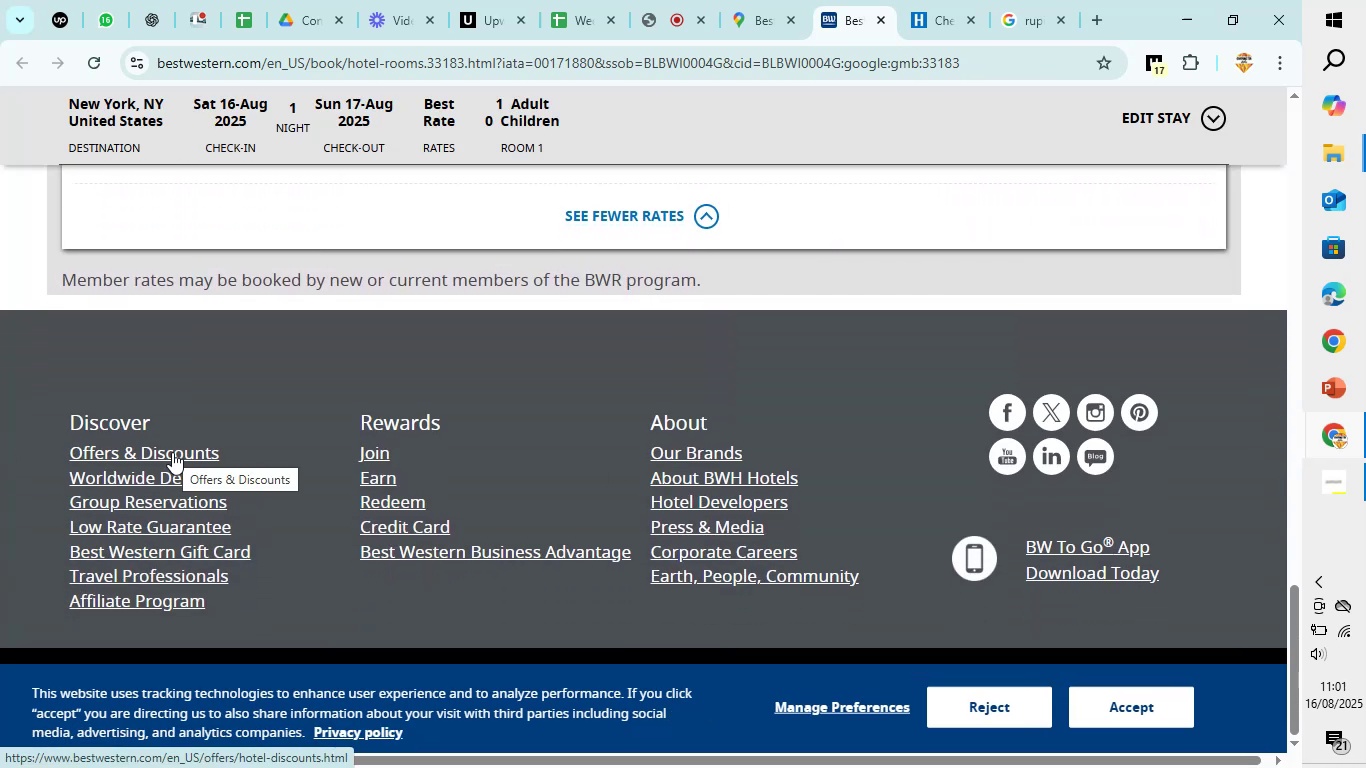 
left_click([172, 452])
 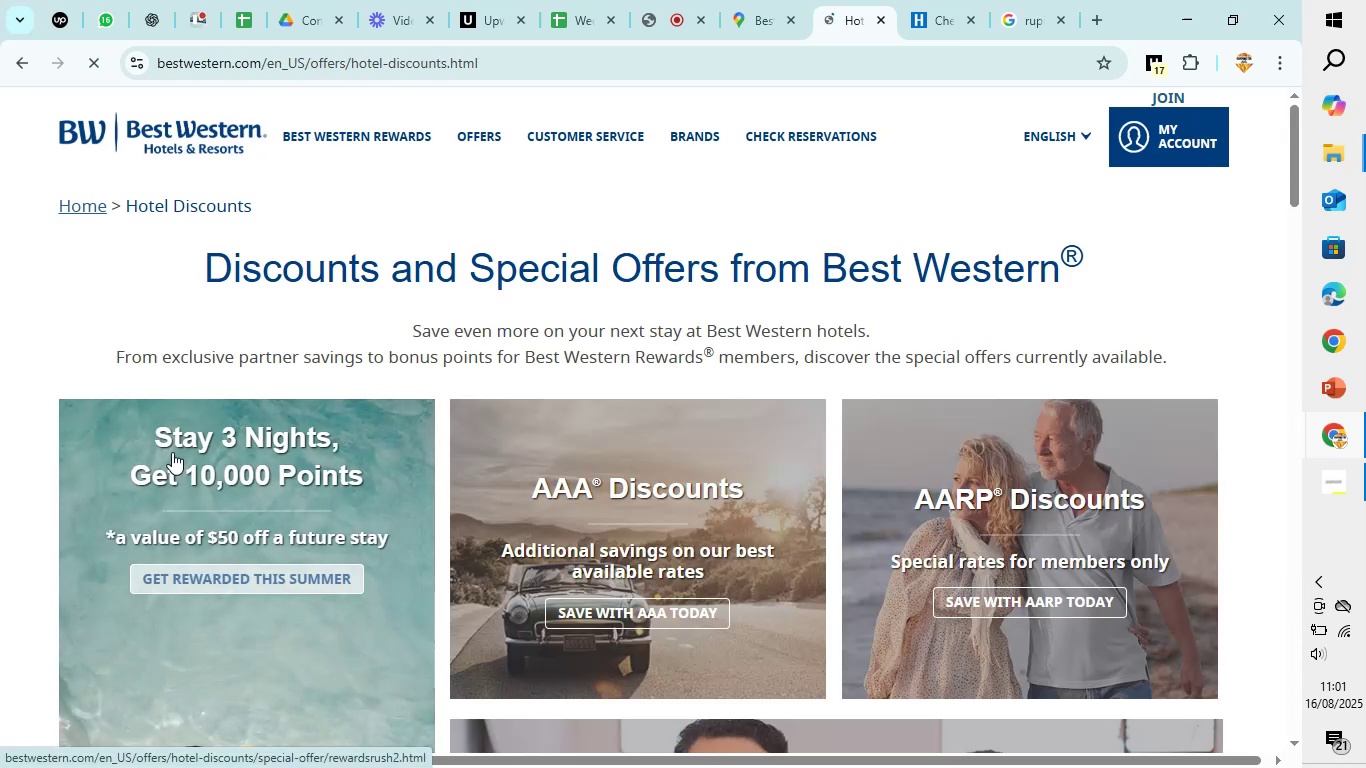 
scroll: coordinate [182, 443], scroll_direction: down, amount: 21.0
 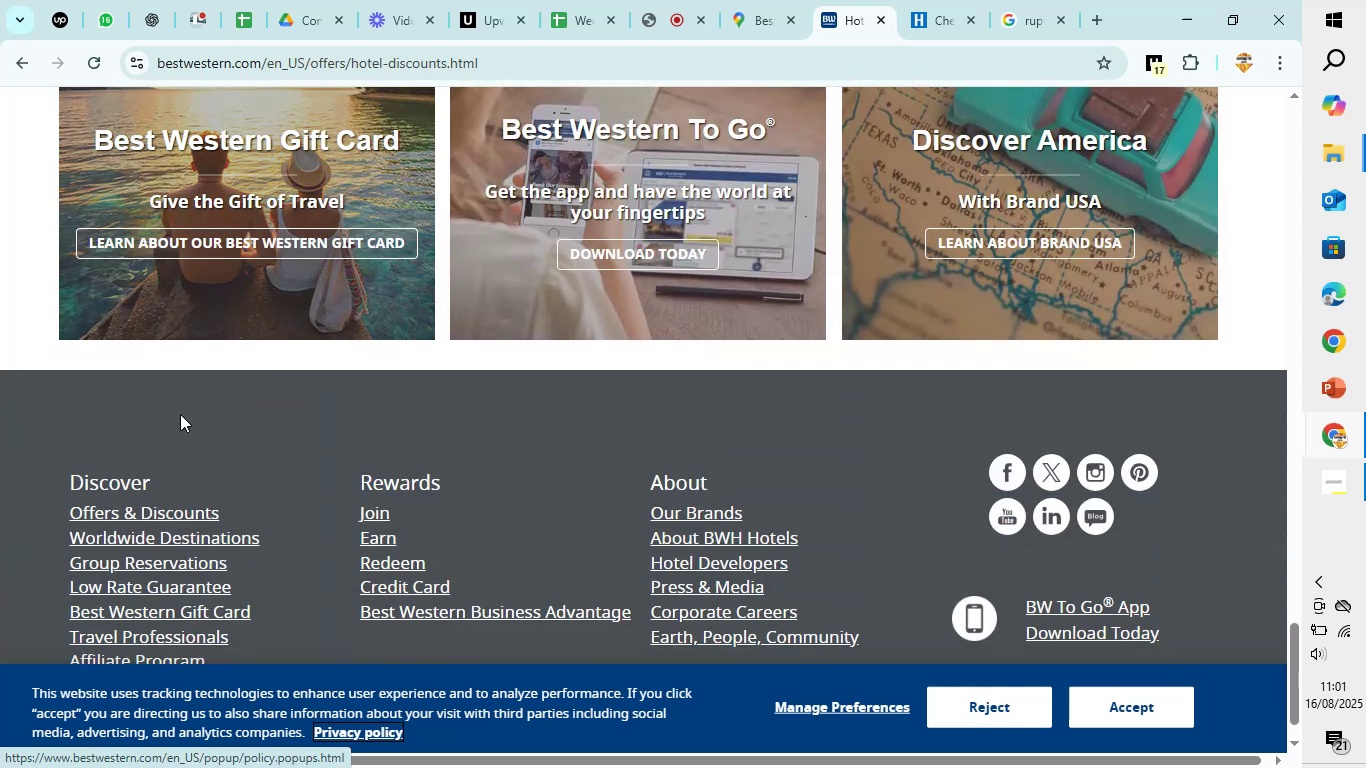 
scroll: coordinate [185, 408], scroll_direction: down, amount: 1.0
 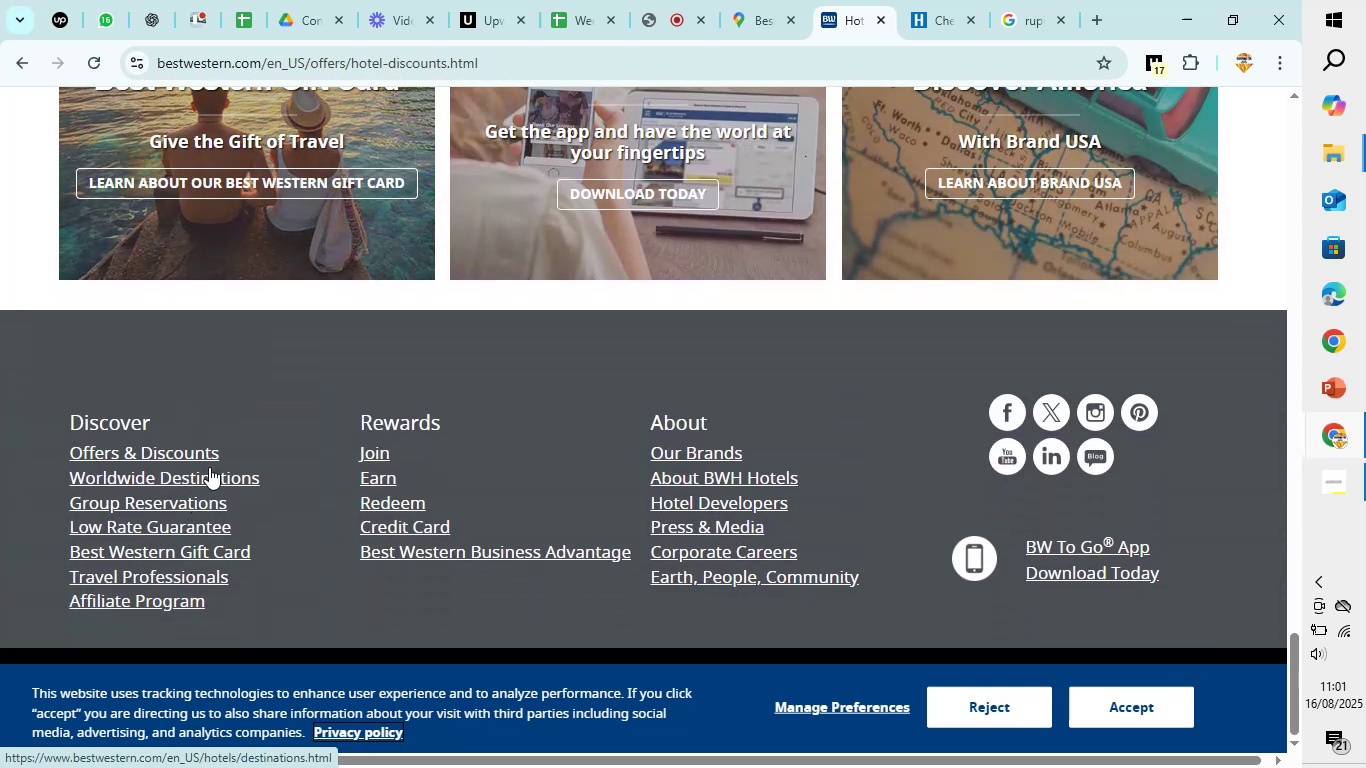 
wait(6.4)
 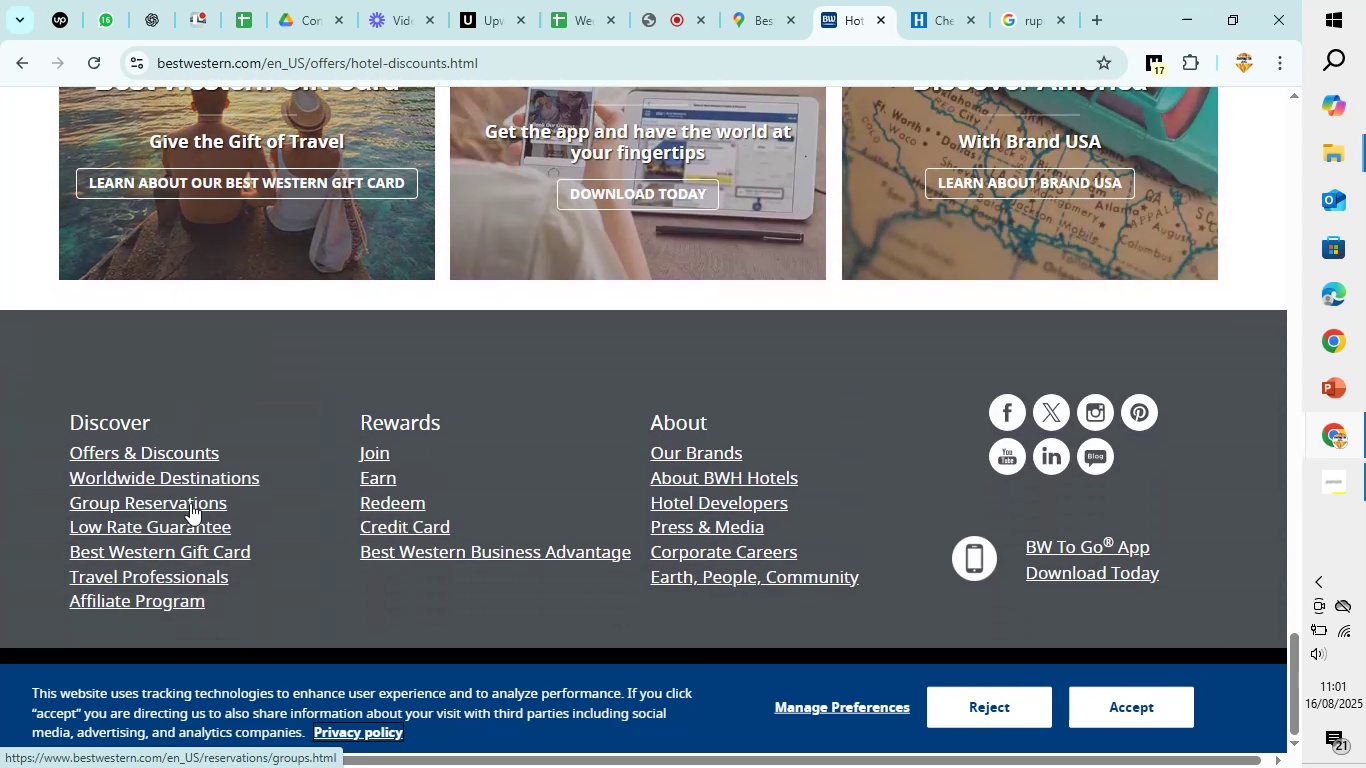 
scroll: coordinate [453, 500], scroll_direction: up, amount: 25.0
 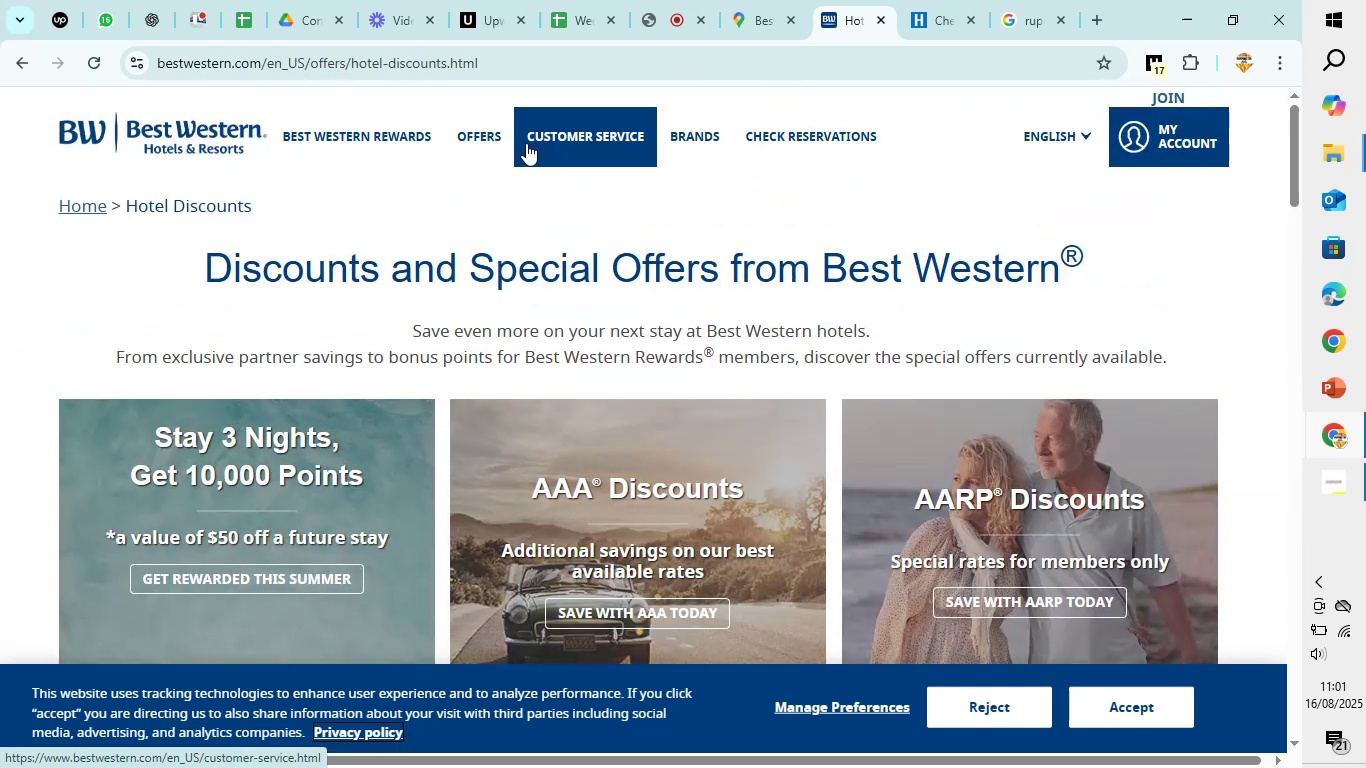 
left_click([500, 138])
 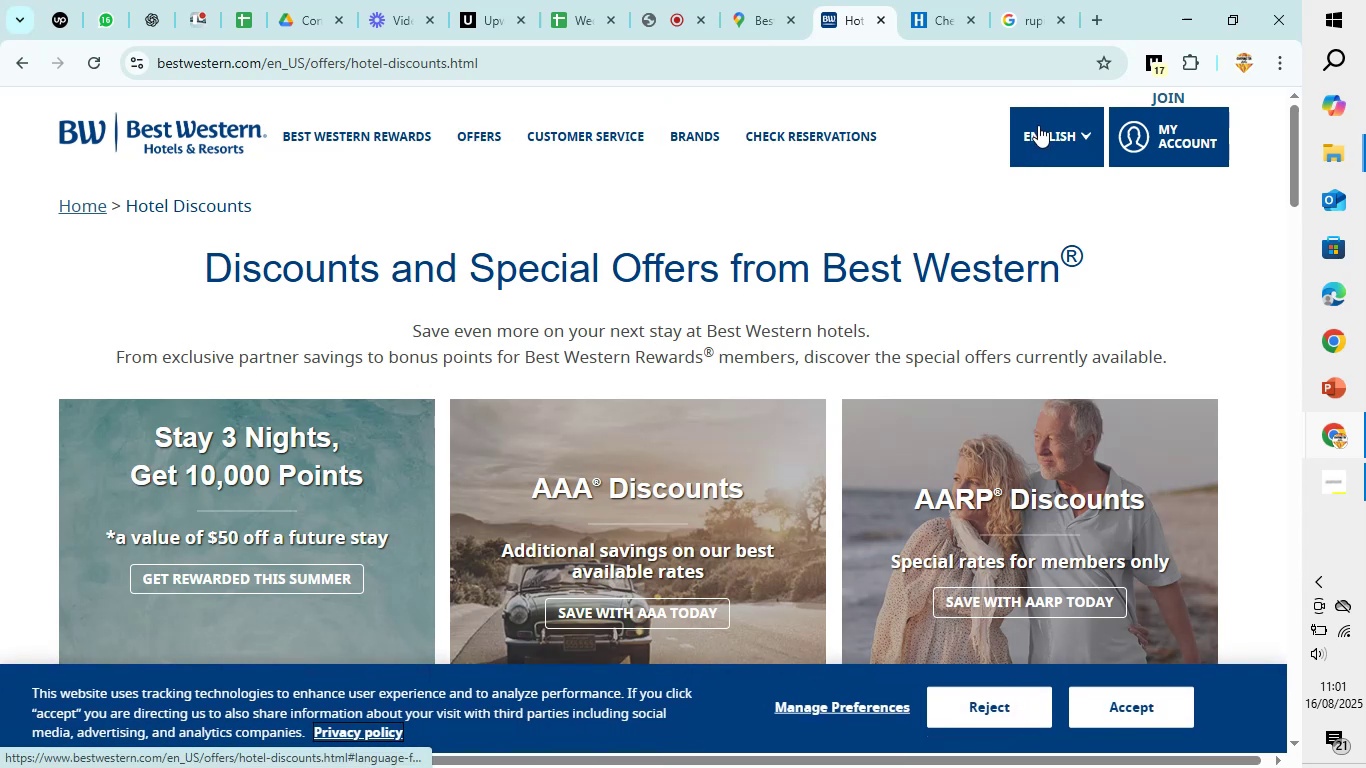 
scroll: coordinate [505, 311], scroll_direction: down, amount: 13.0
 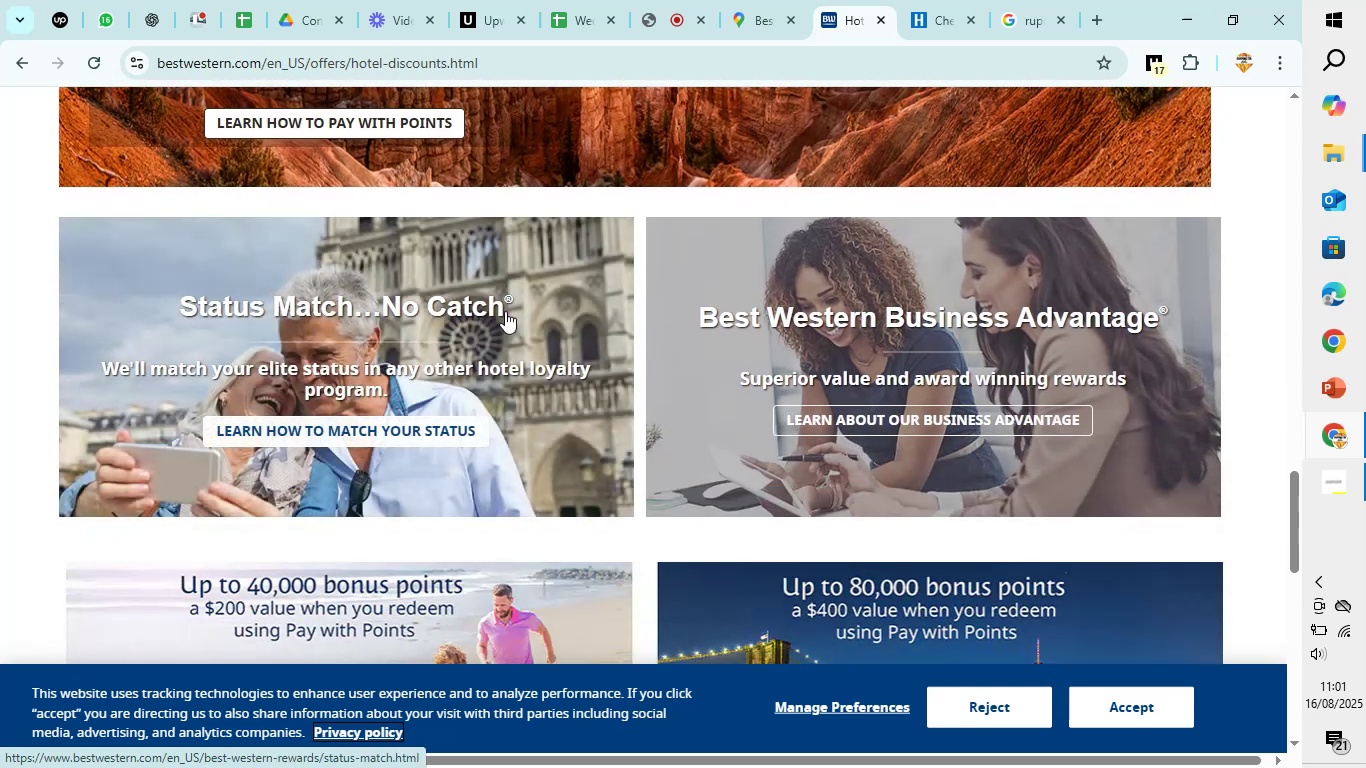 
scroll: coordinate [505, 311], scroll_direction: up, amount: 9.0
 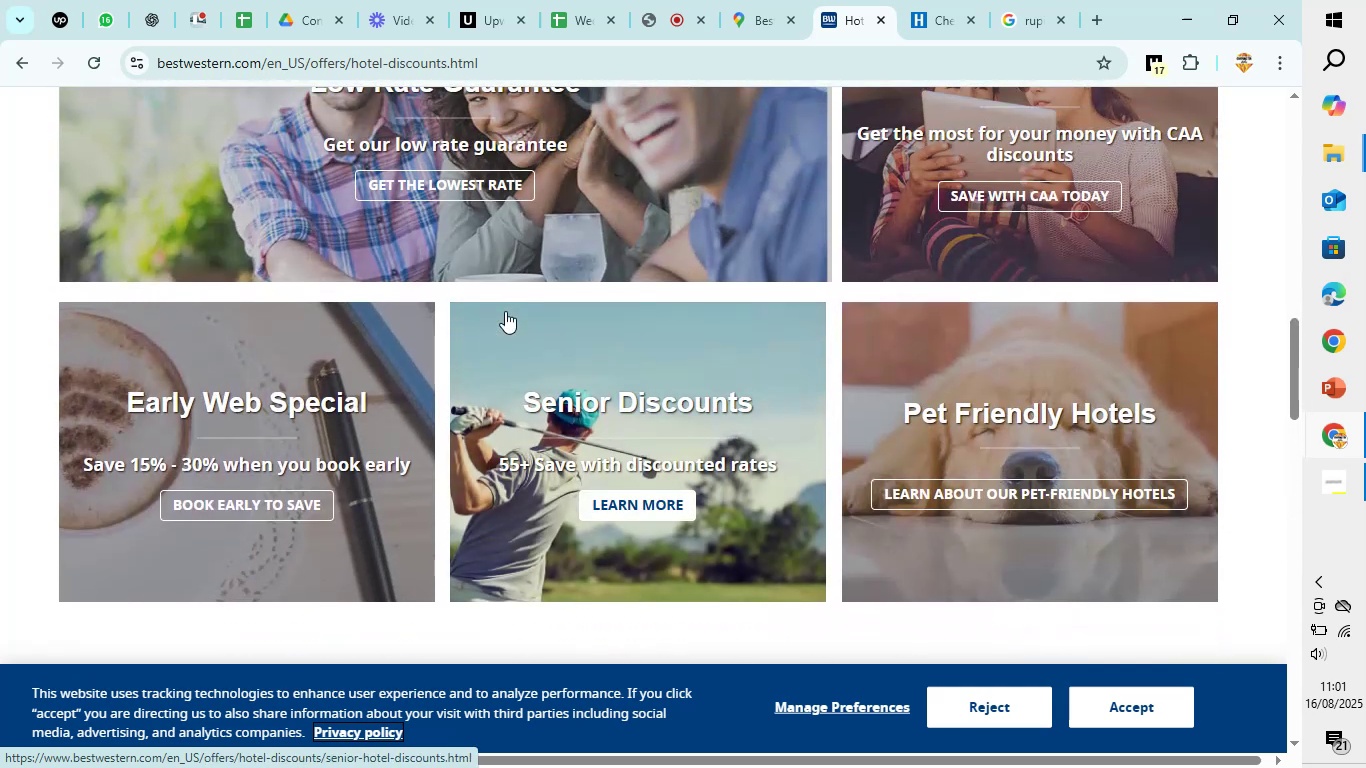 
wait(6.82)
 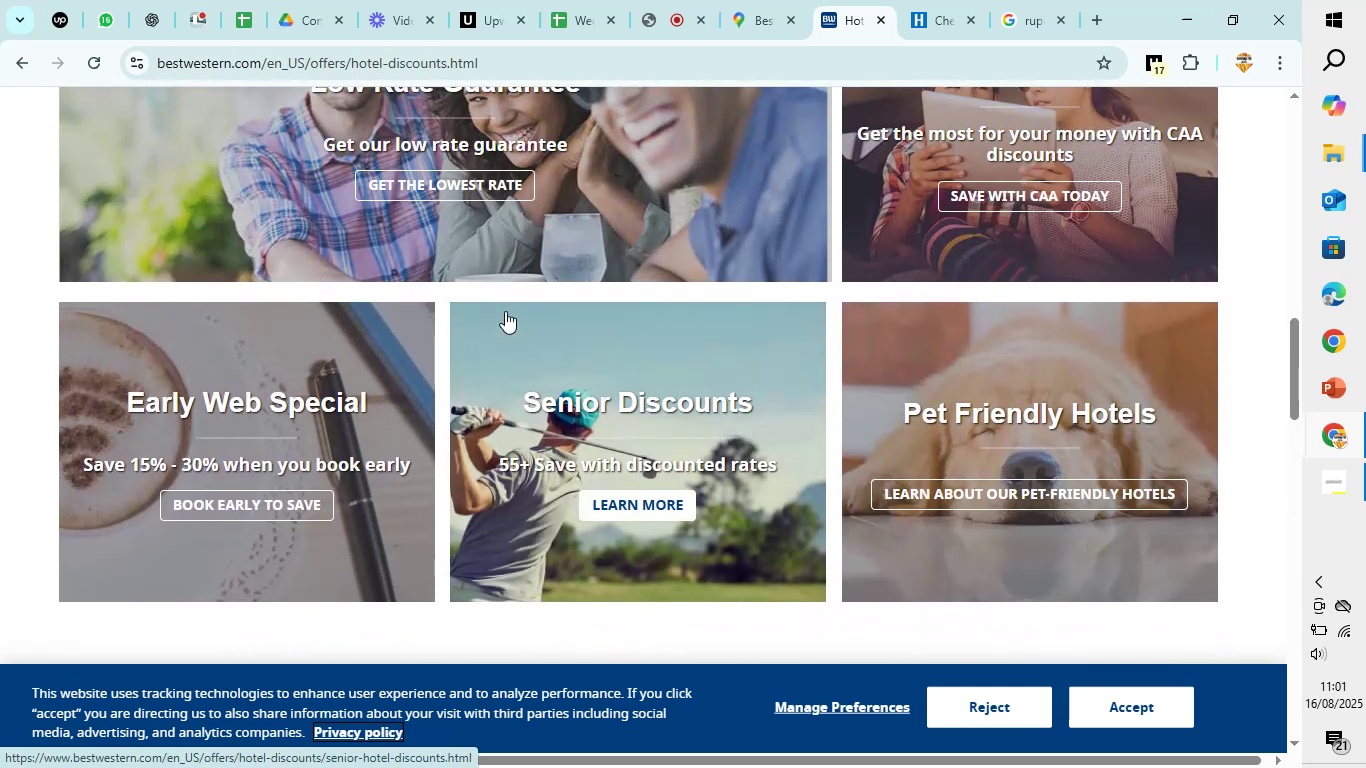 
scroll: coordinate [505, 311], scroll_direction: up, amount: 2.0
 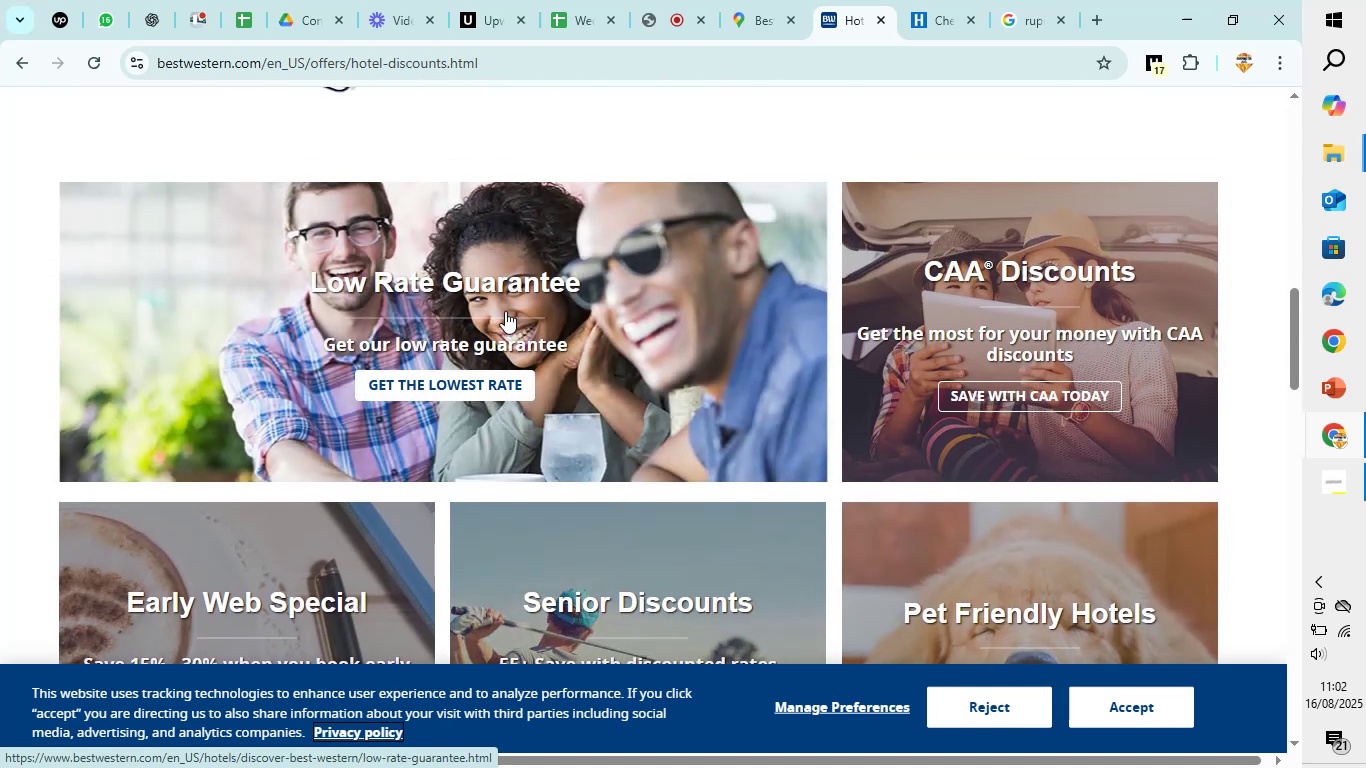 
scroll: coordinate [505, 311], scroll_direction: down, amount: 2.0
 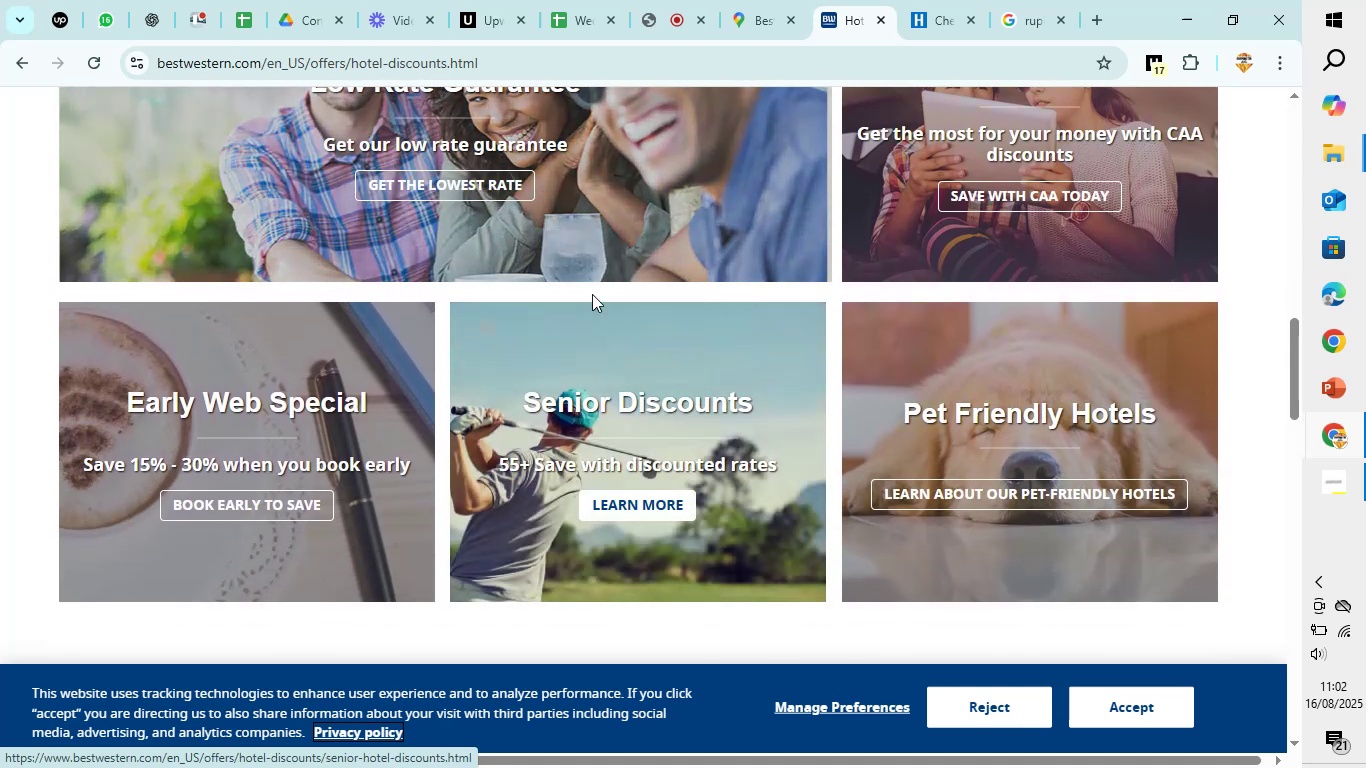 
mouse_move([1058, 359])
 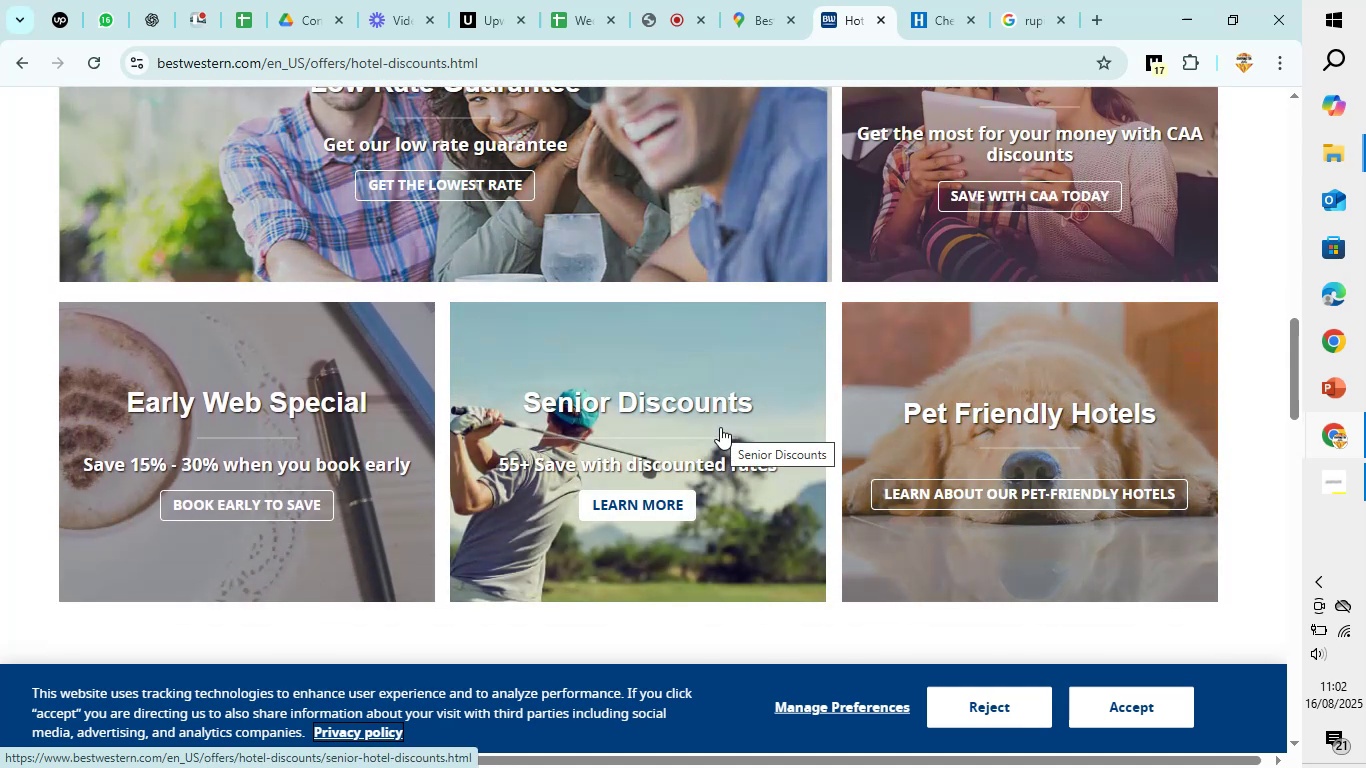 
scroll: coordinate [720, 427], scroll_direction: up, amount: 11.0
 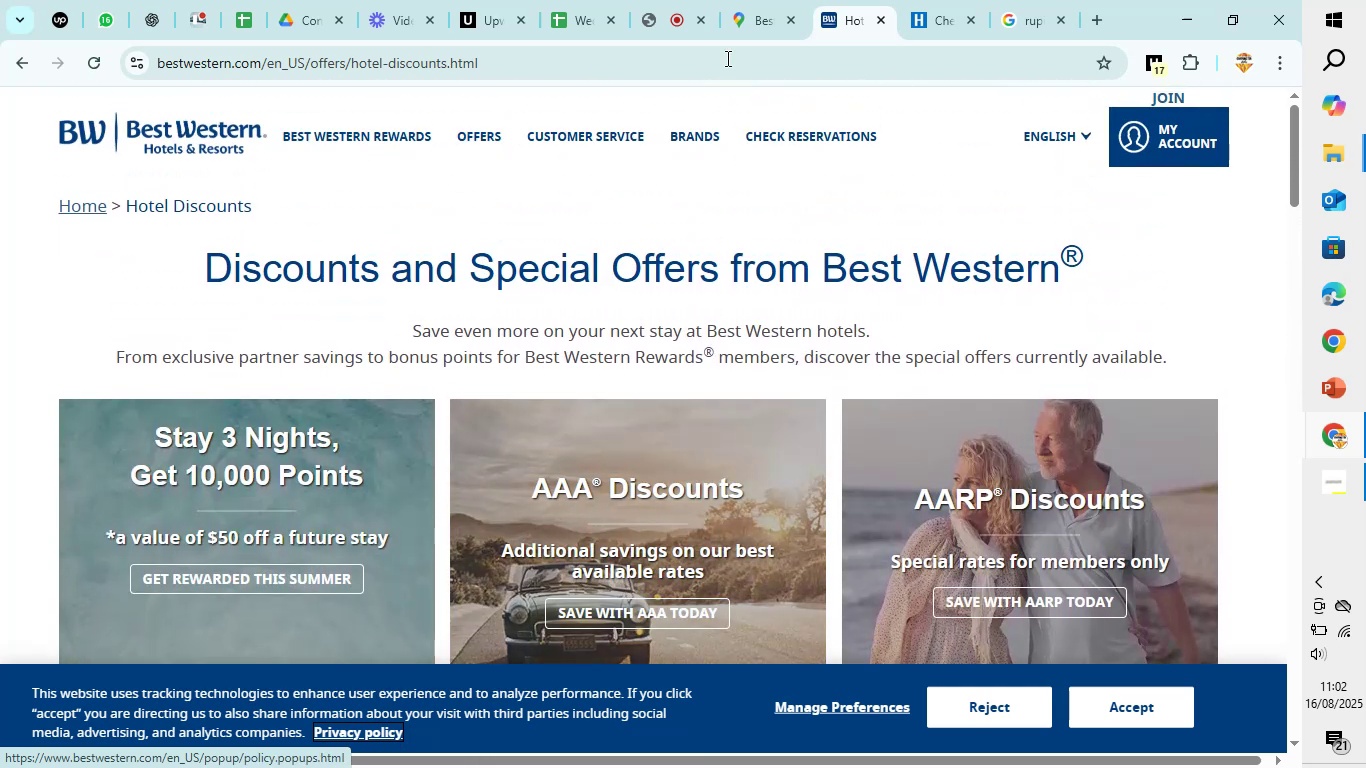 
left_click([728, 0])
 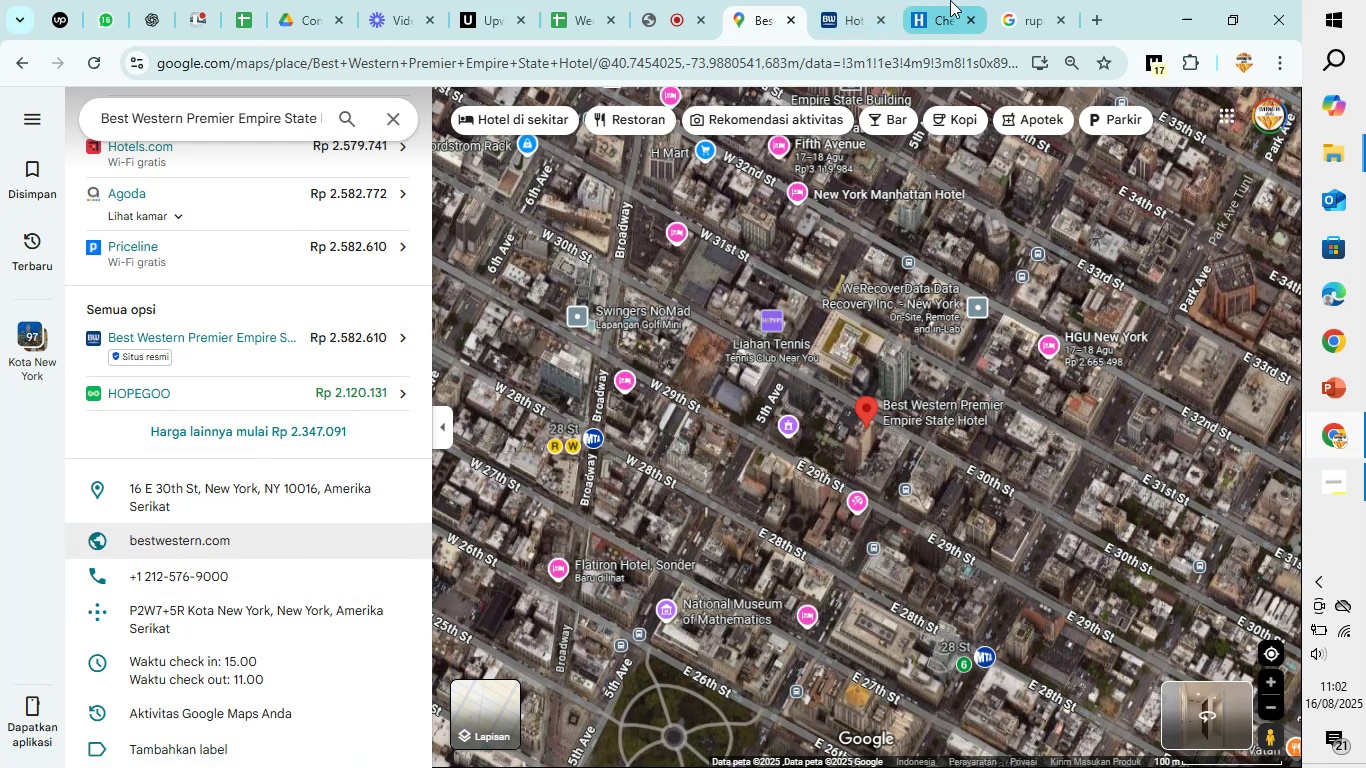 
wait(6.87)
 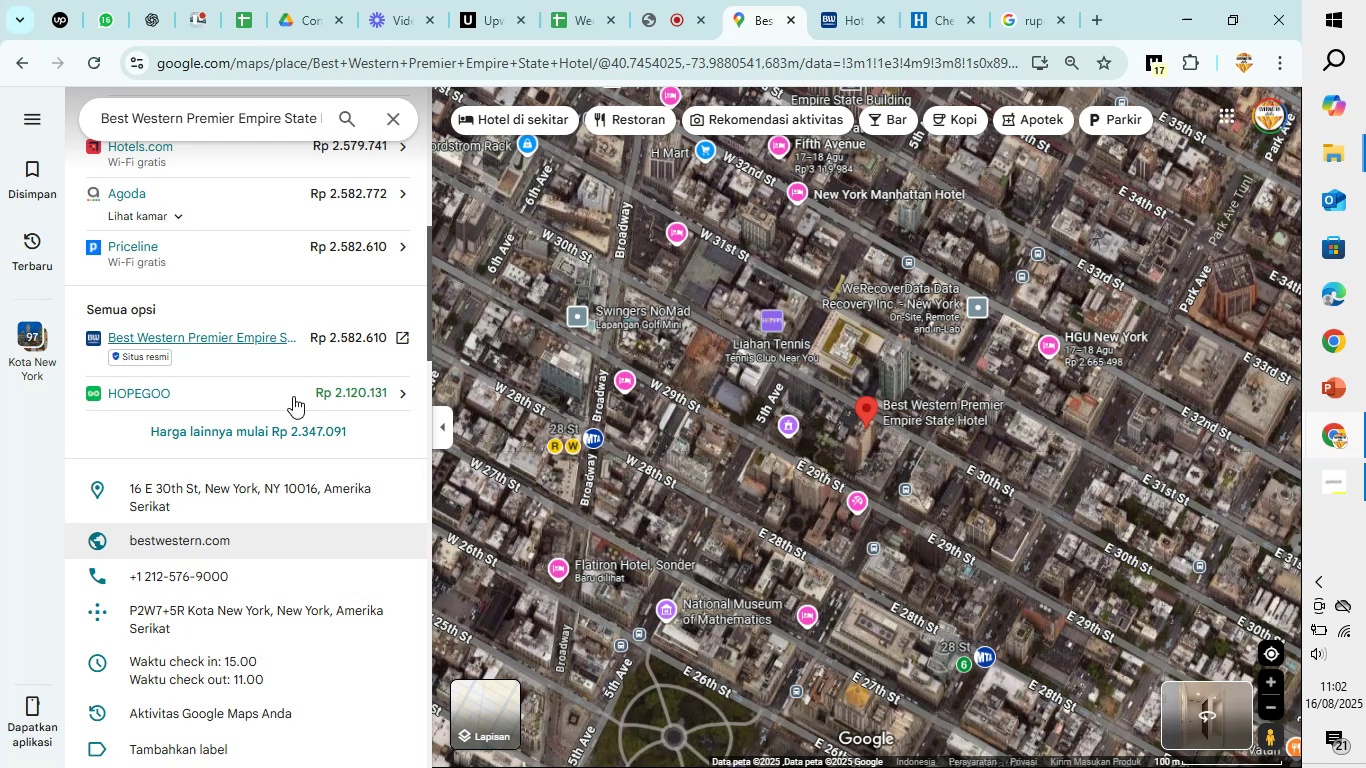 
left_click([842, 0])
 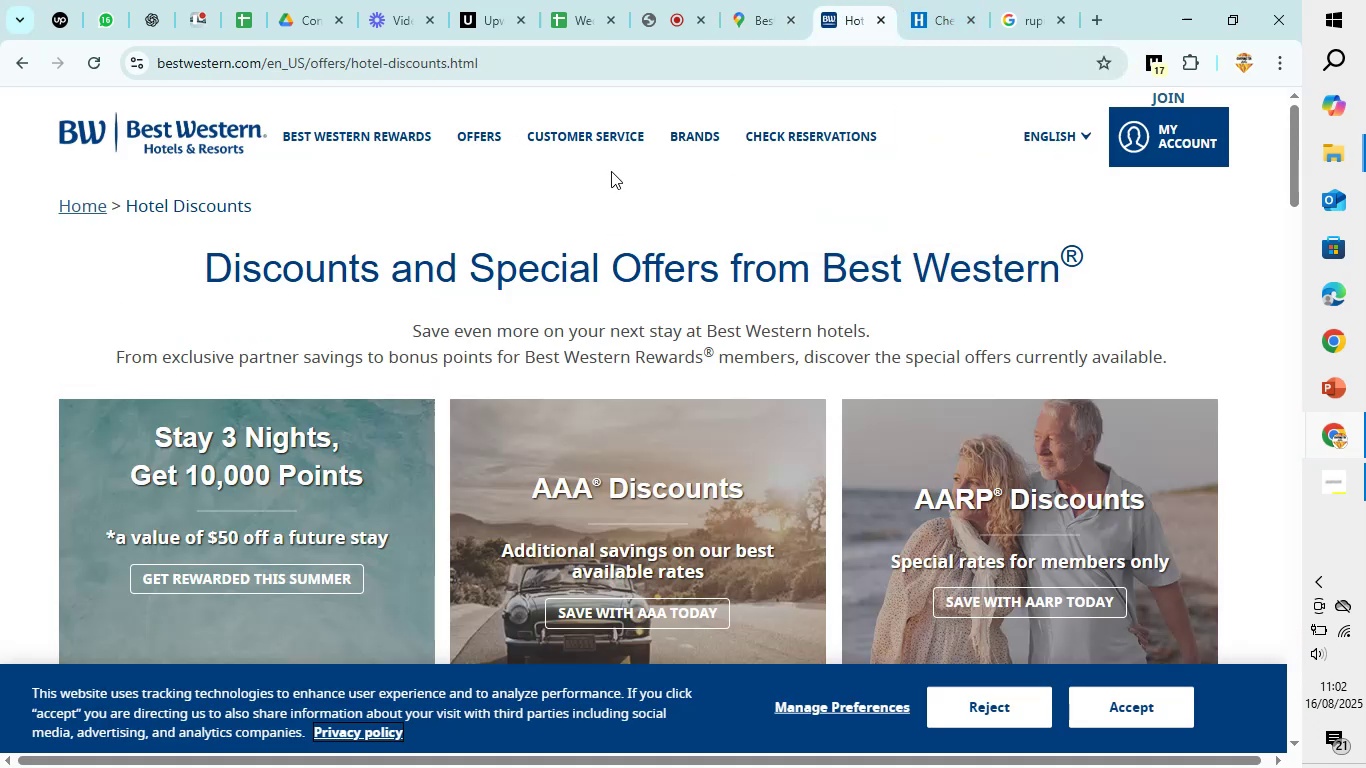 
left_click([609, 157])
 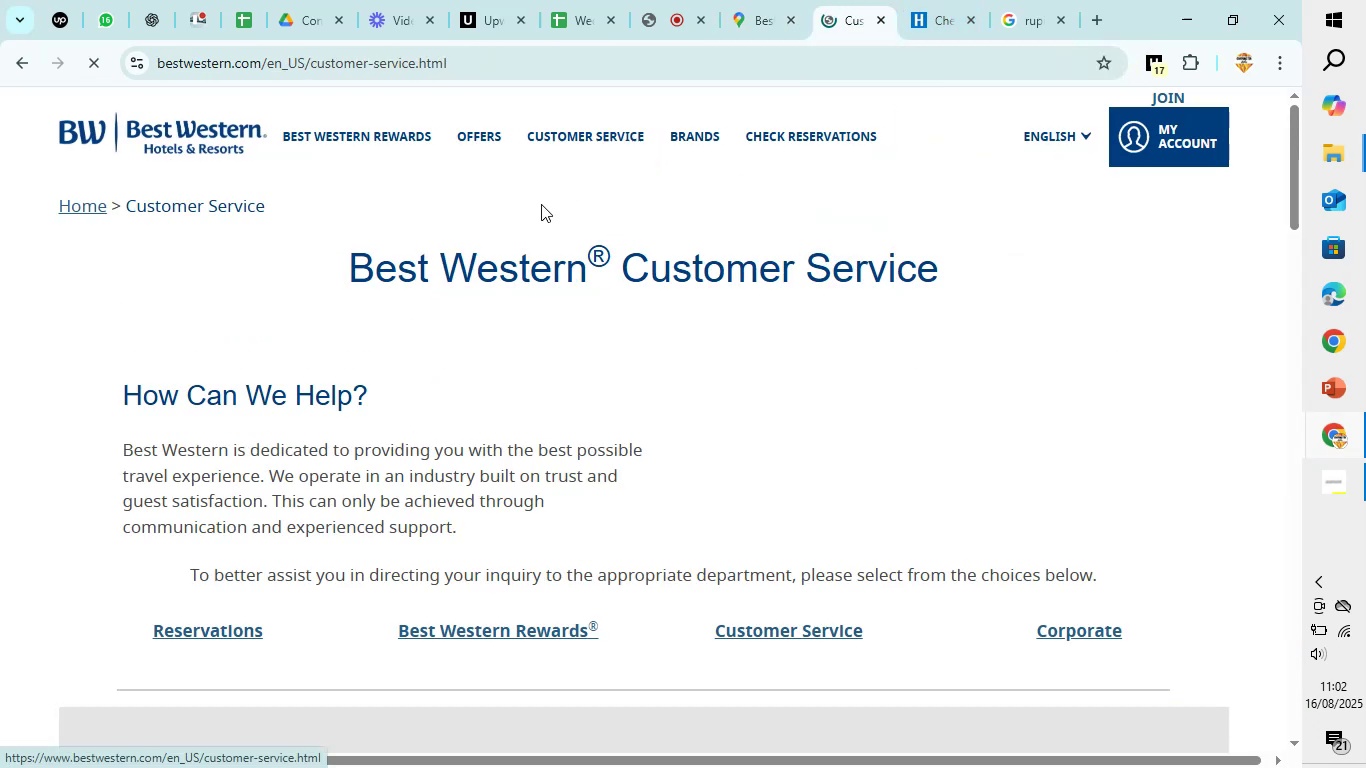 
scroll: coordinate [463, 354], scroll_direction: down, amount: 8.0
 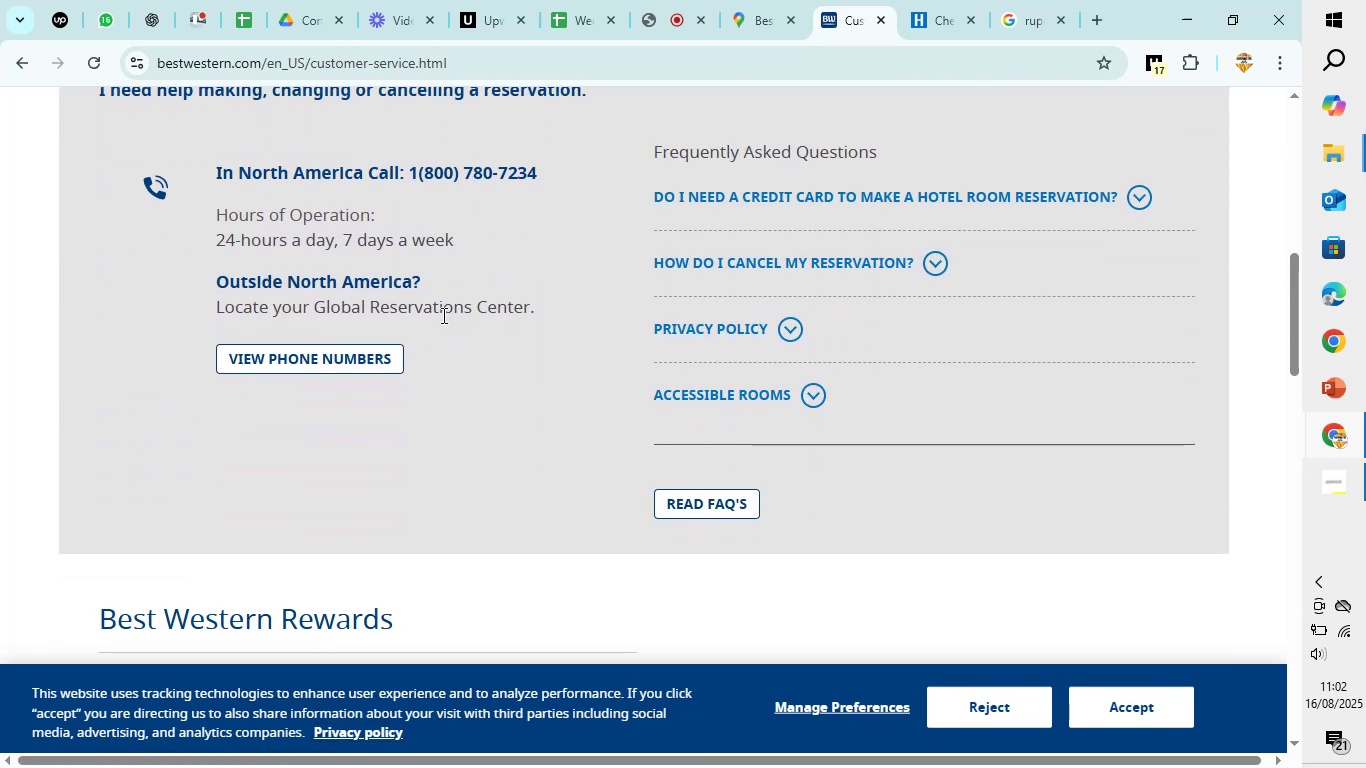 
left_click([392, 357])
 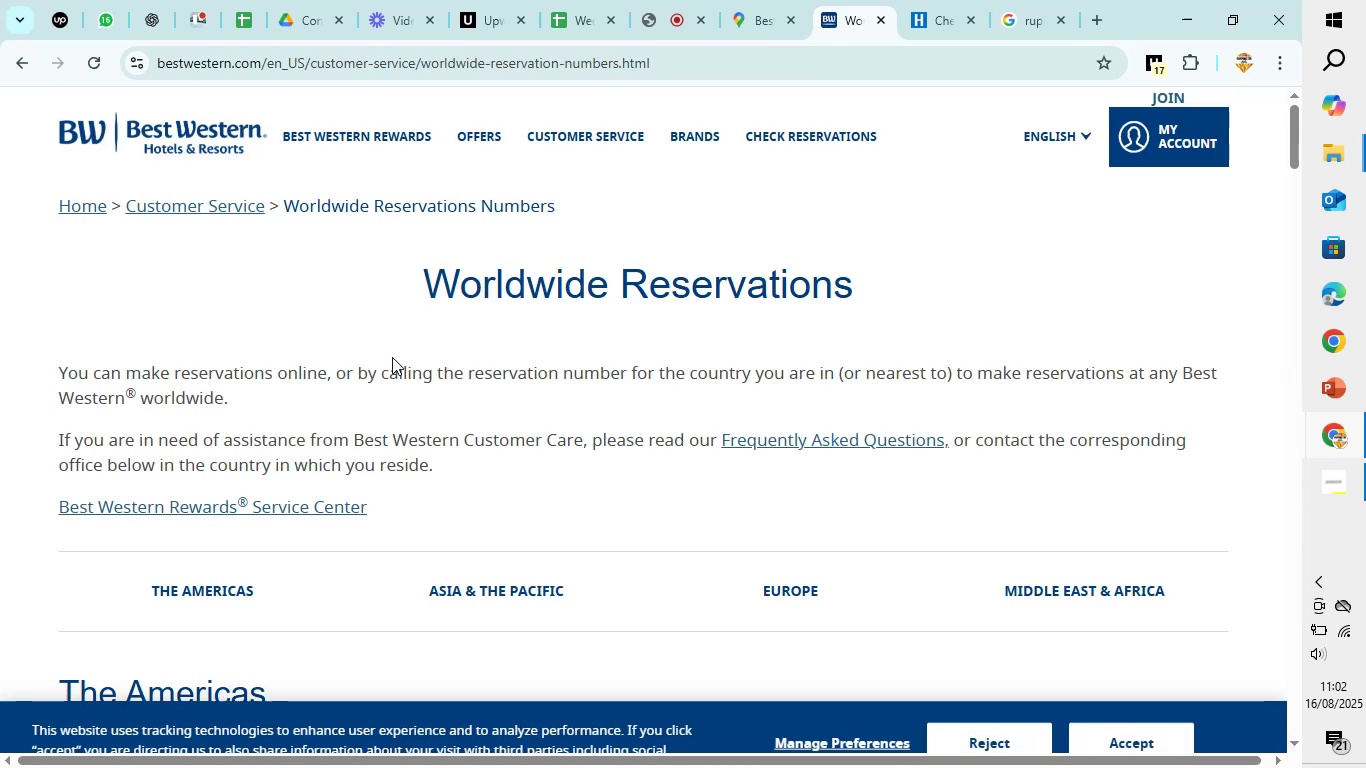 
scroll: coordinate [392, 357], scroll_direction: down, amount: 3.0
 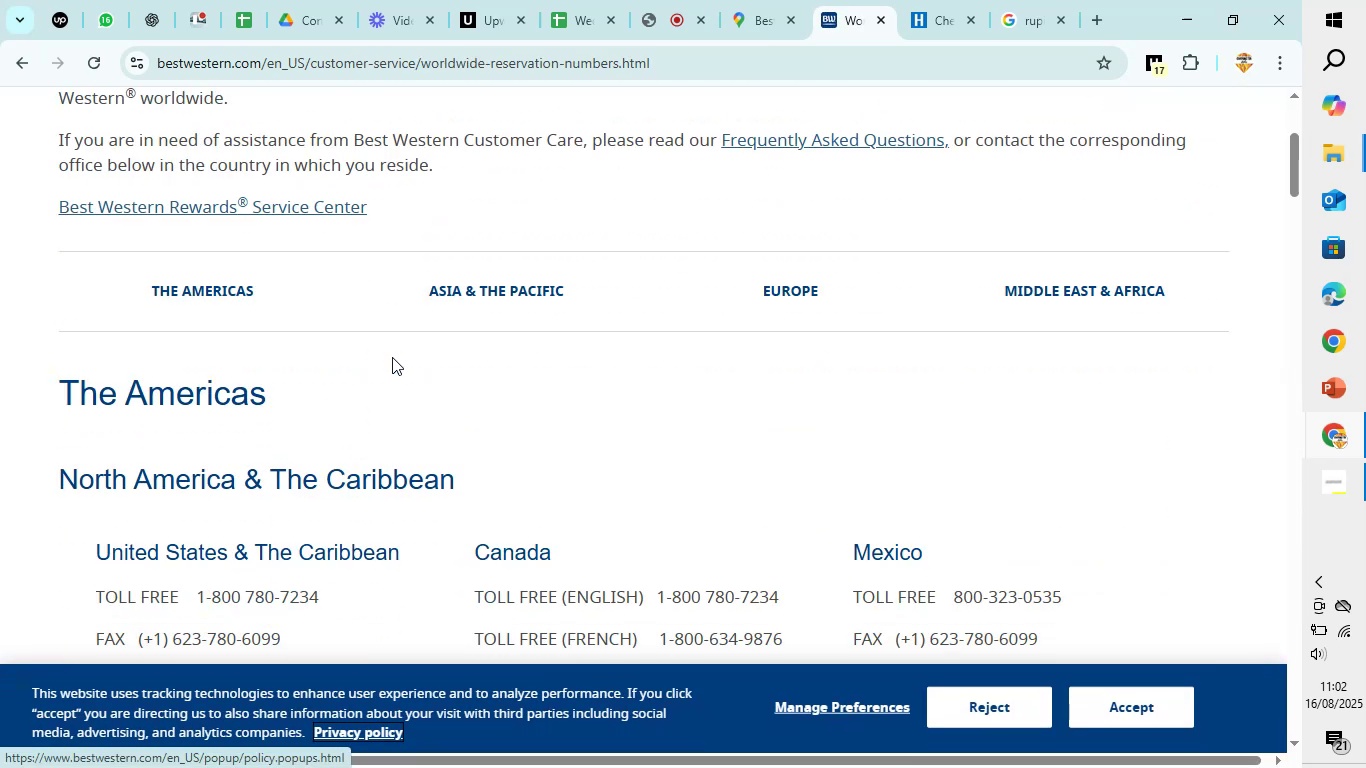 
wait(6.05)
 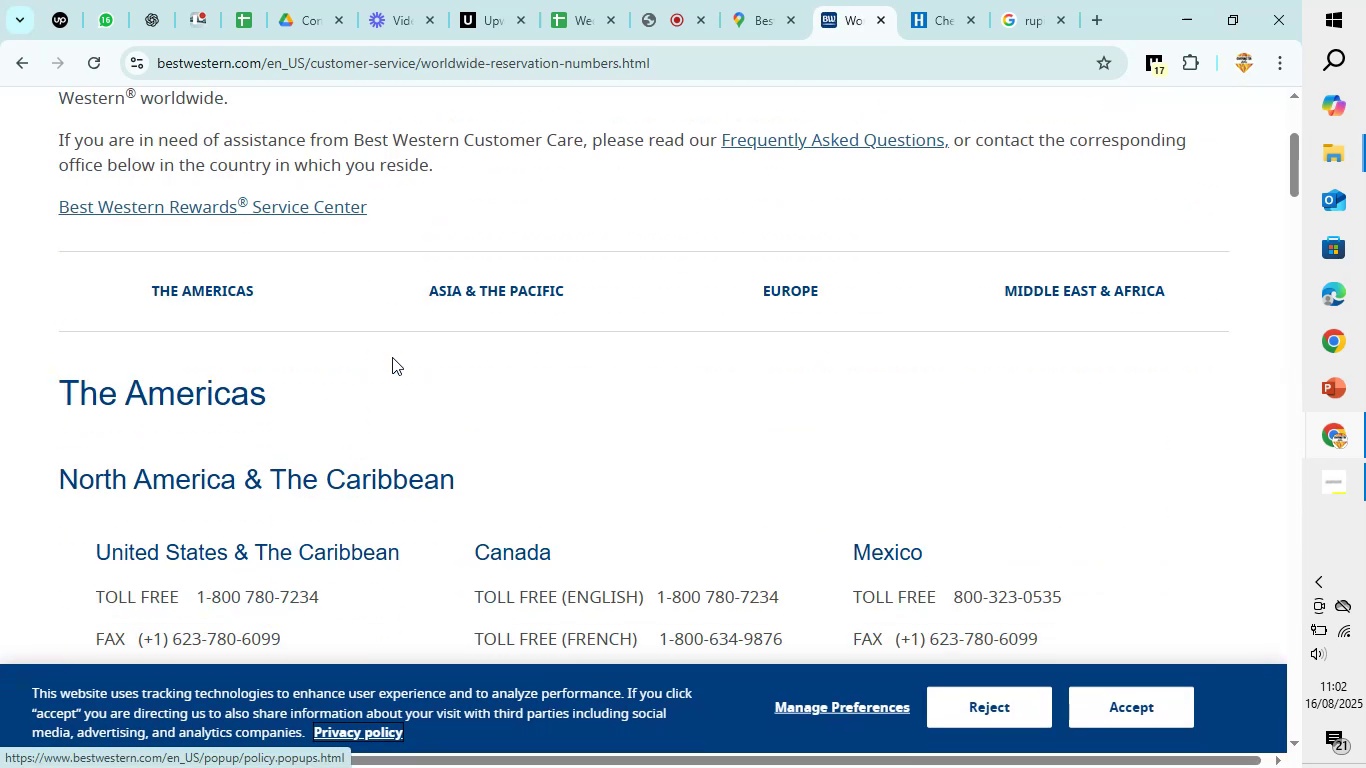 
scroll: coordinate [392, 357], scroll_direction: down, amount: 9.0
 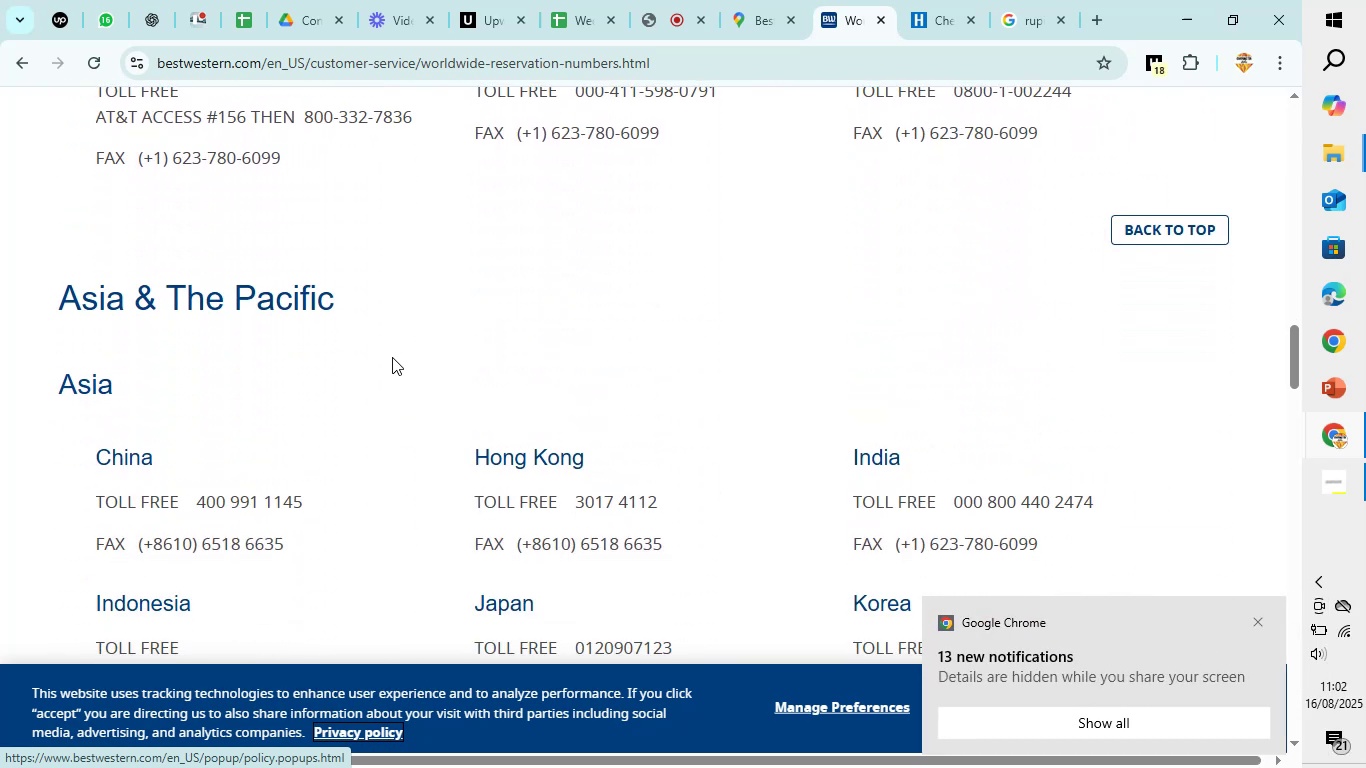 
scroll: coordinate [392, 357], scroll_direction: up, amount: 2.0
 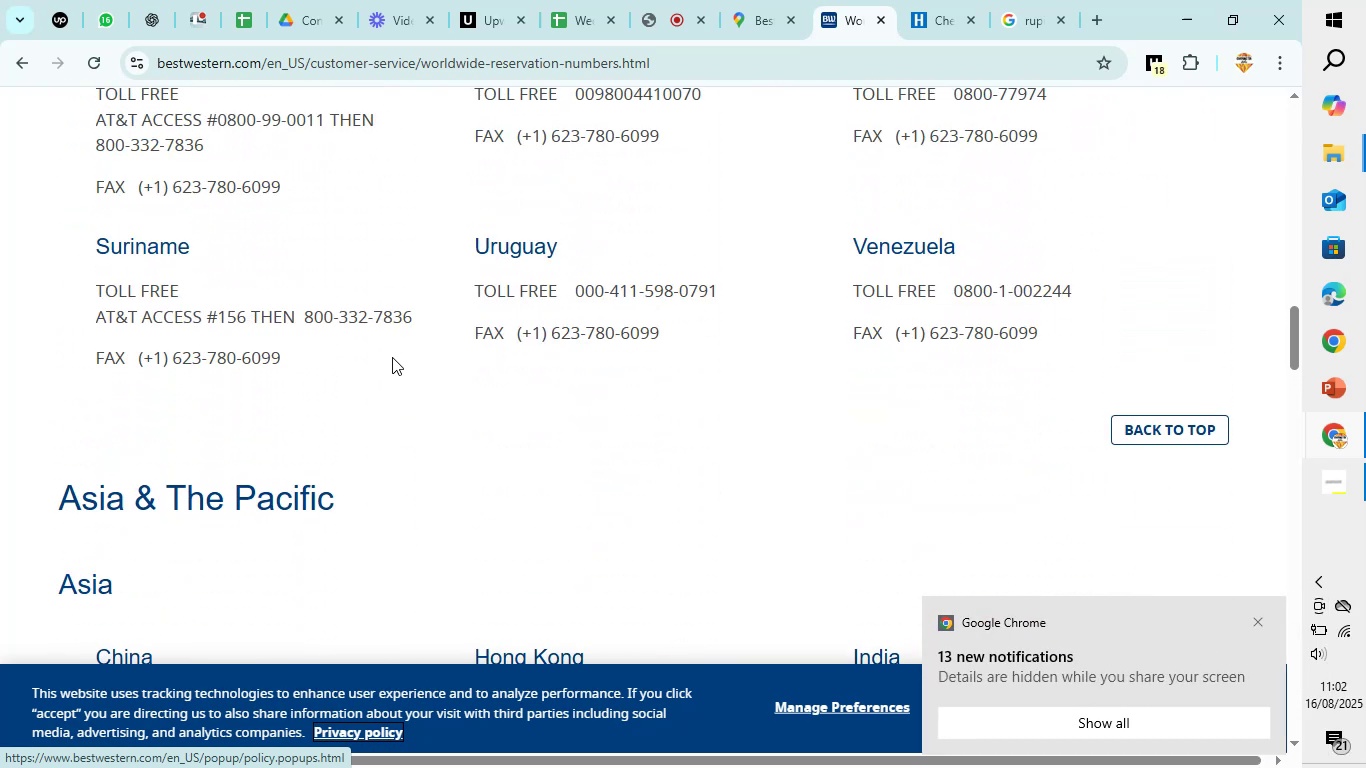 
scroll: coordinate [392, 357], scroll_direction: down, amount: 4.0
 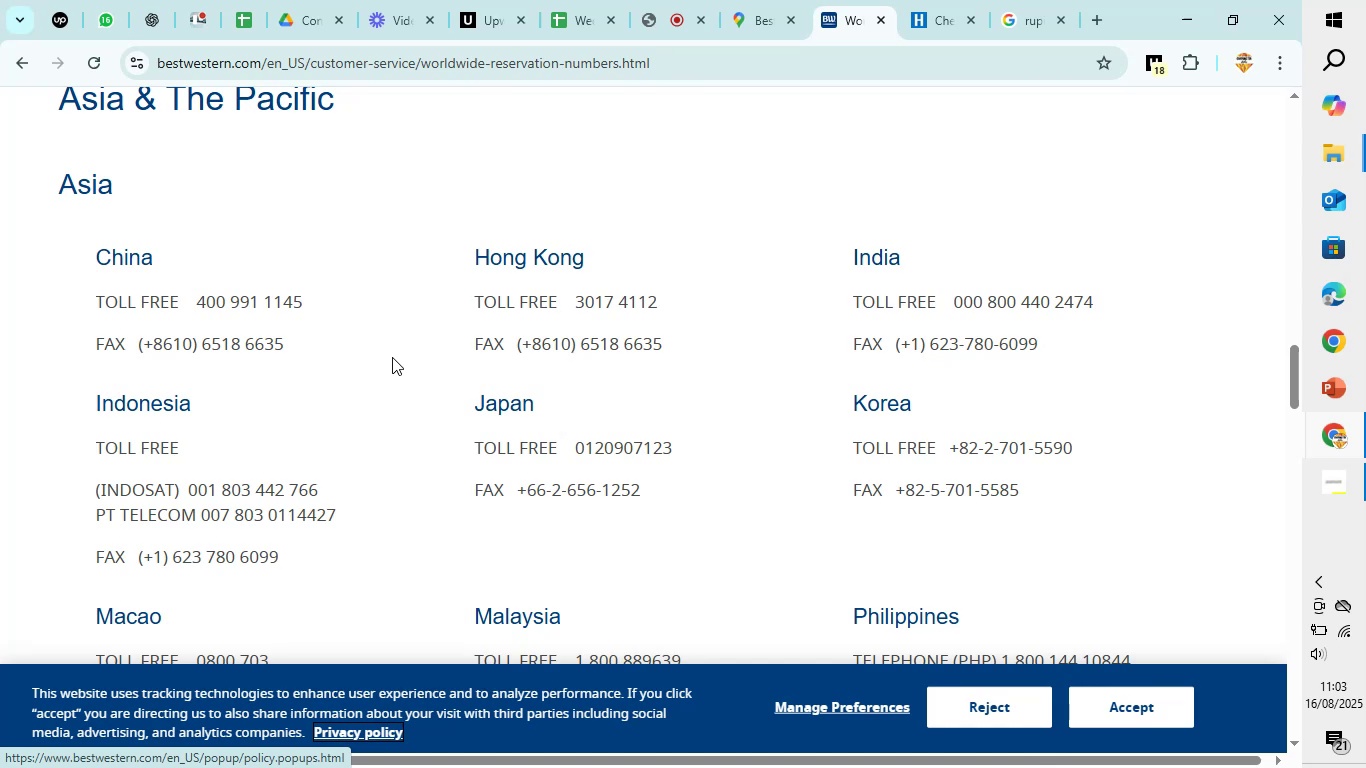 
wait(7.23)
 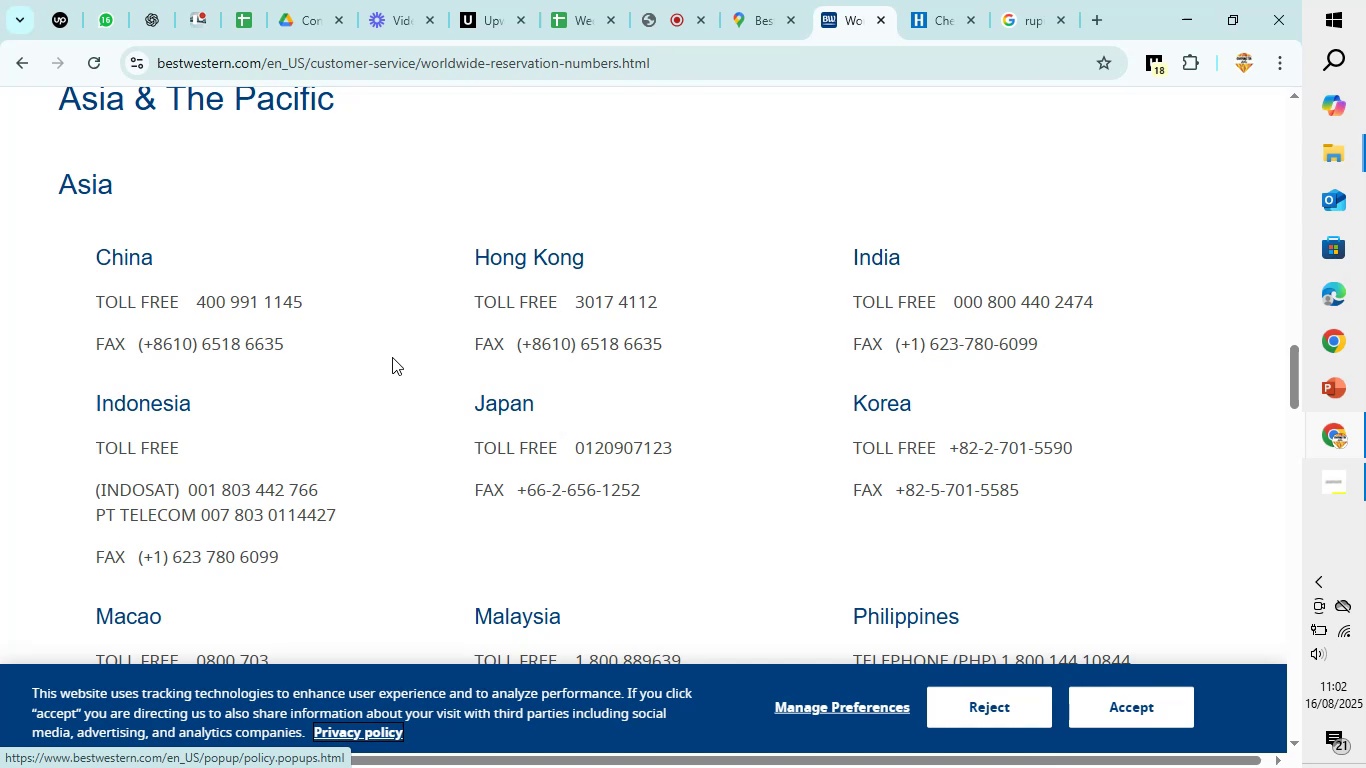 
scroll: coordinate [392, 357], scroll_direction: down, amount: 2.0
 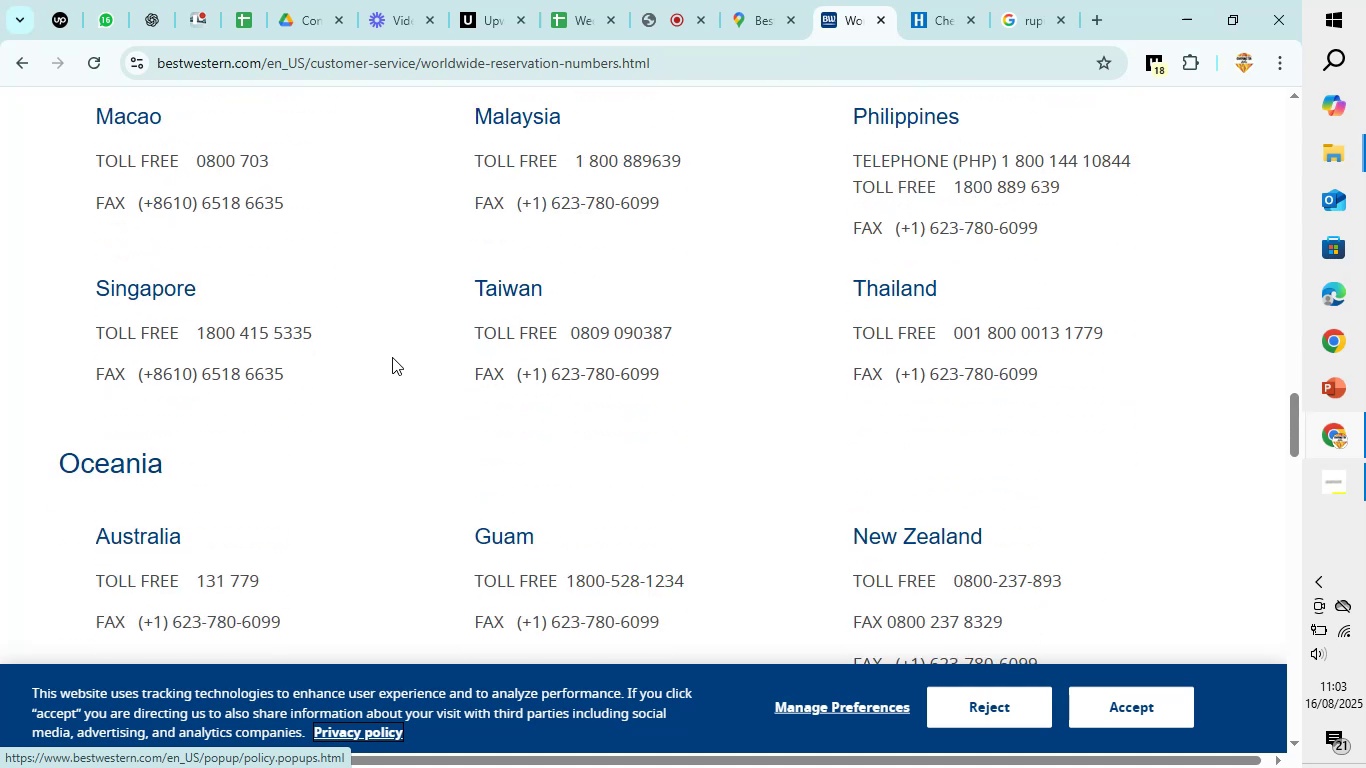 
scroll: coordinate [290, 365], scroll_direction: up, amount: 5.0
 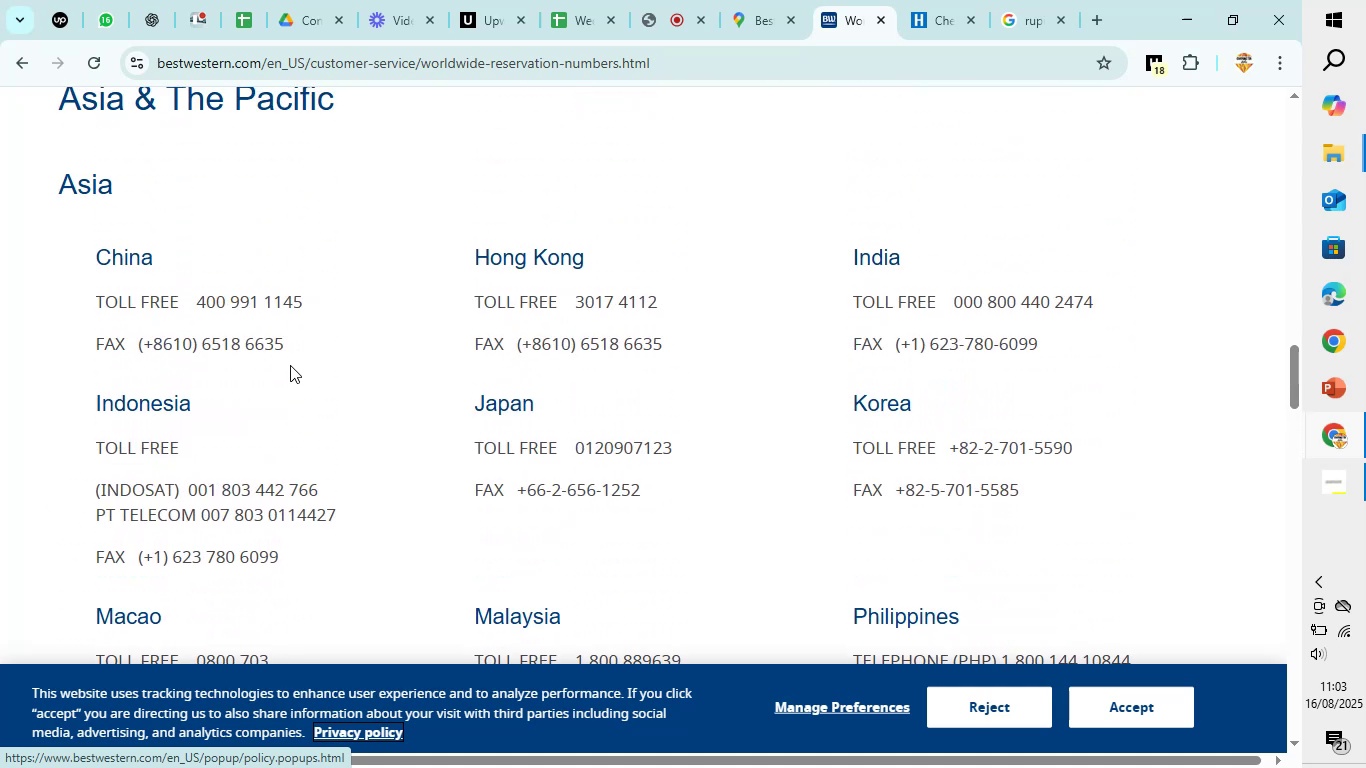 
wait(7.18)
 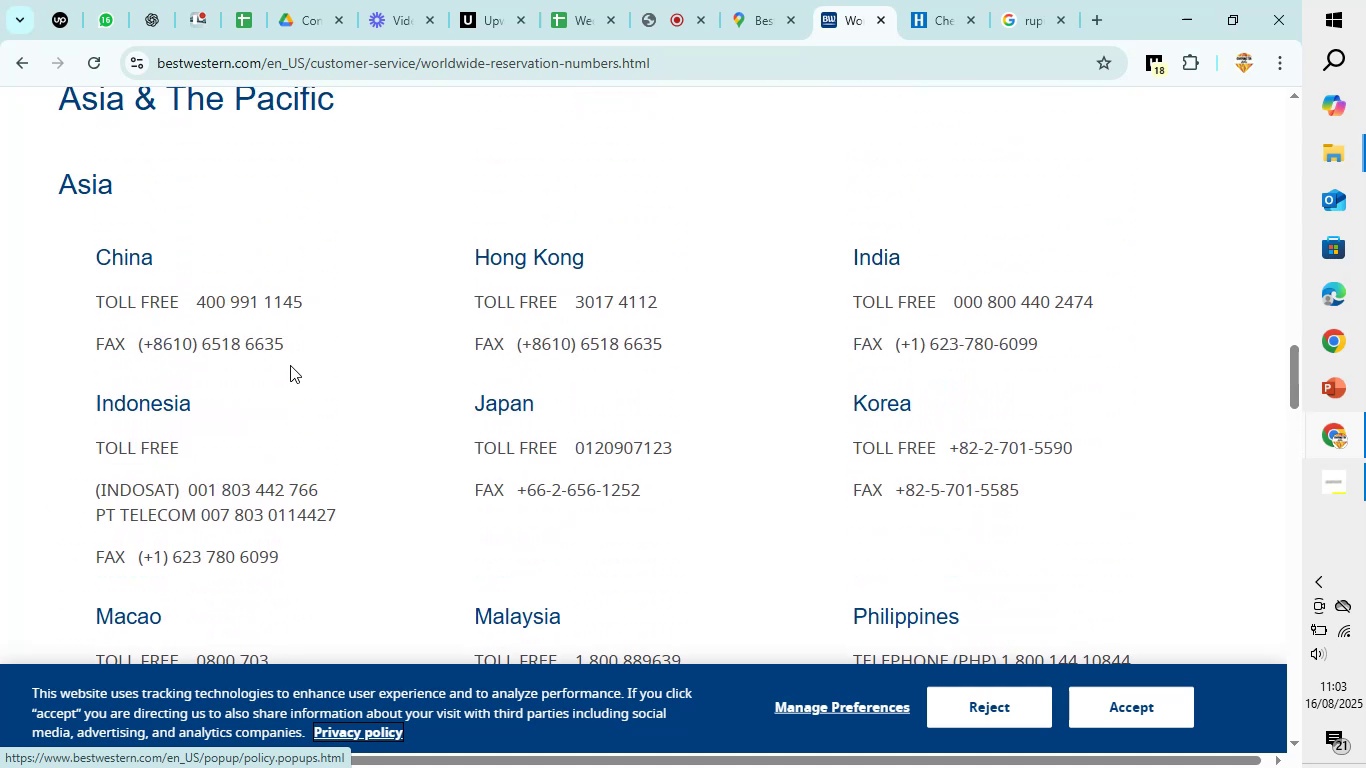 
scroll: coordinate [386, 378], scroll_direction: up, amount: 17.0
 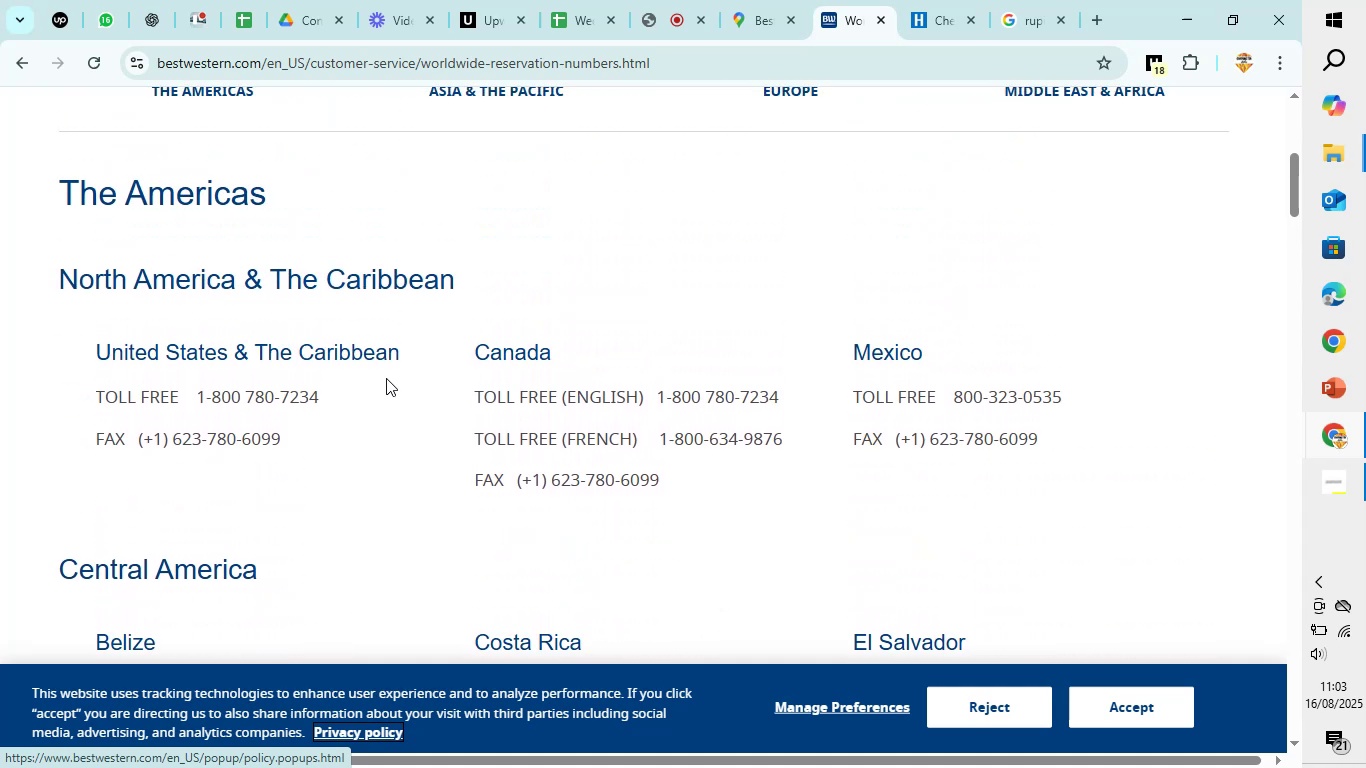 
scroll: coordinate [386, 378], scroll_direction: up, amount: 8.0
 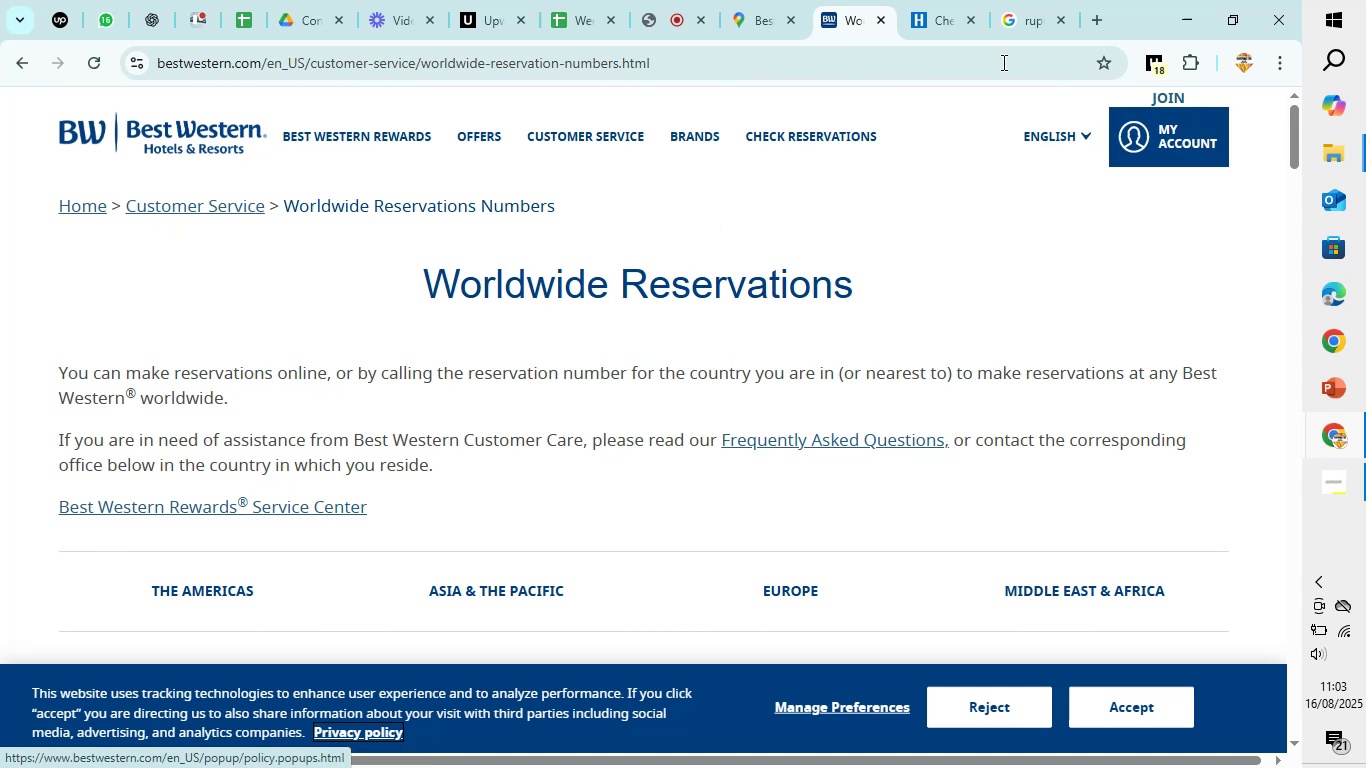 
wait(7.82)
 